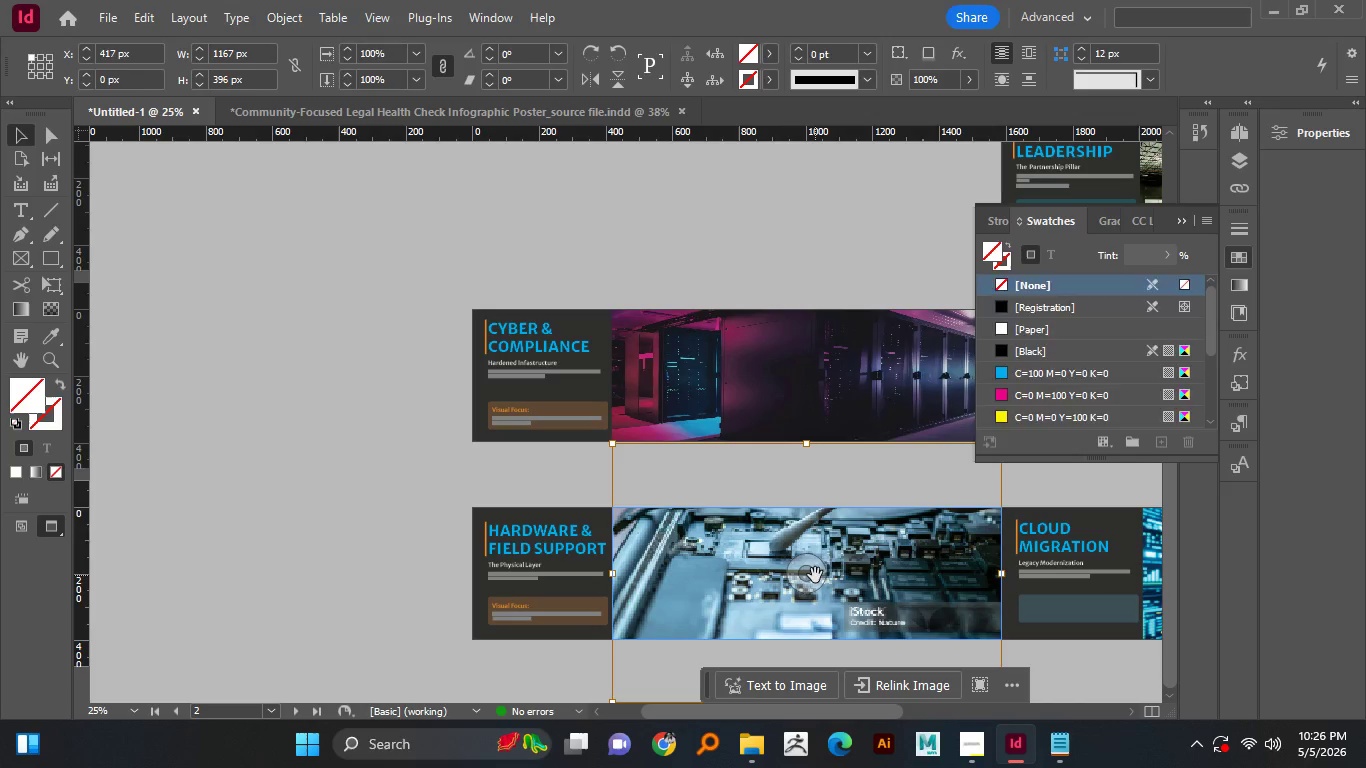 
left_click([777, 548])
 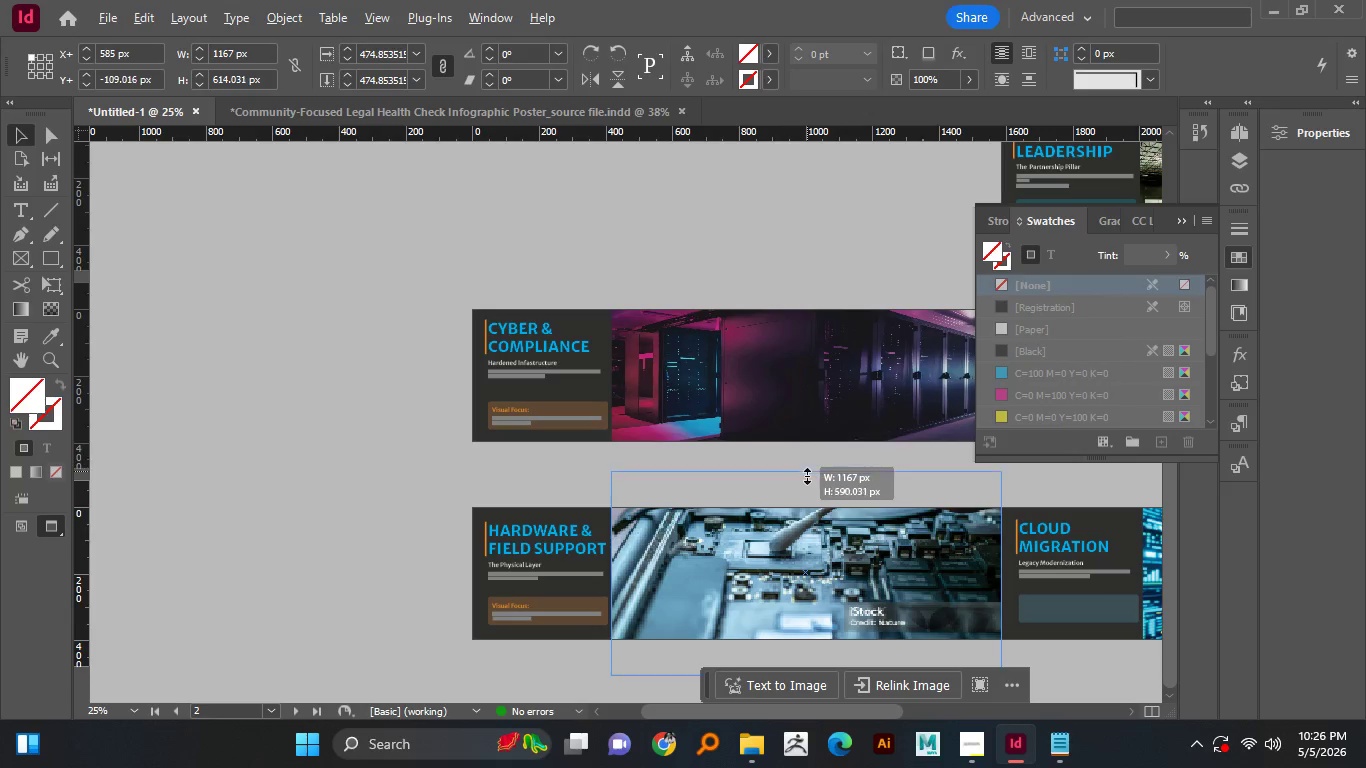 
scroll: coordinate [582, 481], scroll_direction: none, amount: 0.0
 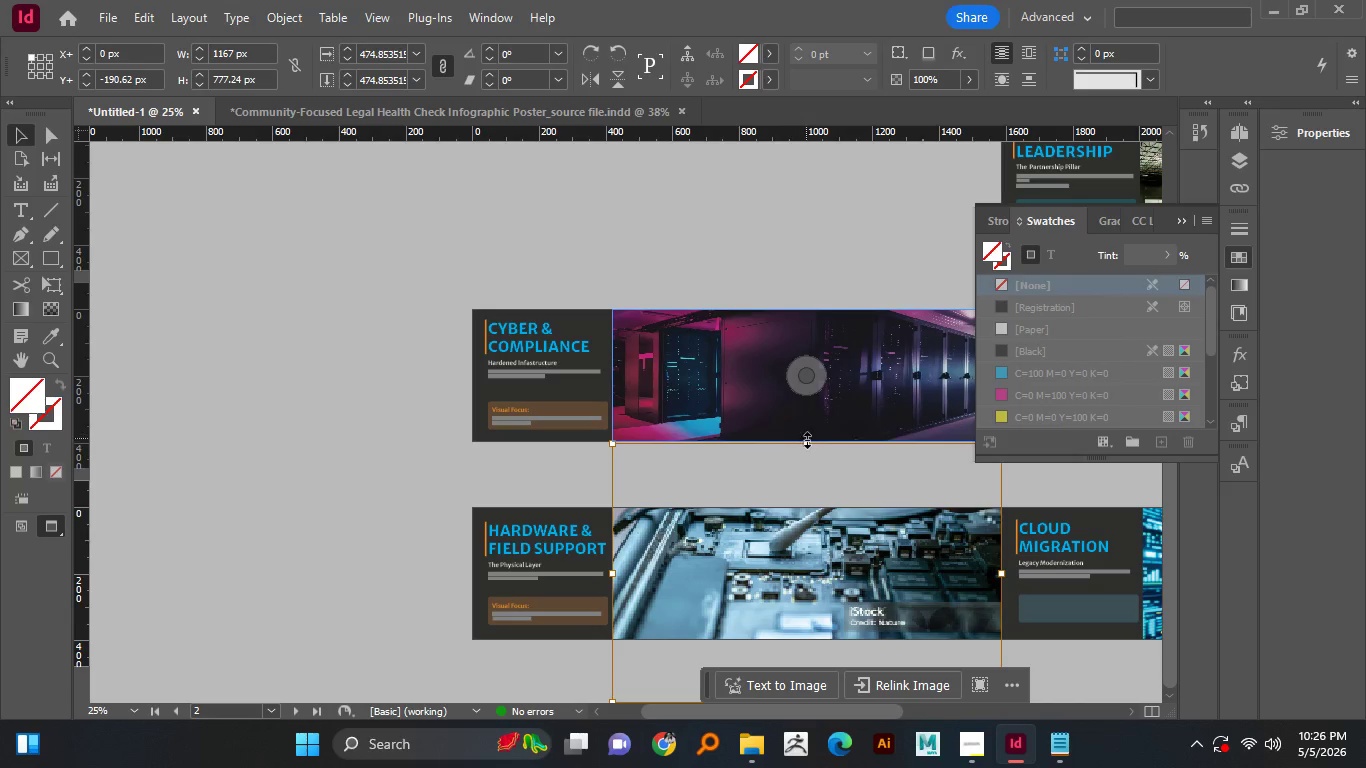 
left_click([815, 575])
 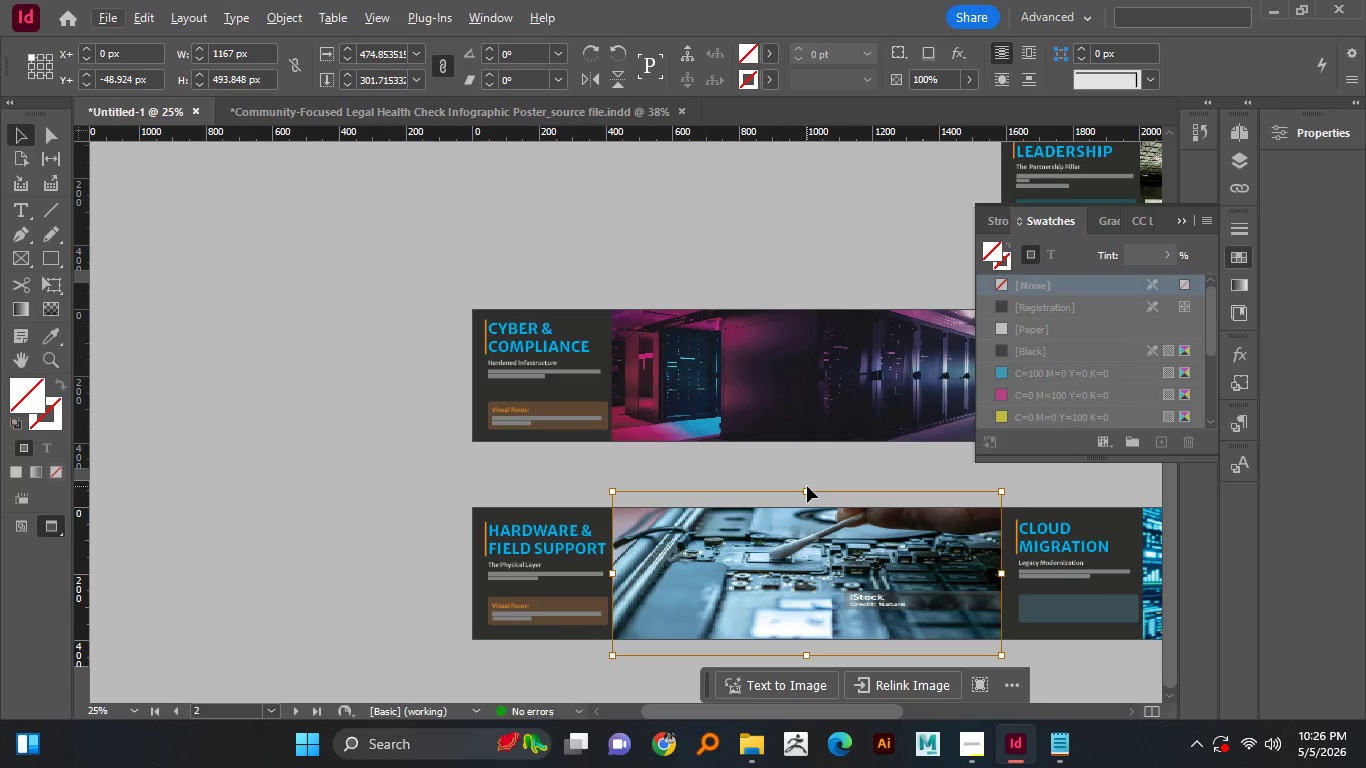 
left_click_drag(start_coordinate=[806, 444], to_coordinate=[807, 486])
 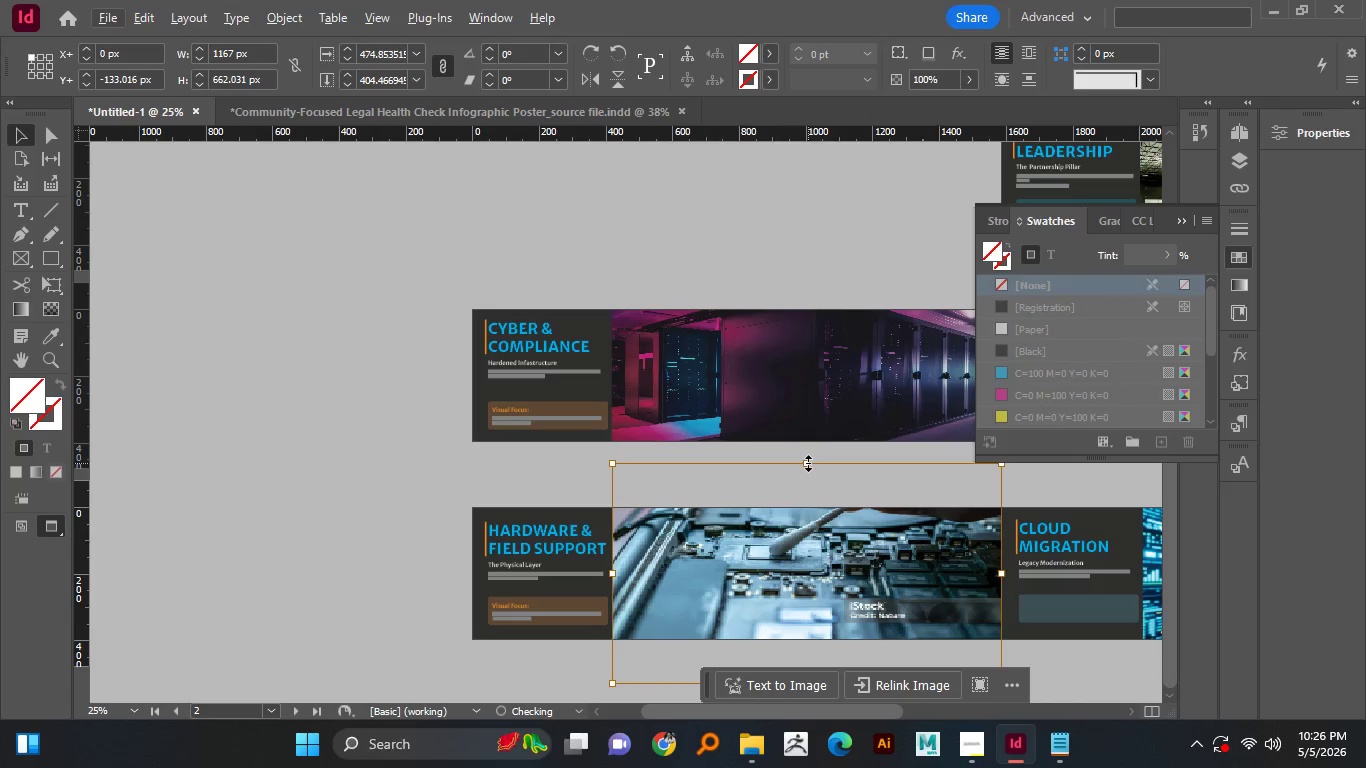 
hold_key(key=AltLeft, duration=0.89)
 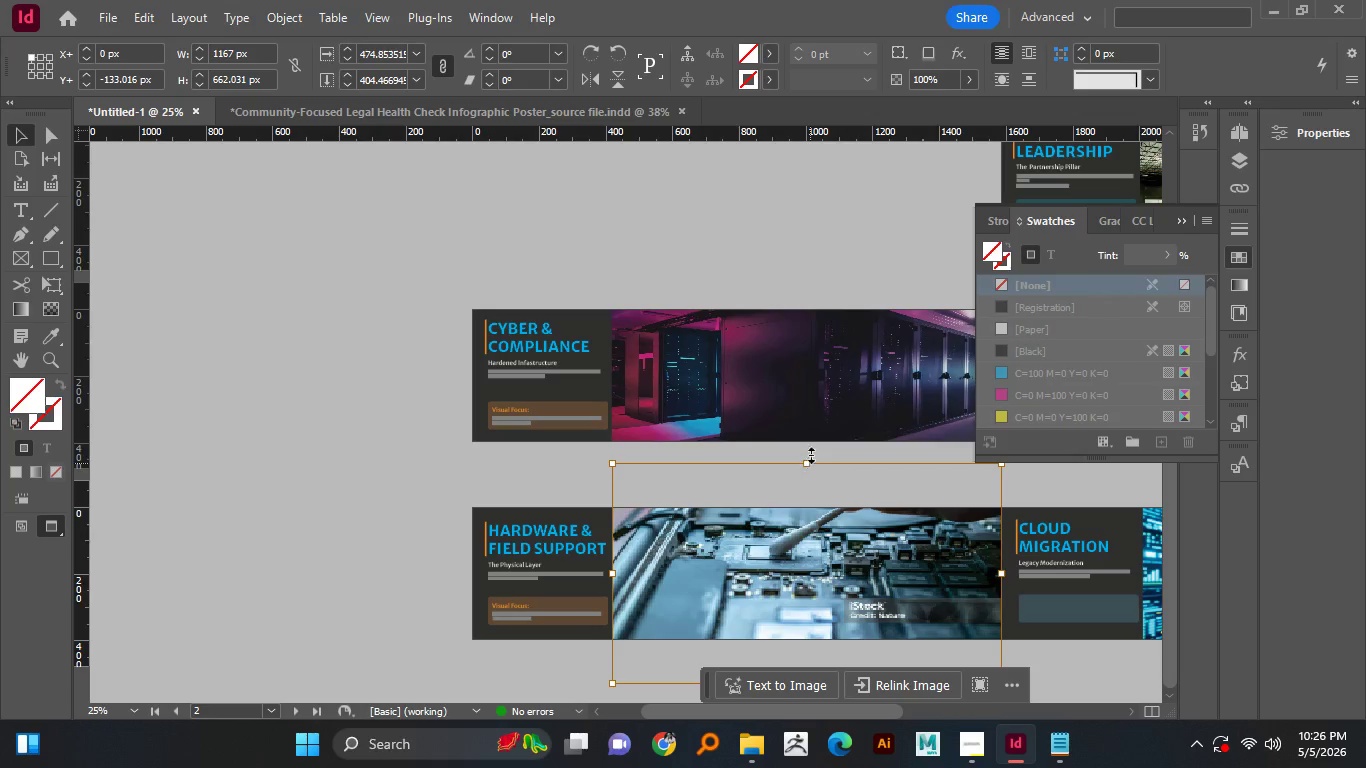 
left_click_drag(start_coordinate=[809, 491], to_coordinate=[808, 463])
 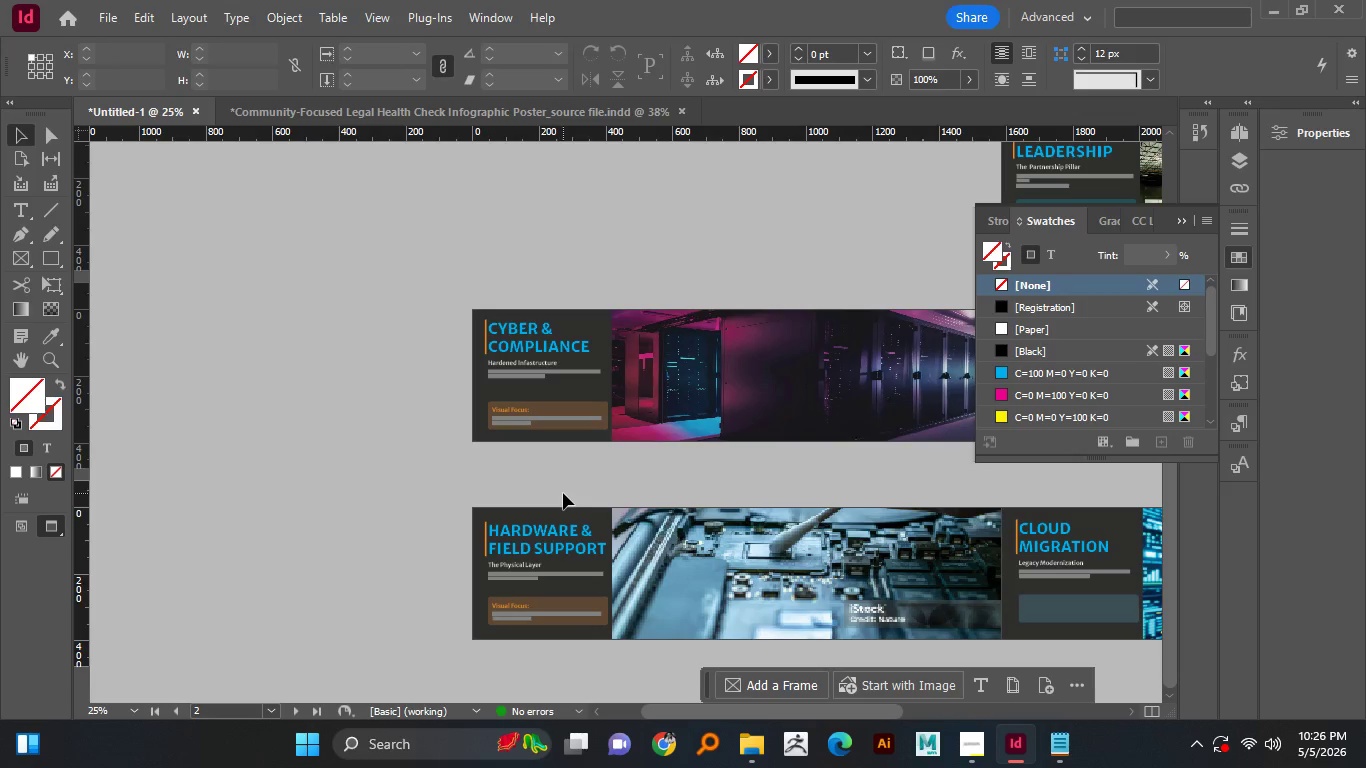 
hold_key(key=AltLeft, duration=0.48)
 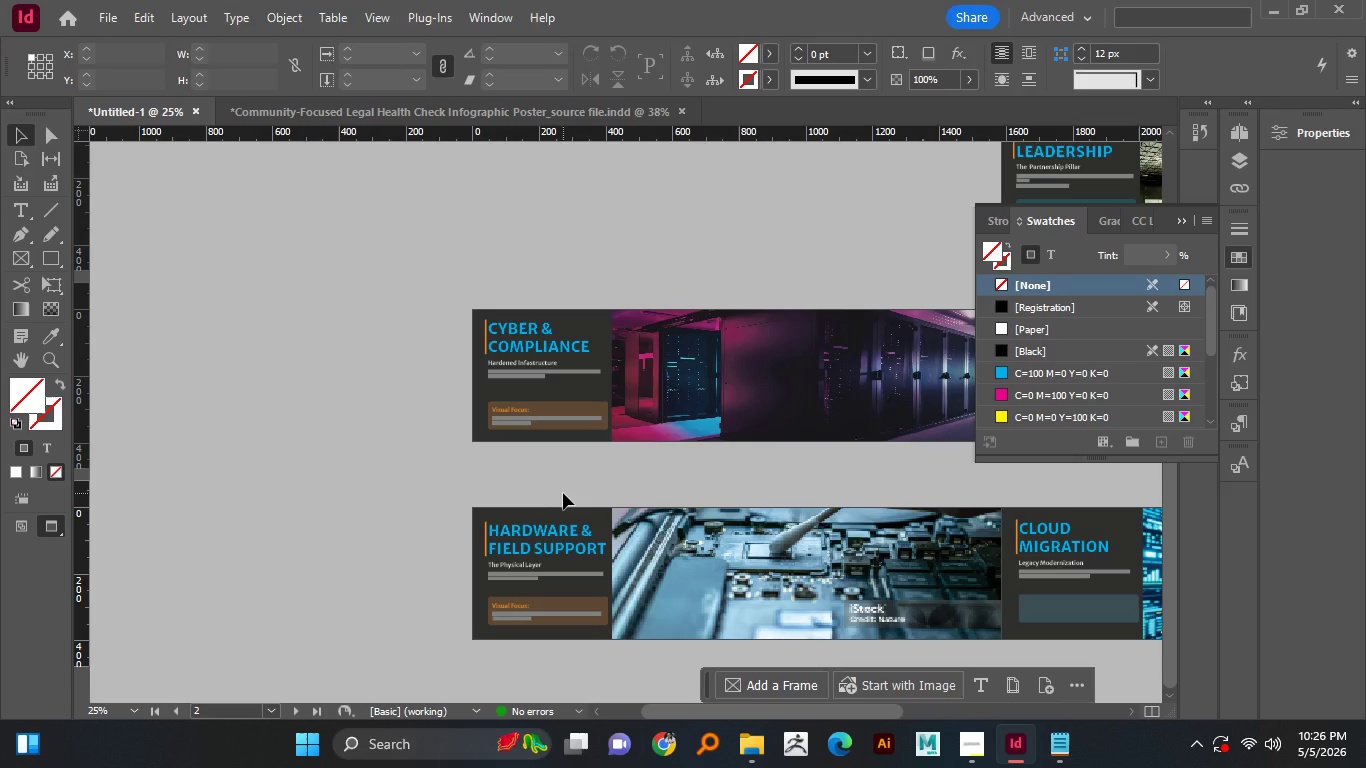 
hold_key(key=AltLeft, duration=0.66)
left_click_drag(start_coordinate=[810, 463], to_coordinate=[812, 453])
 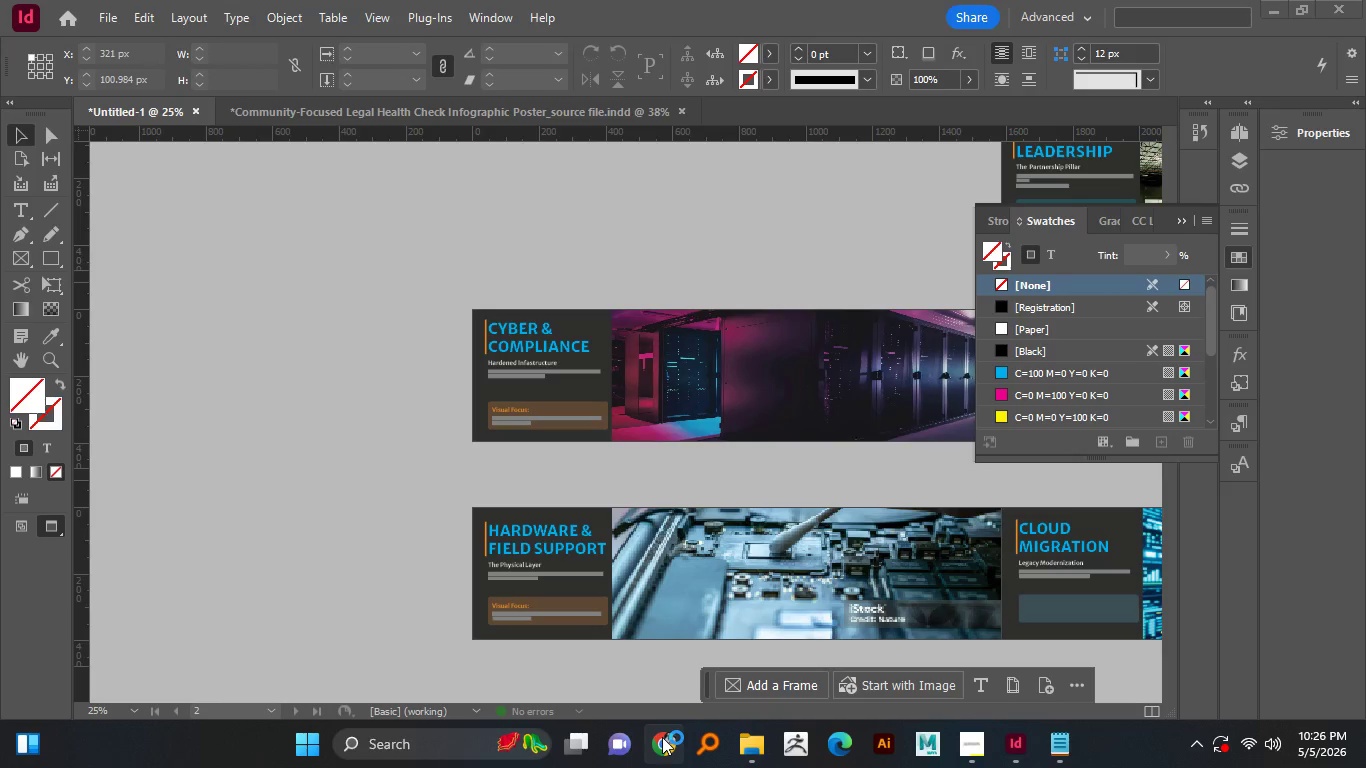 
left_click([563, 493])
 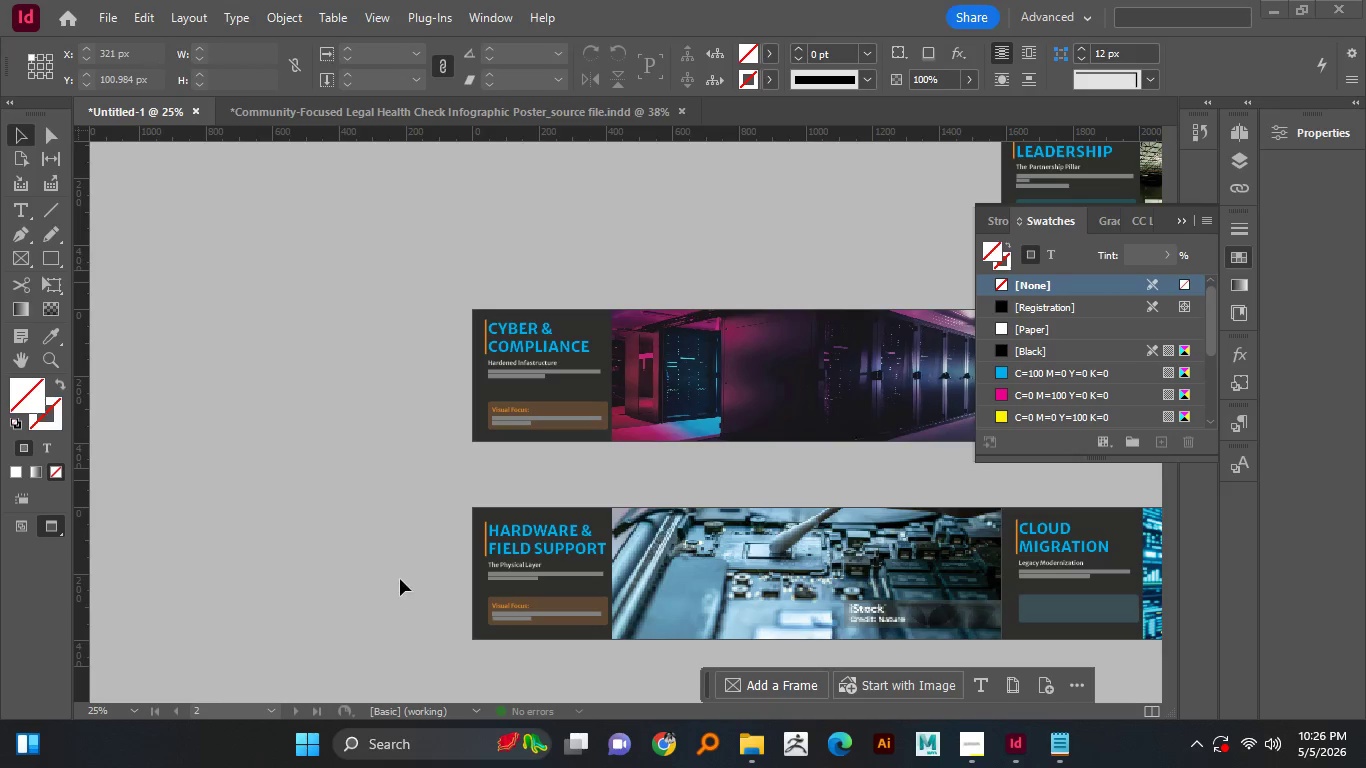 
left_click([665, 738])
 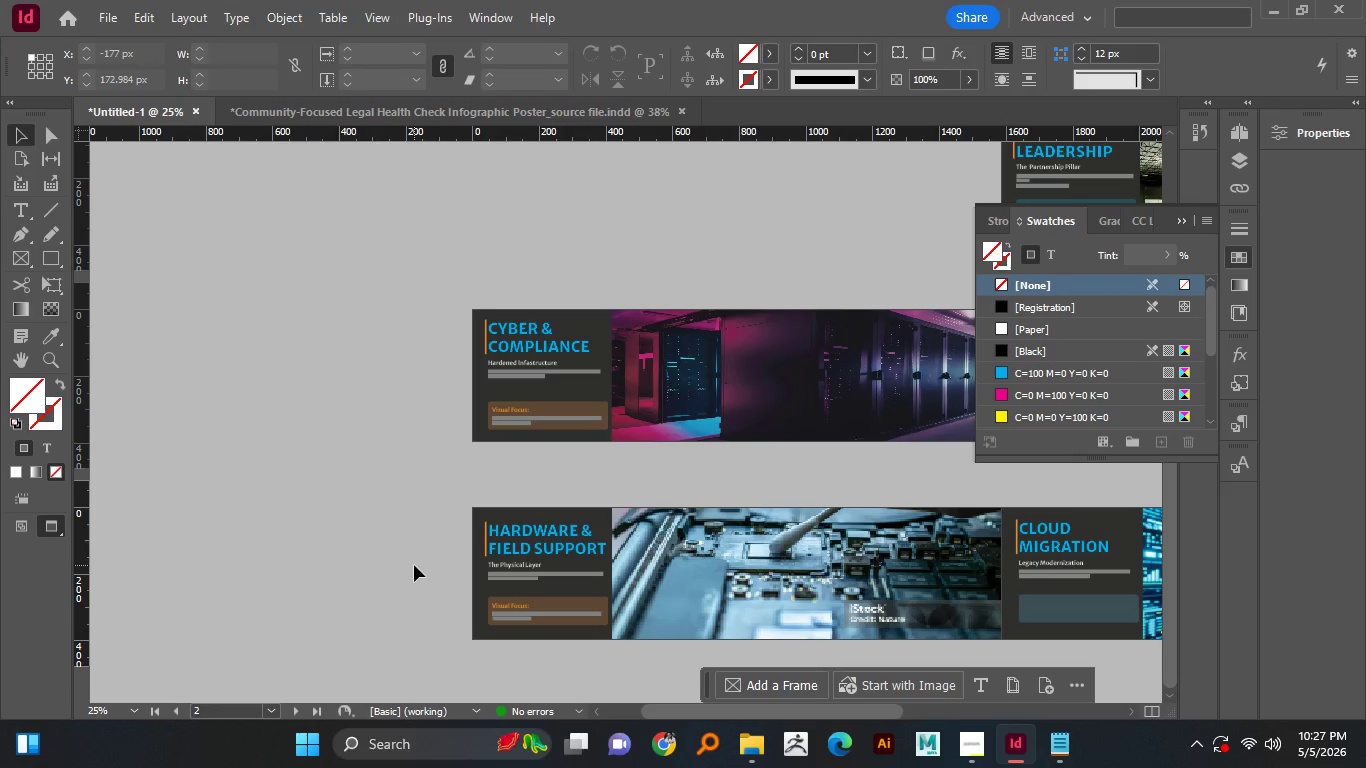 
left_click([405, 567])
 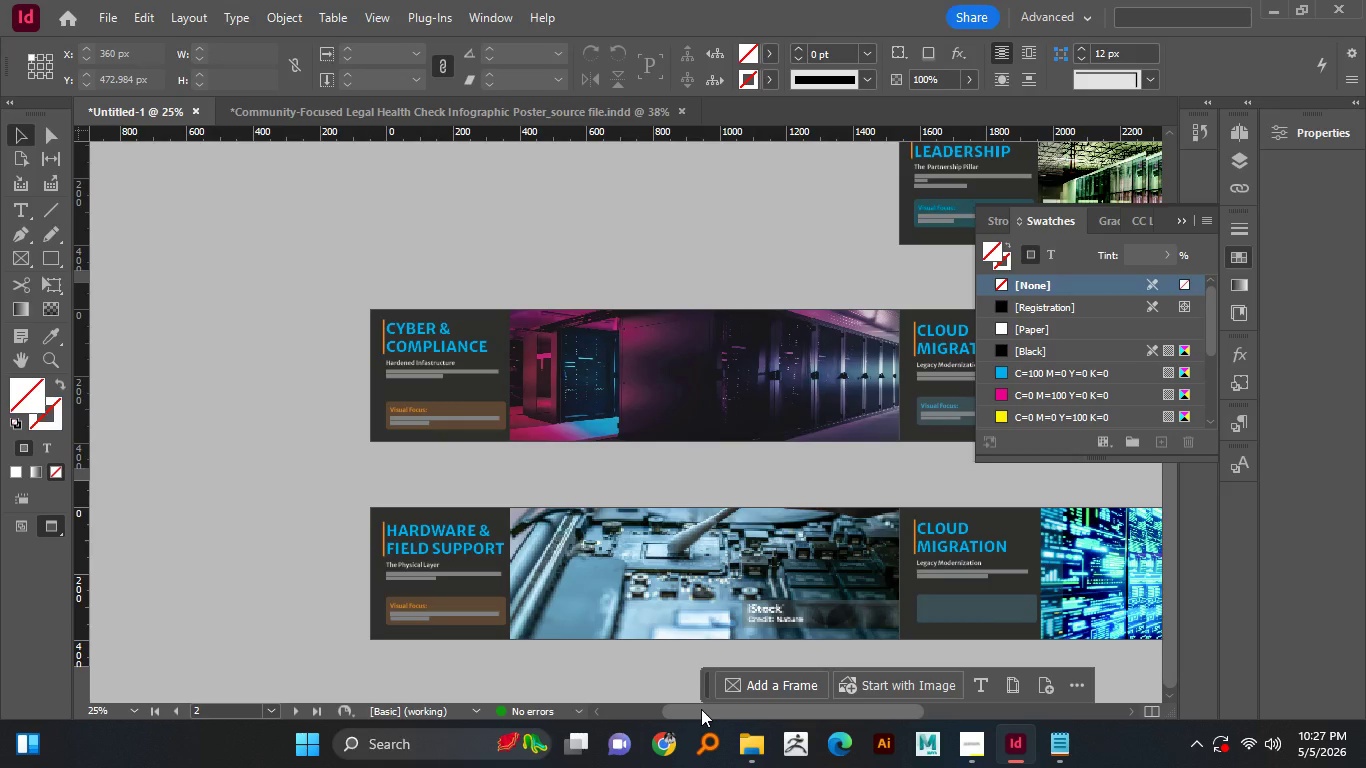 
scroll: coordinate [413, 566], scroll_direction: down, amount: 3.0
 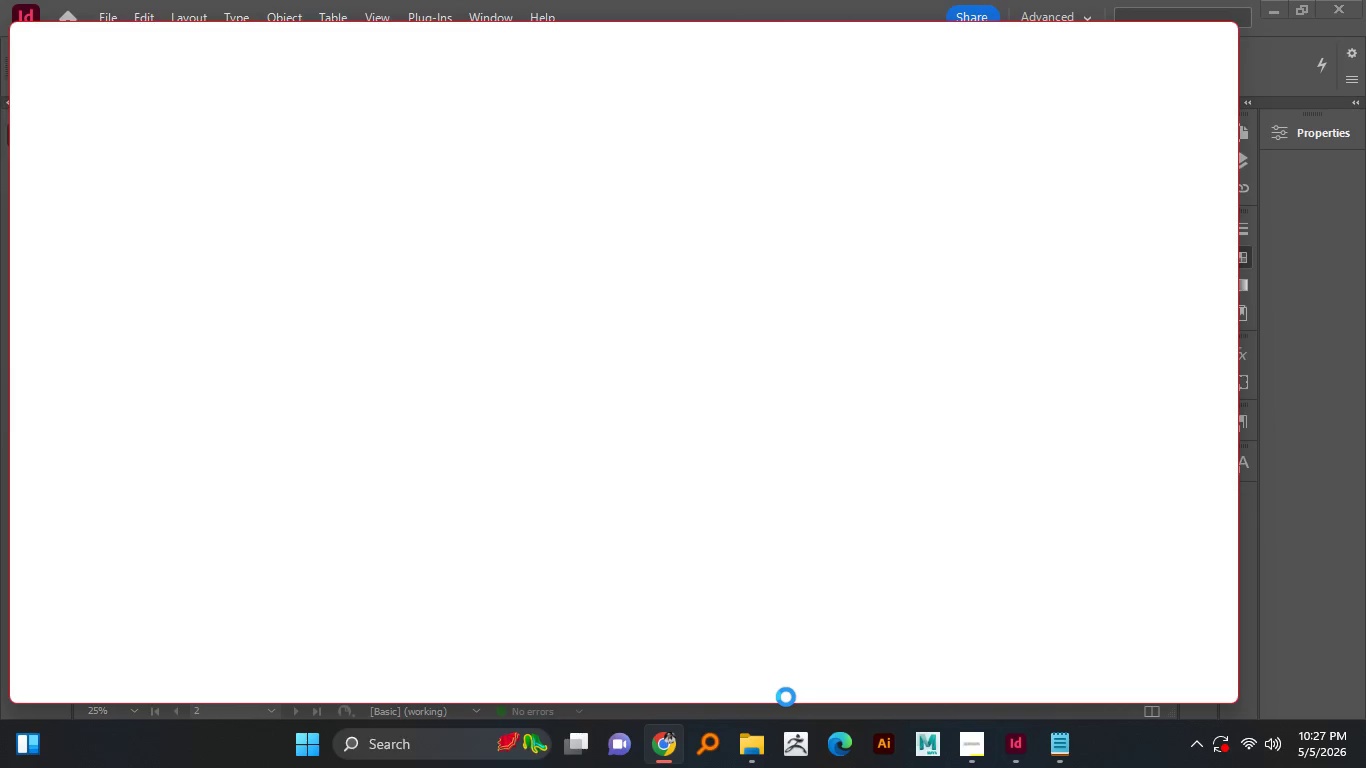 
left_click_drag(start_coordinate=[674, 710], to_coordinate=[791, 698])
 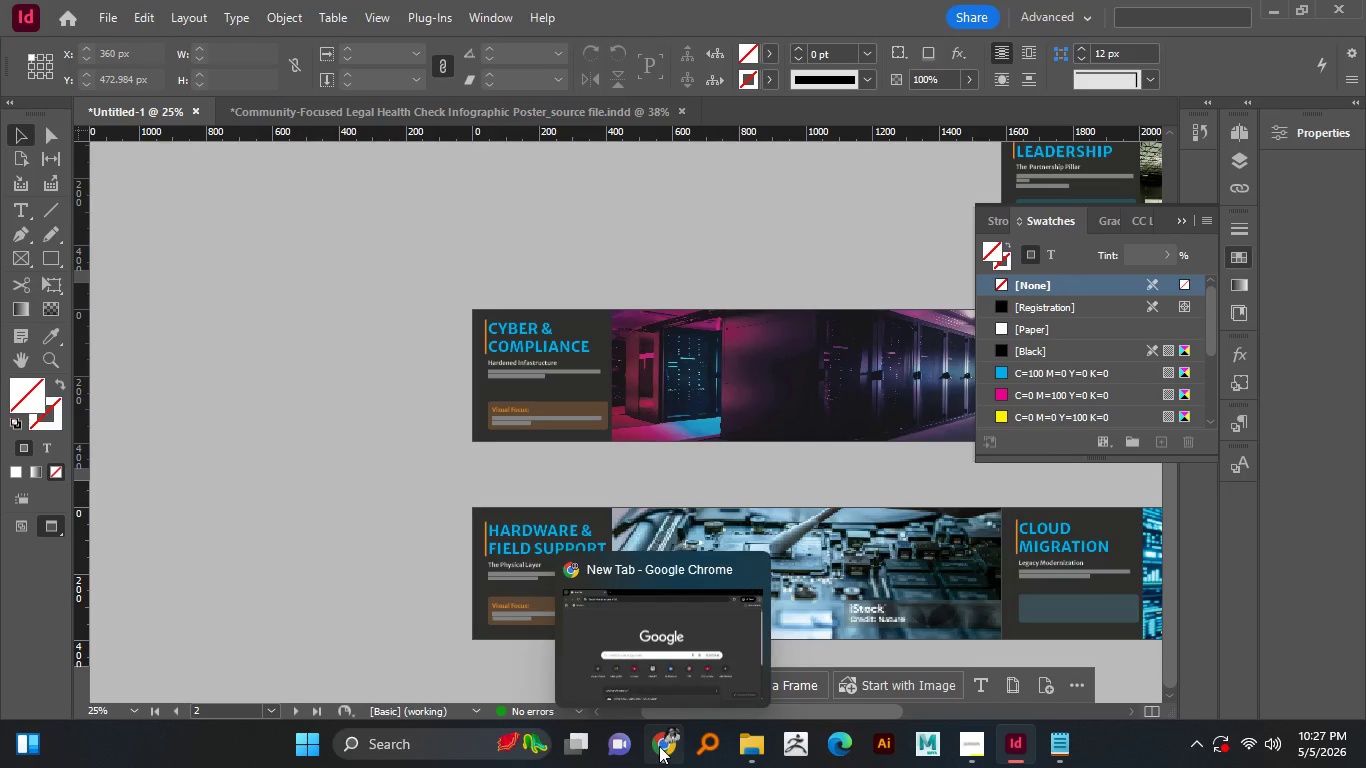 
left_click([1019, 744])
 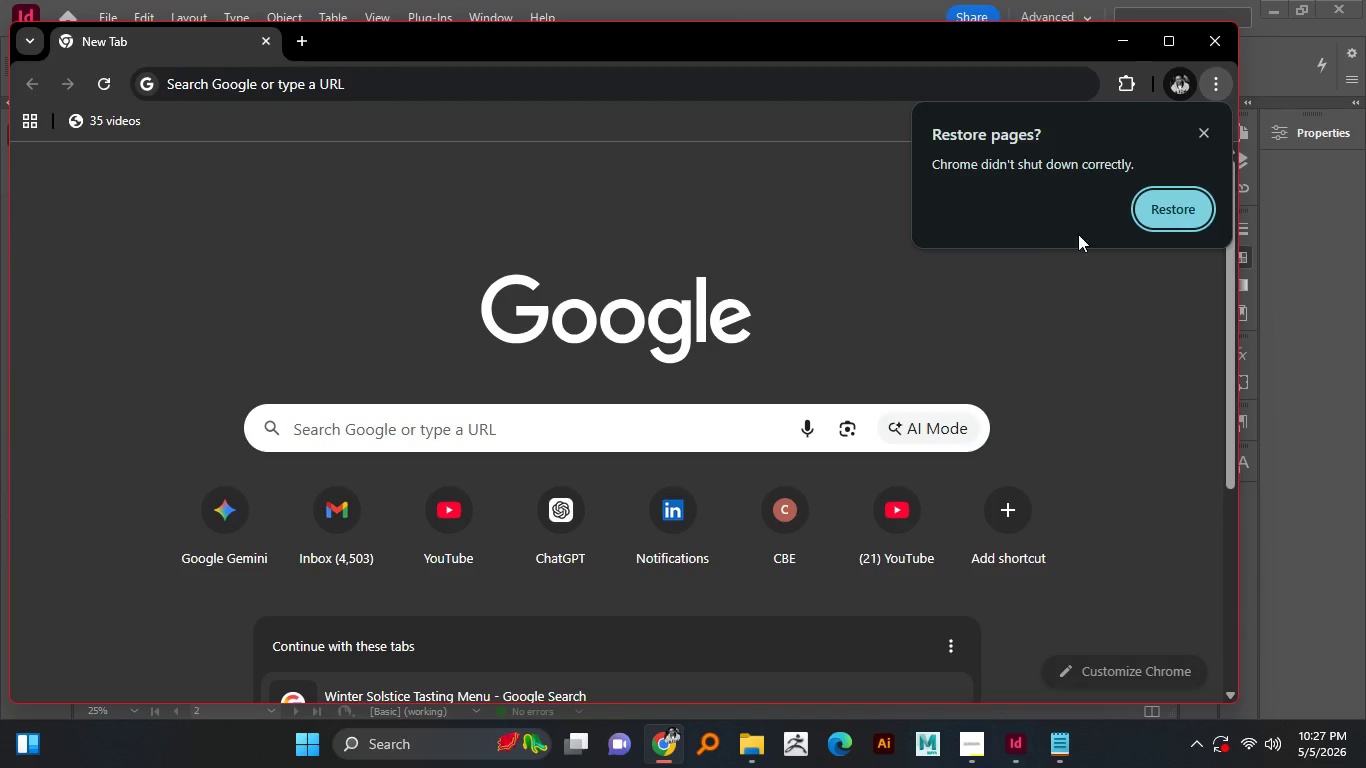 
left_click([652, 621])
 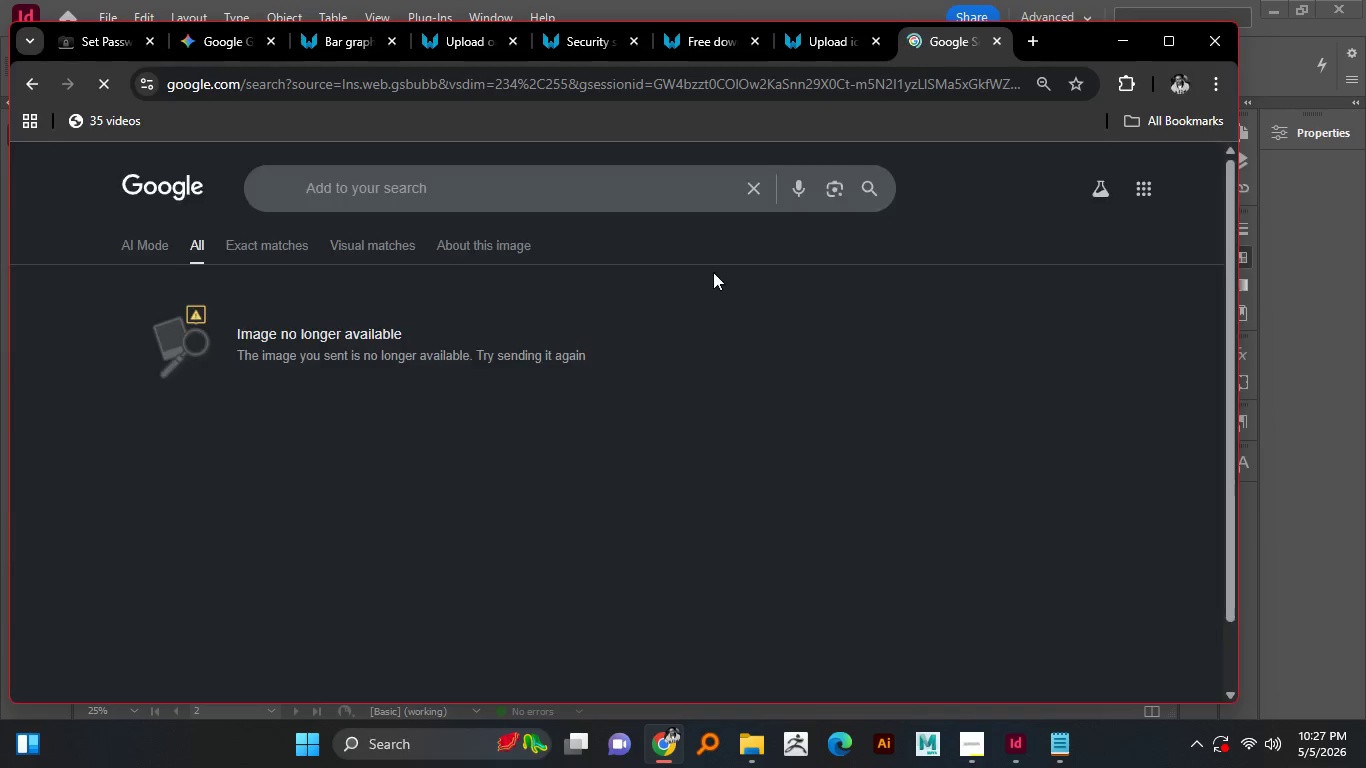 
left_click([1153, 223])
 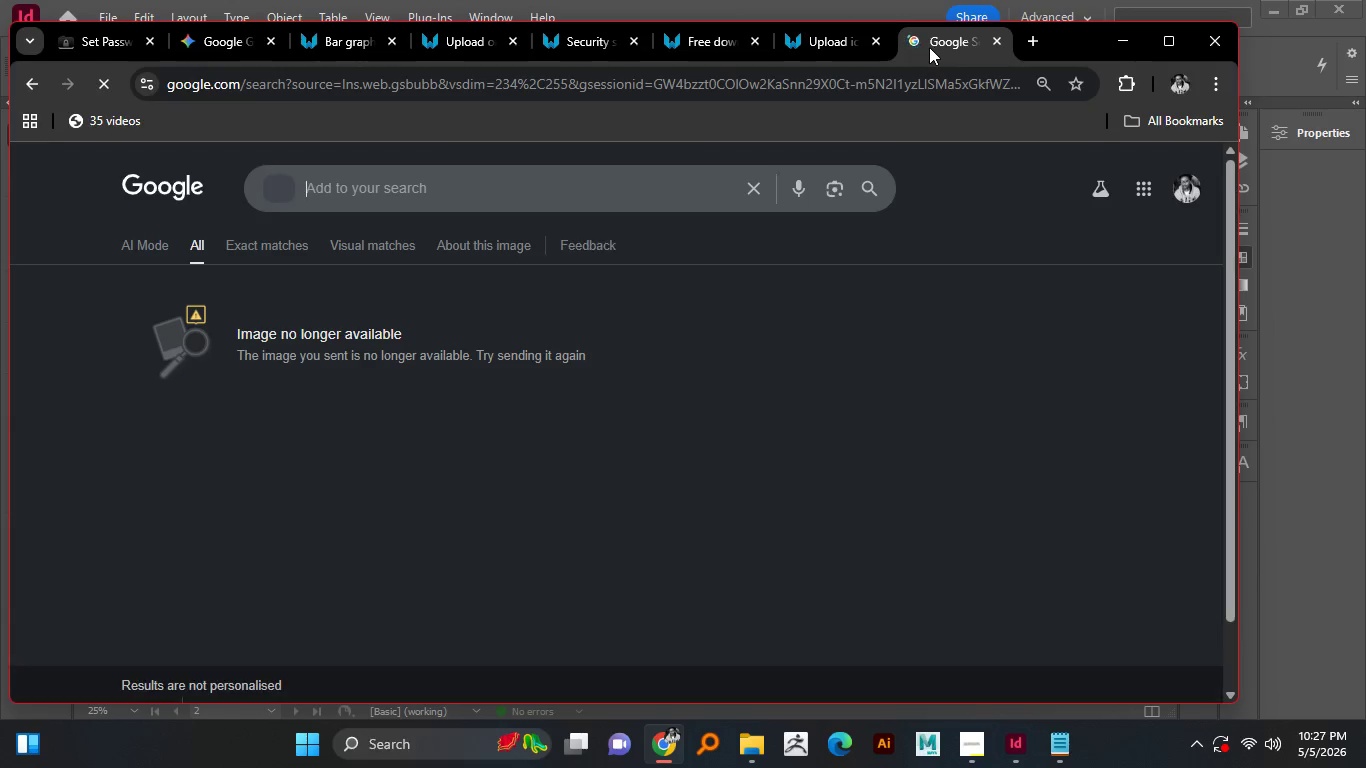 
wait(5.78)
 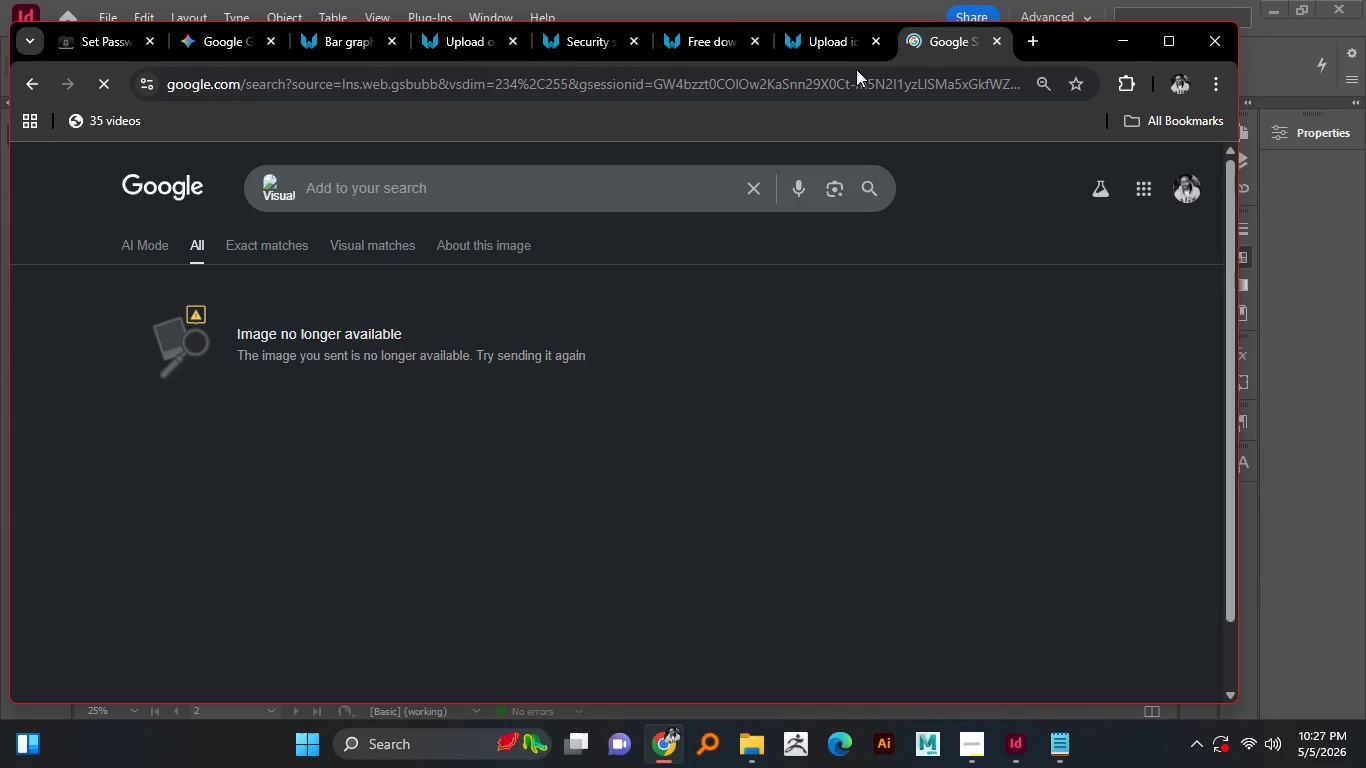 
left_click([937, 47])
 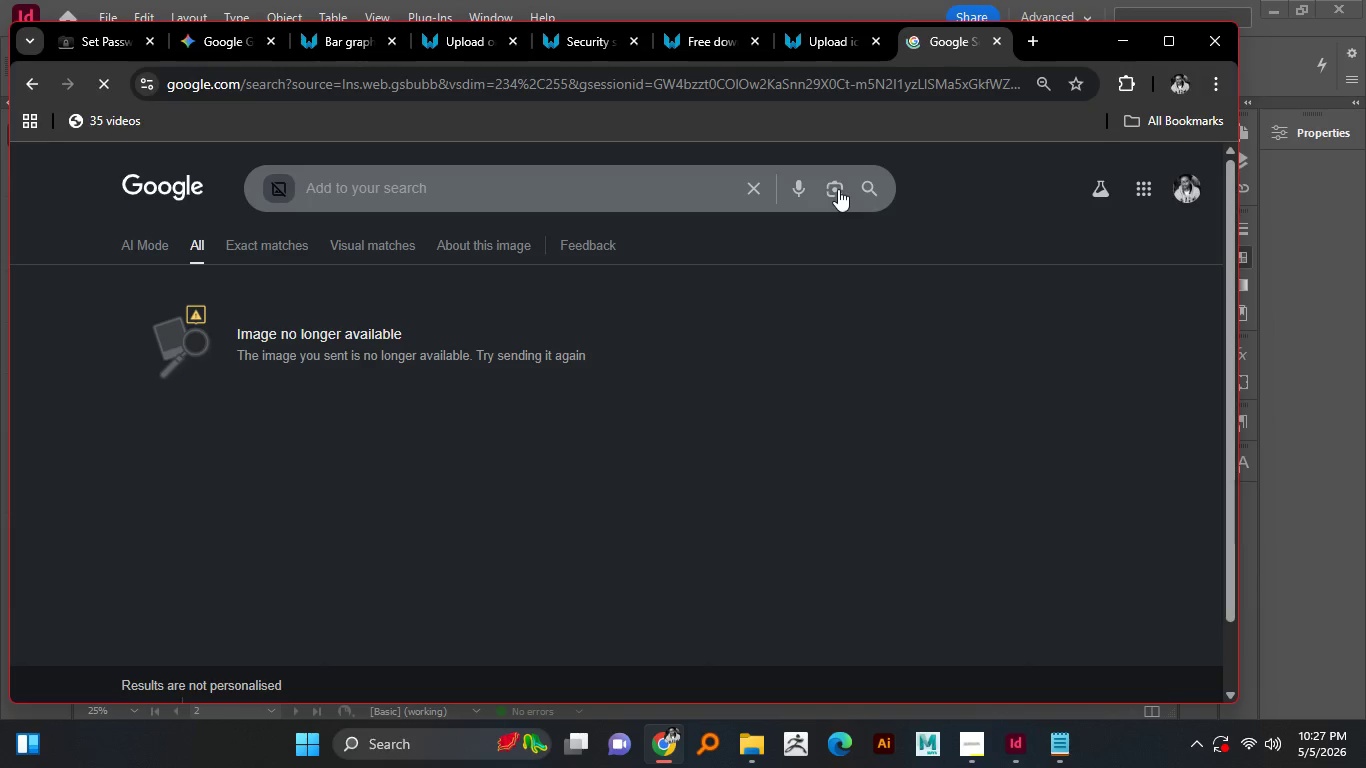 
left_click([838, 189])
 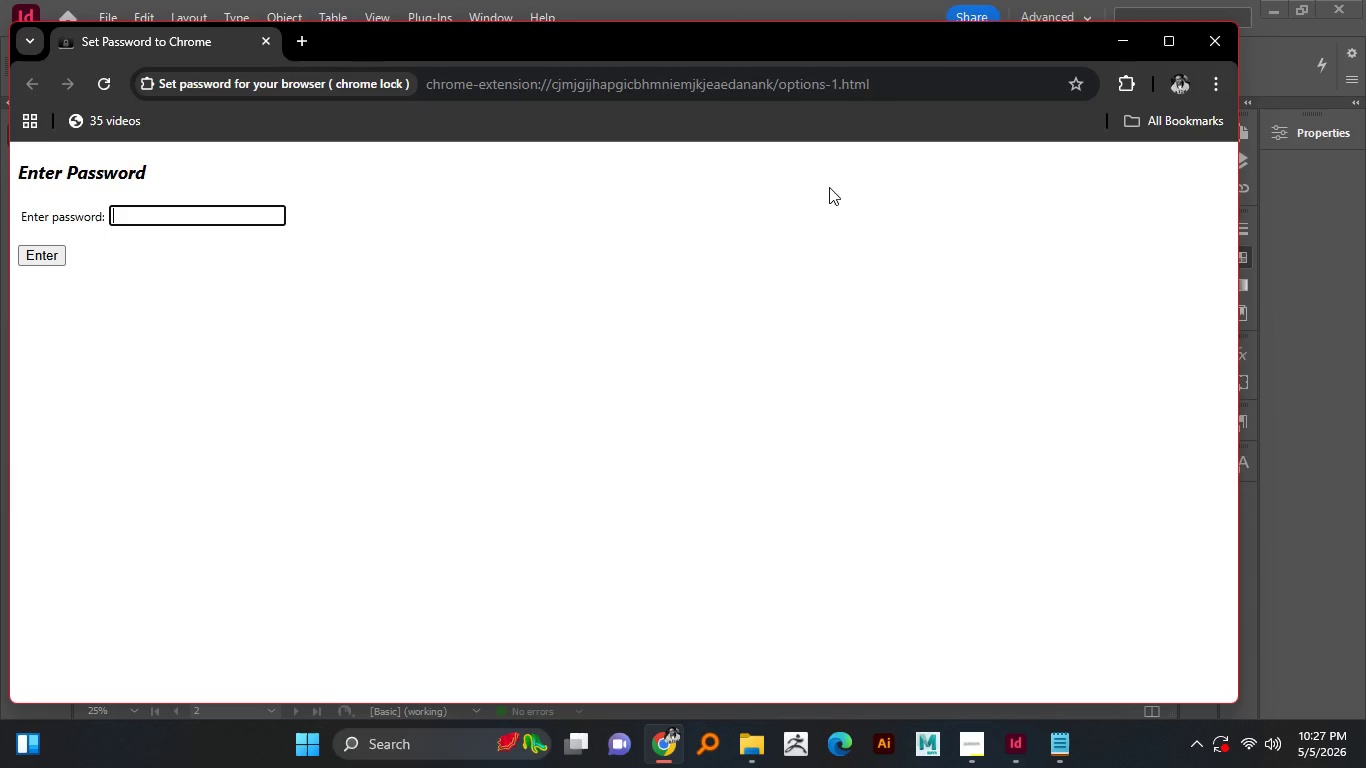 
wait(10.47)
 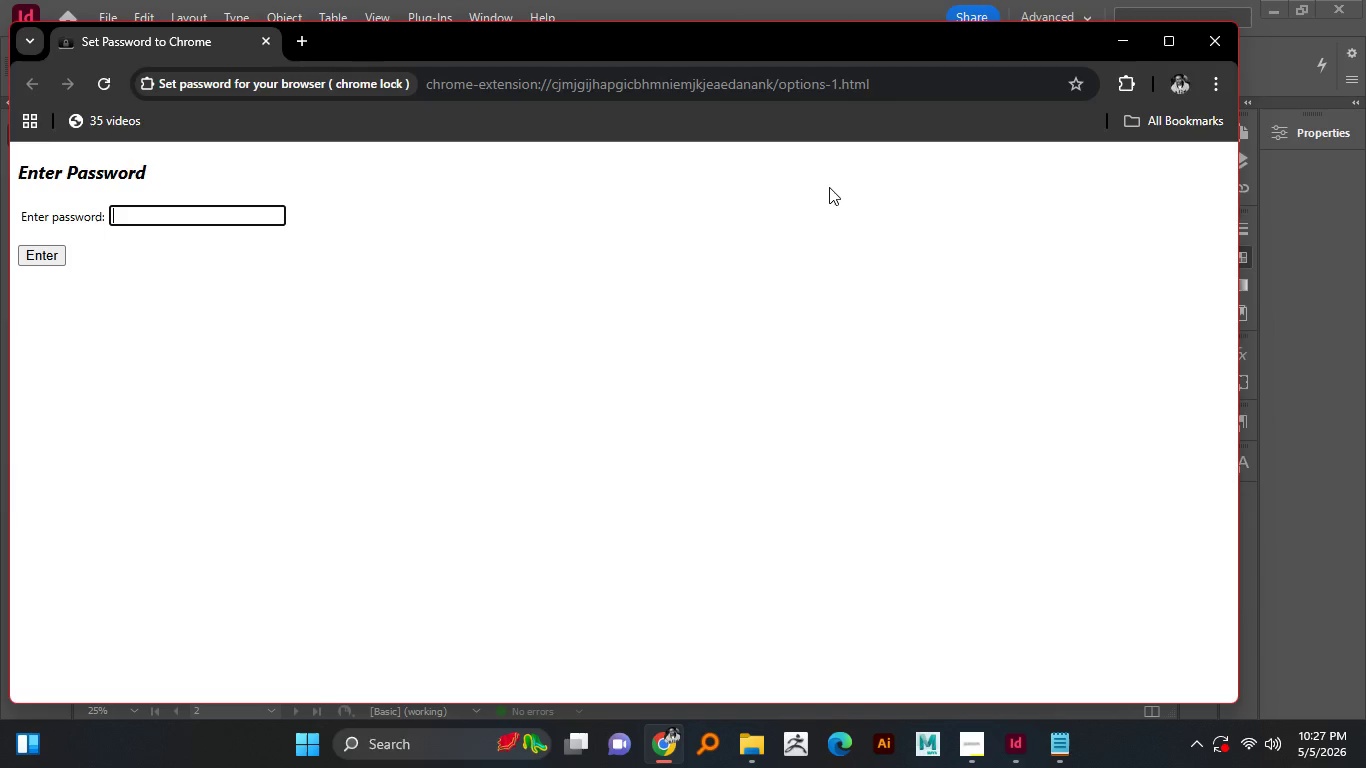 
type(789qw456)
 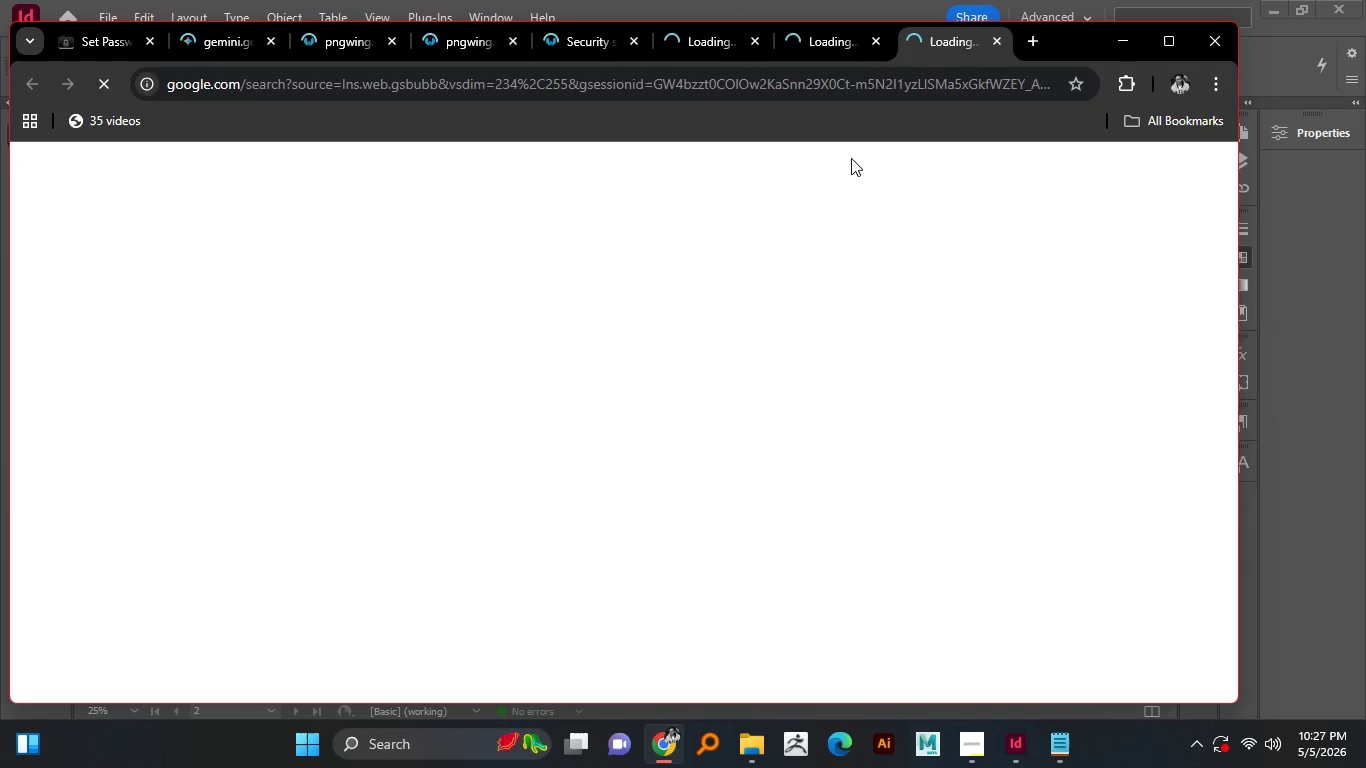 
key(Enter)
 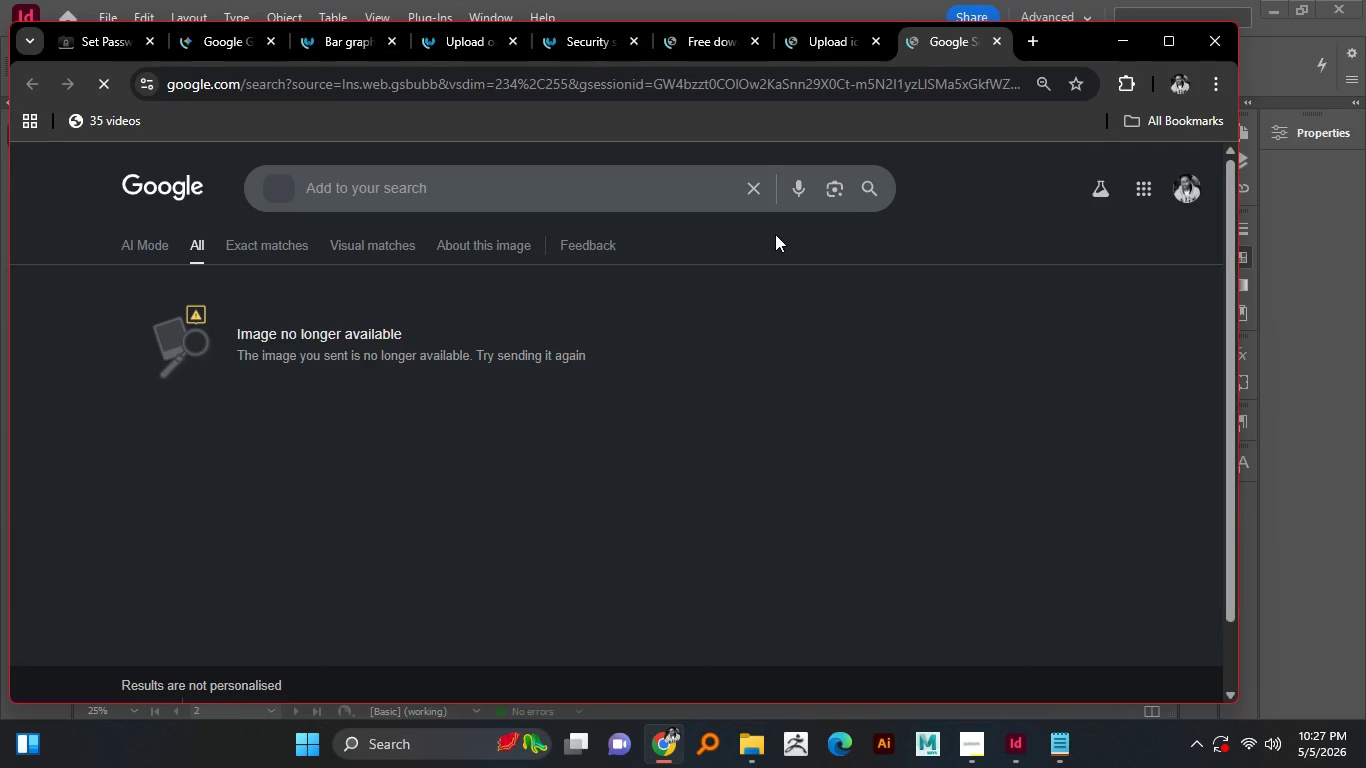 
wait(5.2)
 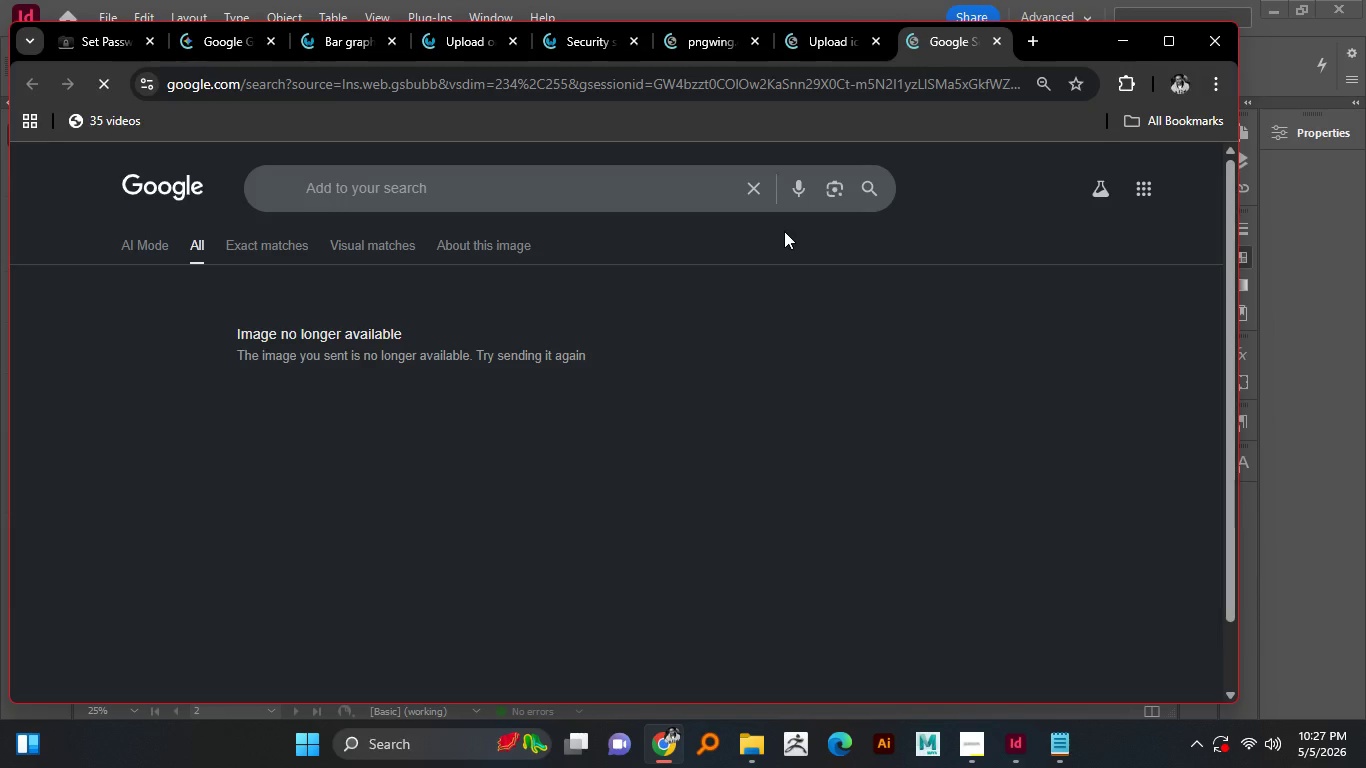 
left_click([832, 187])
 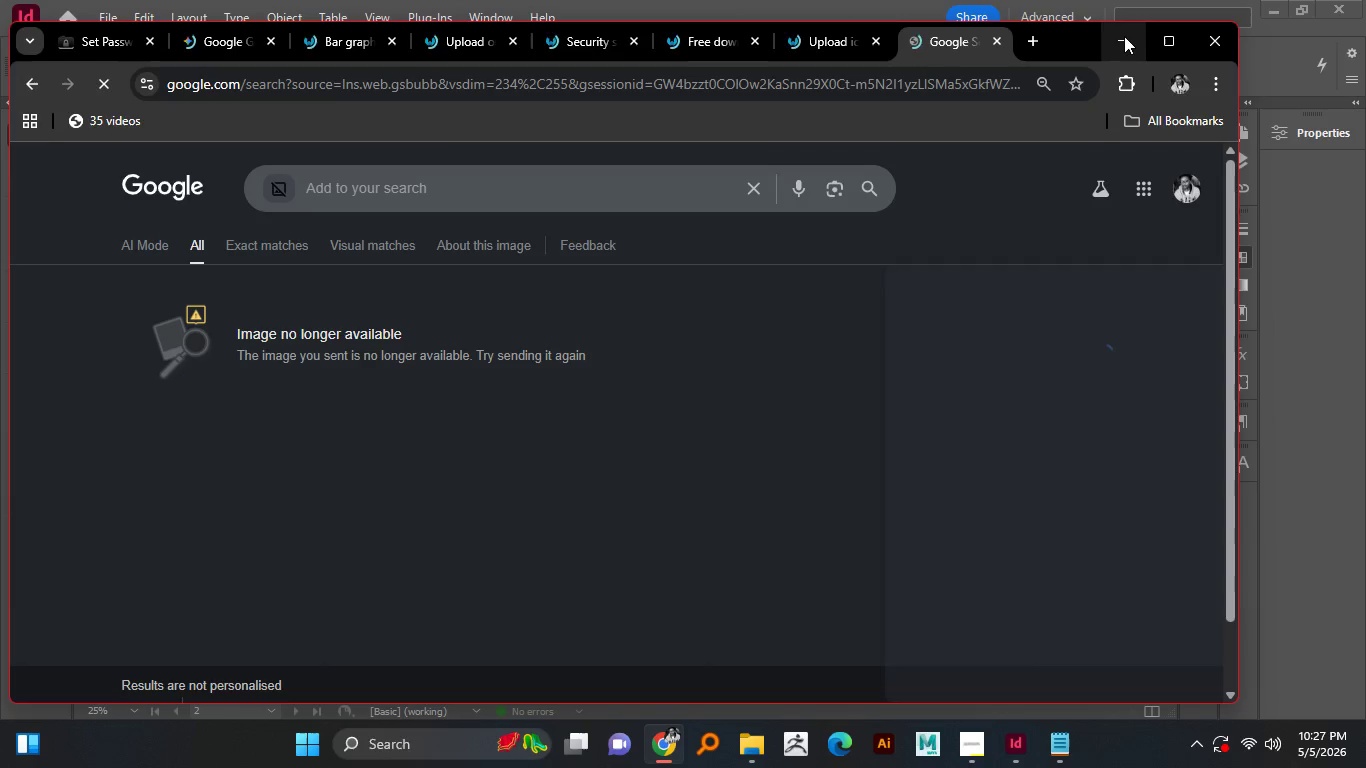 
left_click([830, 187])
 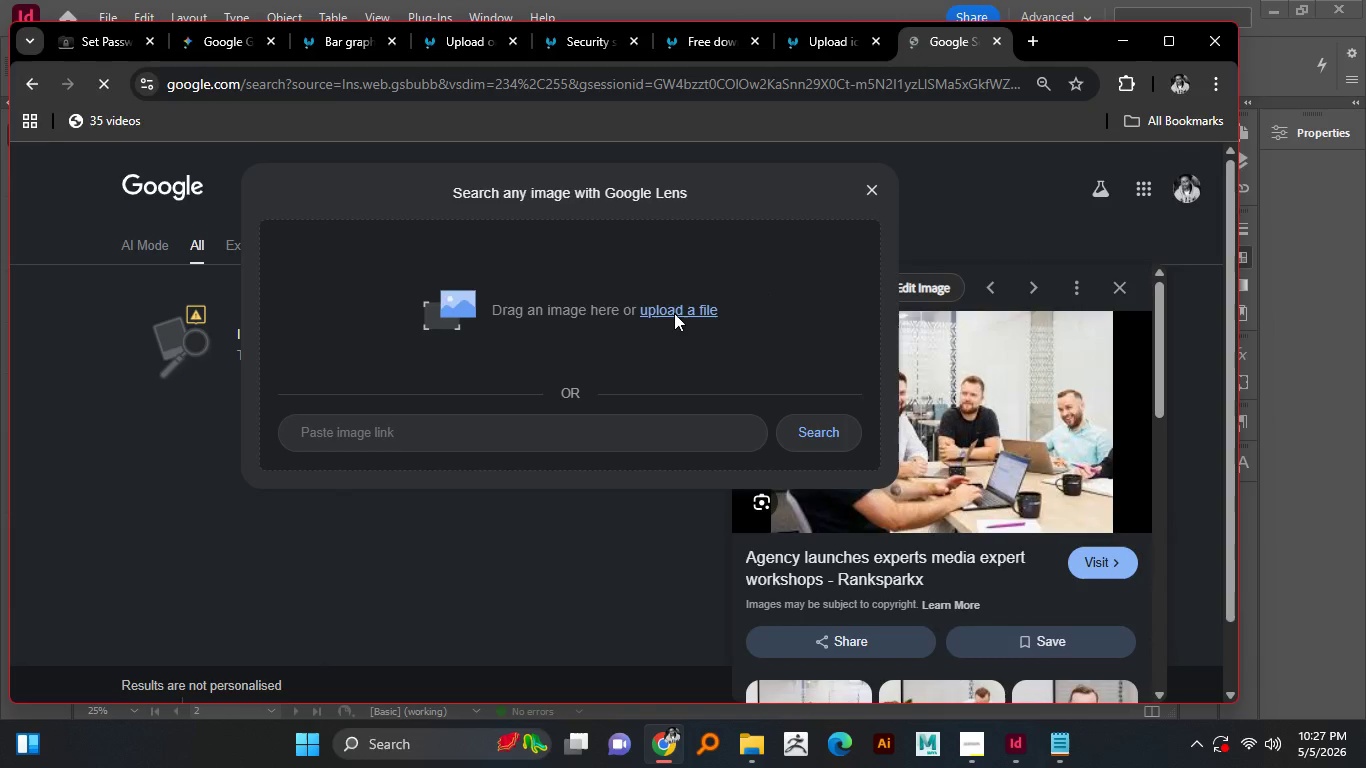 
left_click([680, 310])
 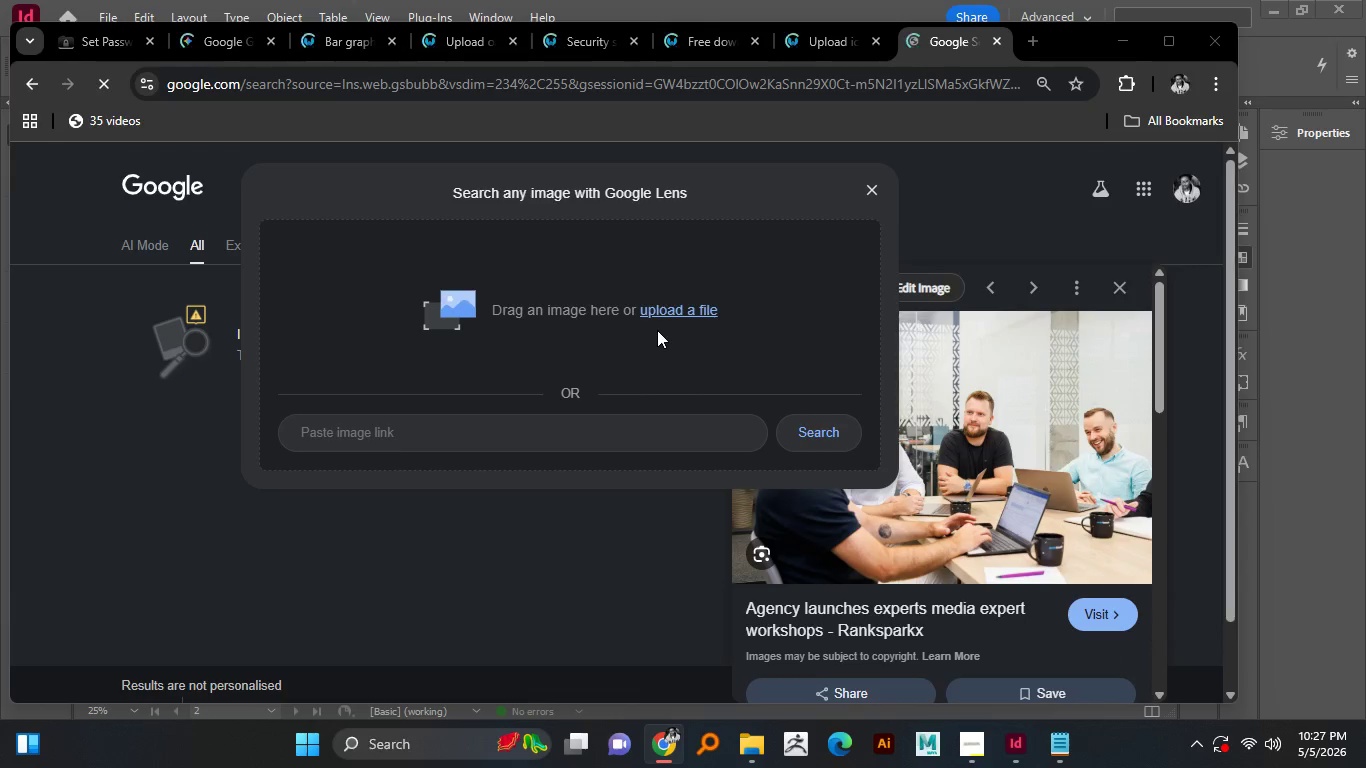 
mouse_move([627, 268])
 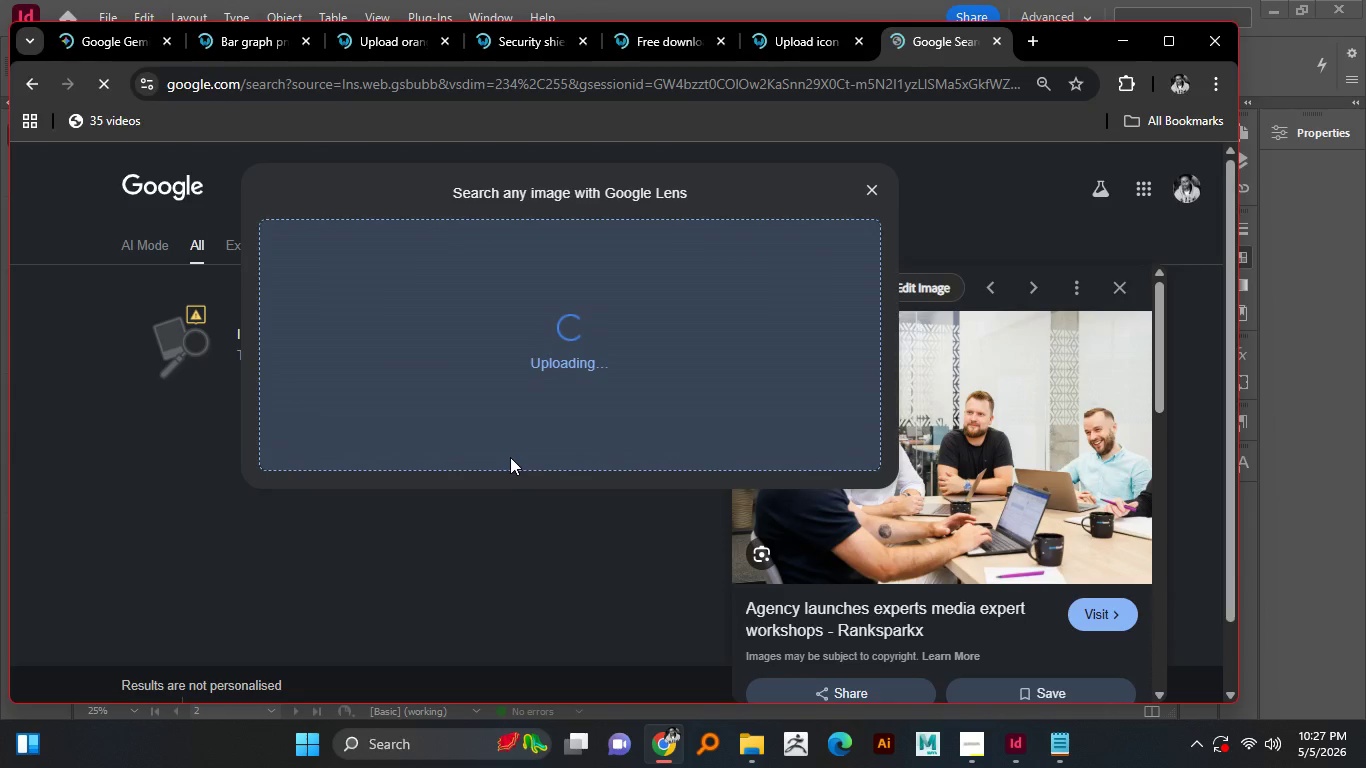 
left_click([381, 252])
 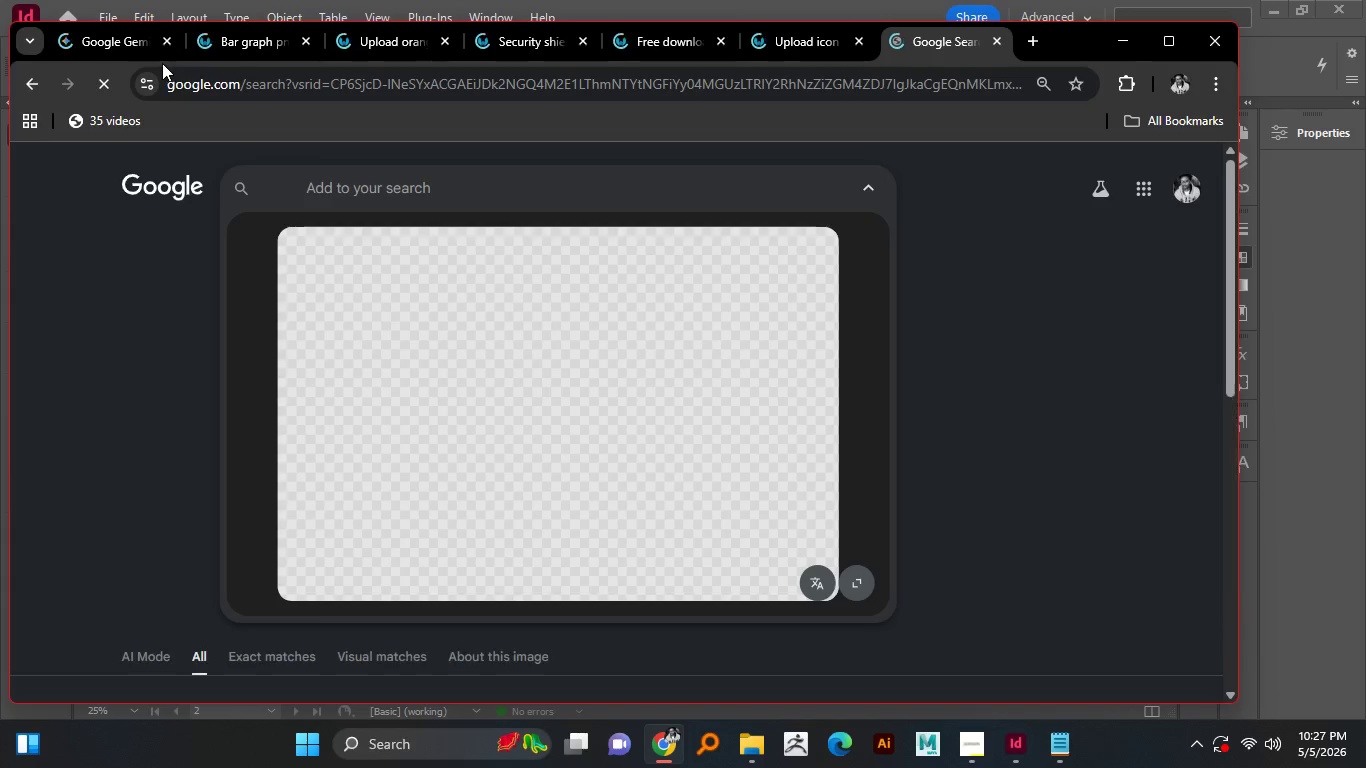 
left_click([509, 457])
 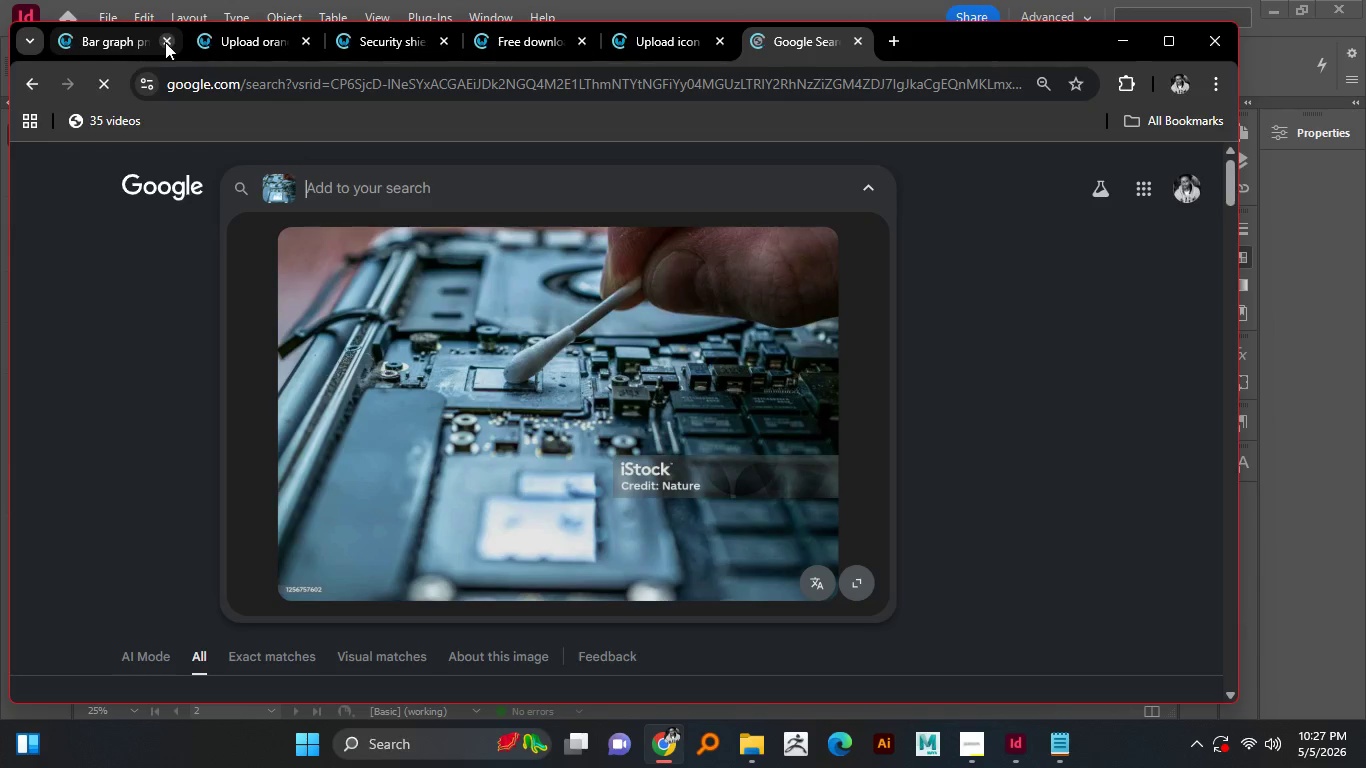 
left_click([169, 42])
 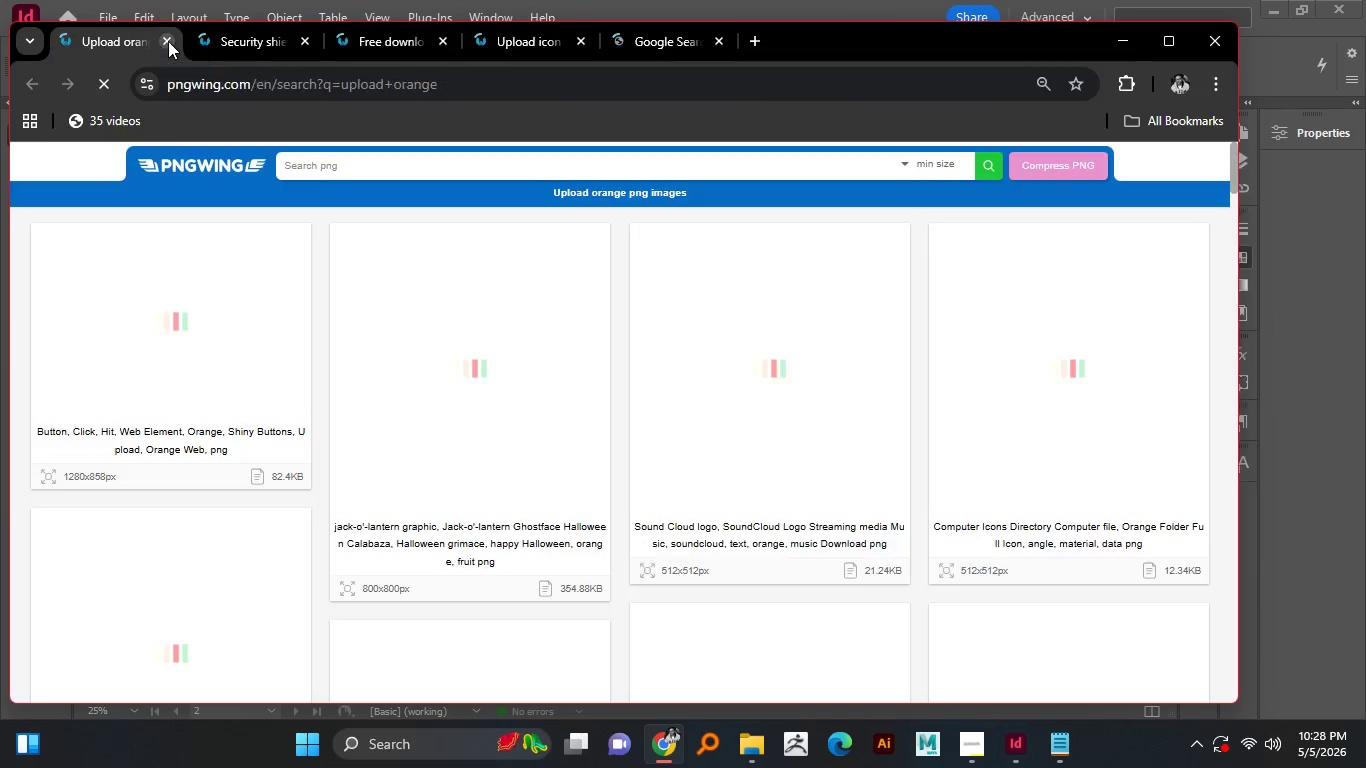 
left_click([163, 42])
 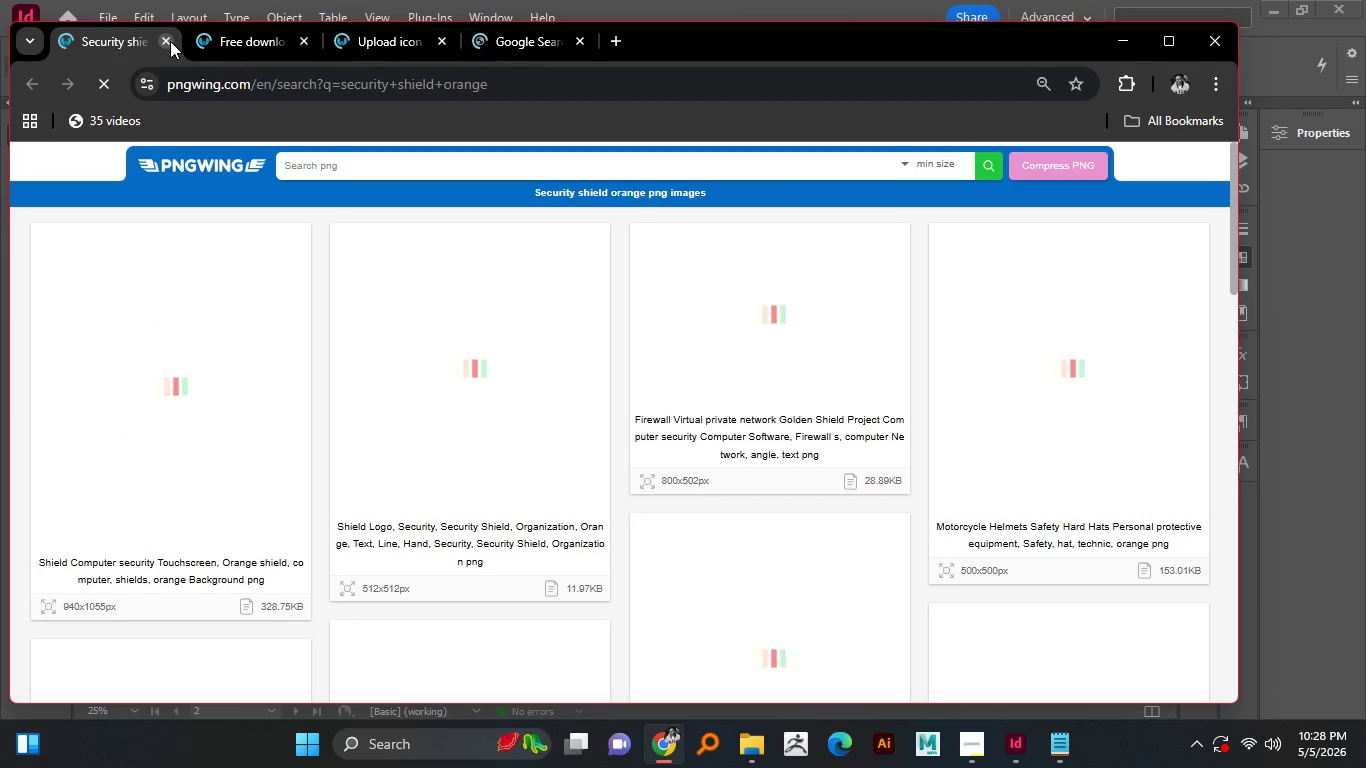 
left_click([166, 41])
 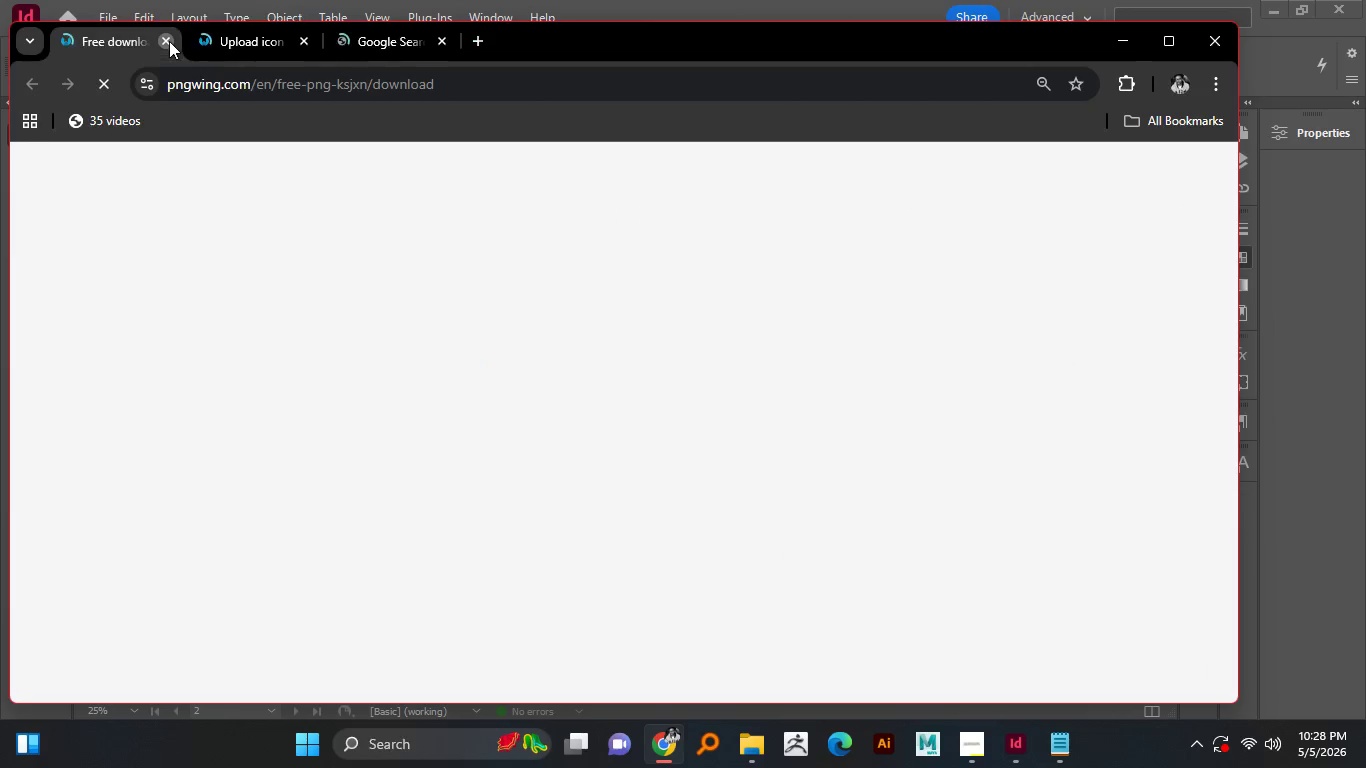 
left_click([168, 41])
 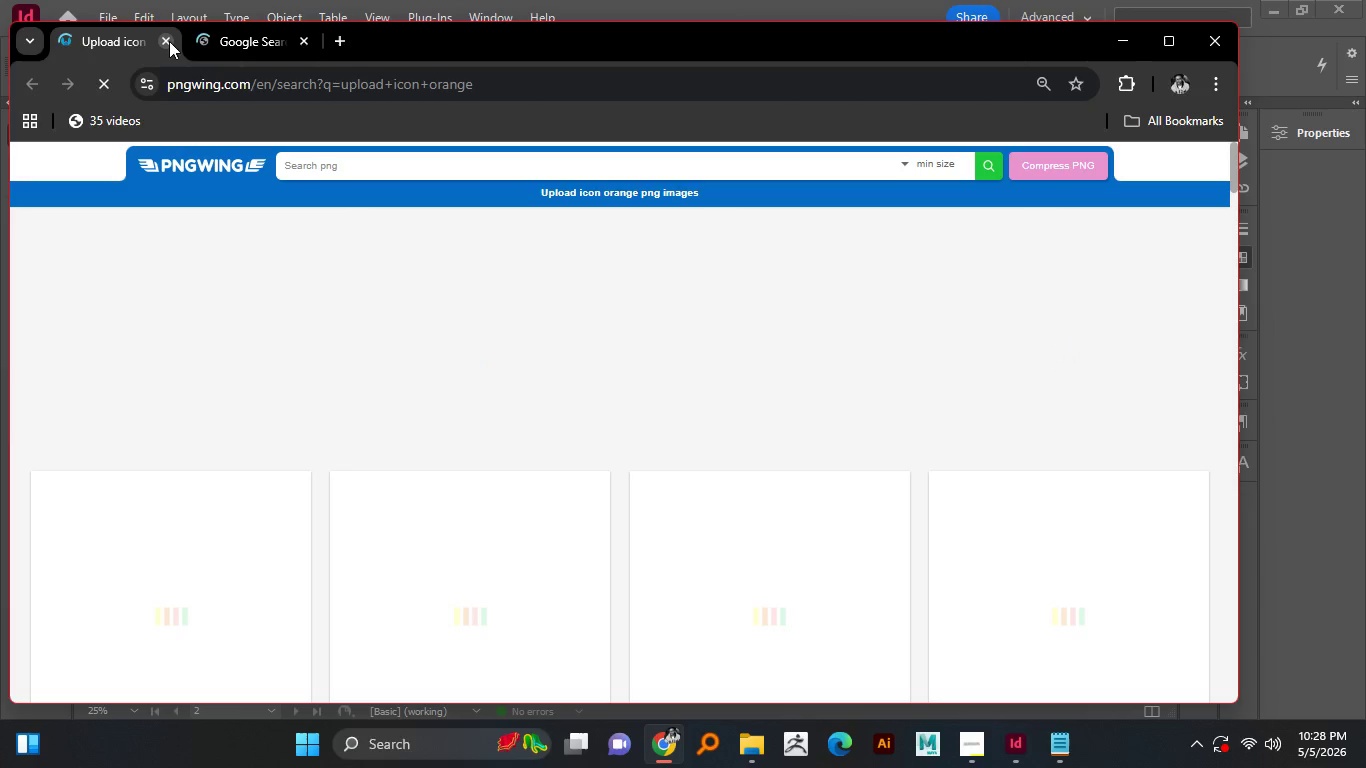 
left_click([168, 41])
 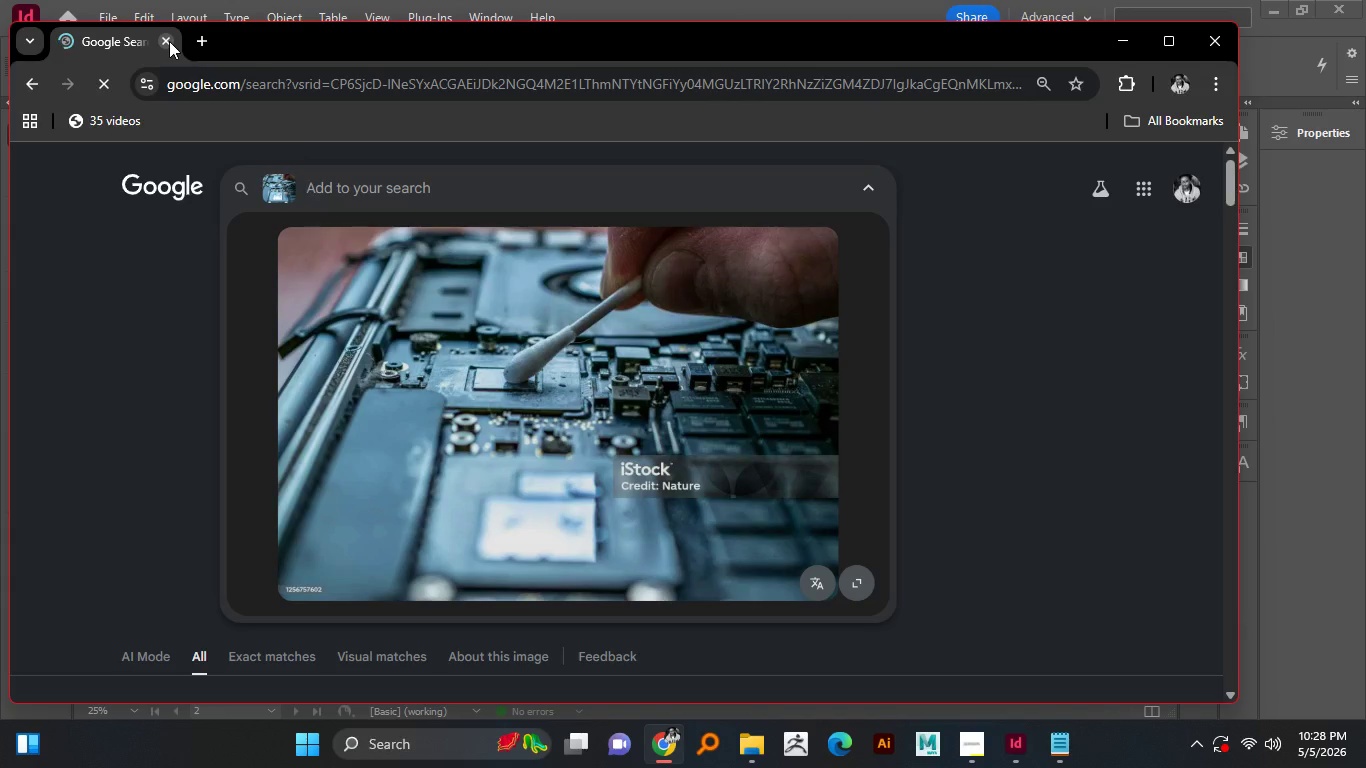 
left_click([169, 41])
 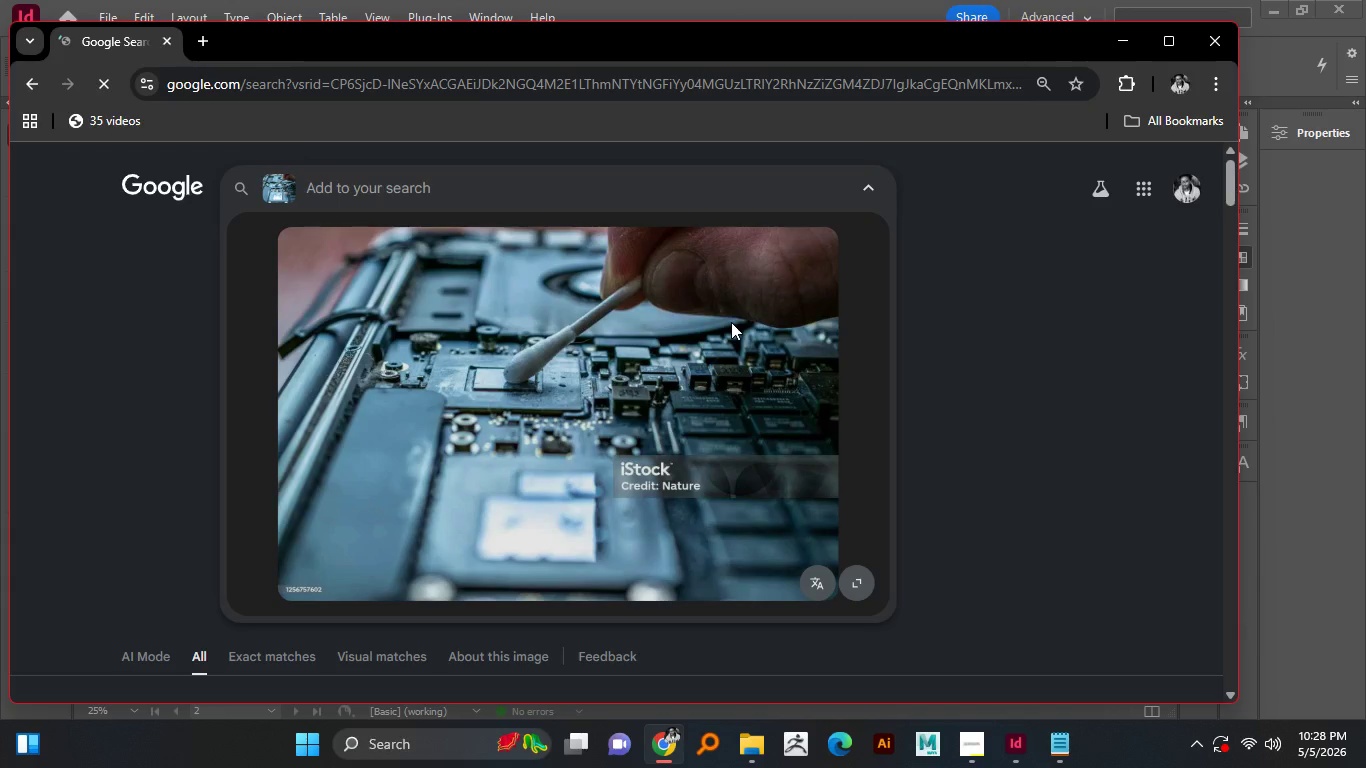 
left_click([169, 41])
 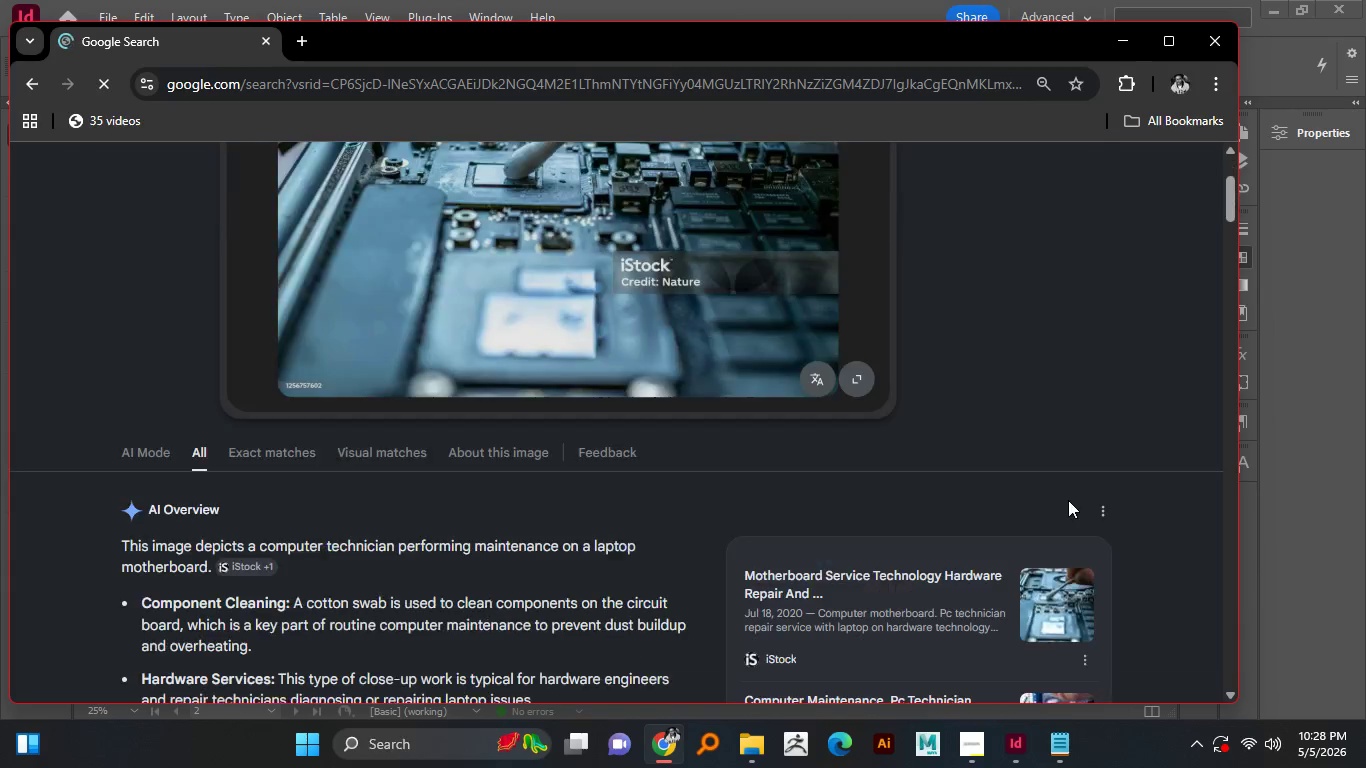 
left_click([169, 41])
 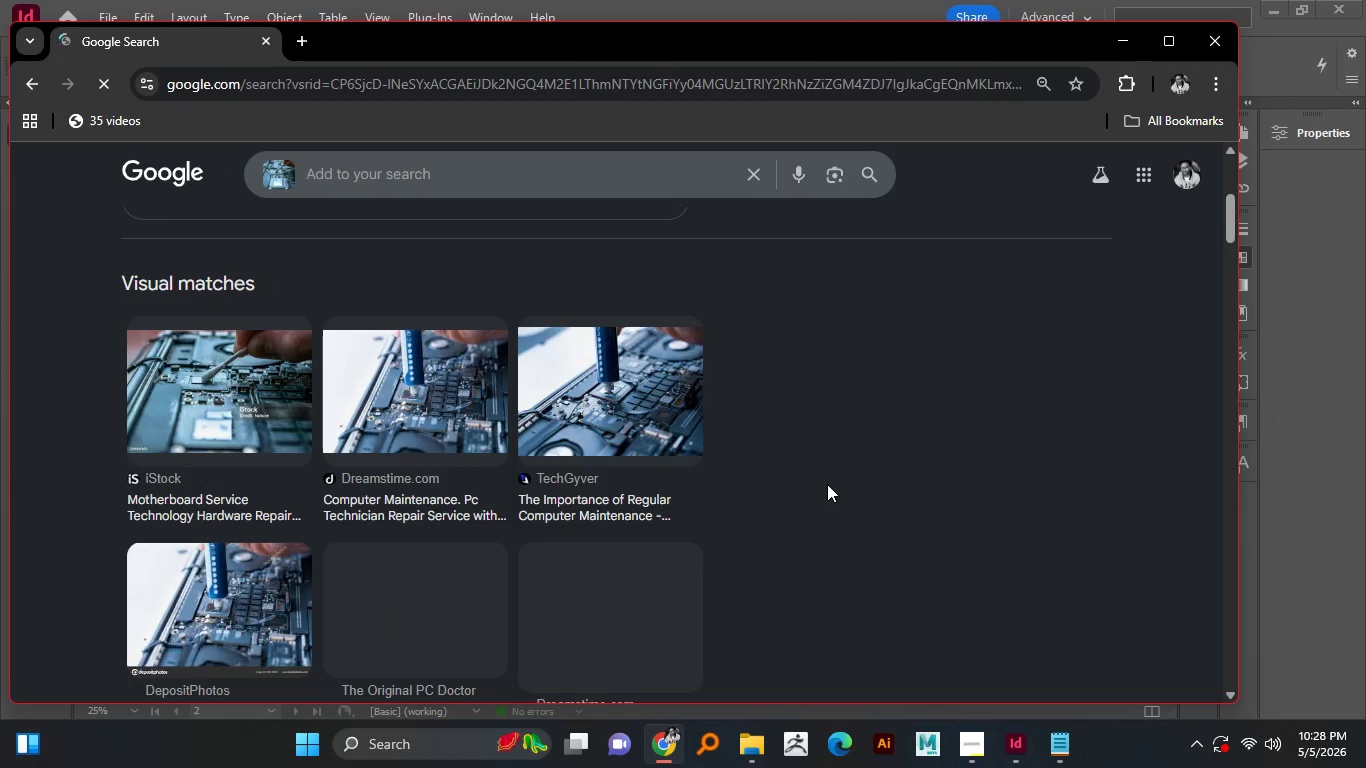 
scroll: coordinate [610, 424], scroll_direction: down, amount: 9.0
 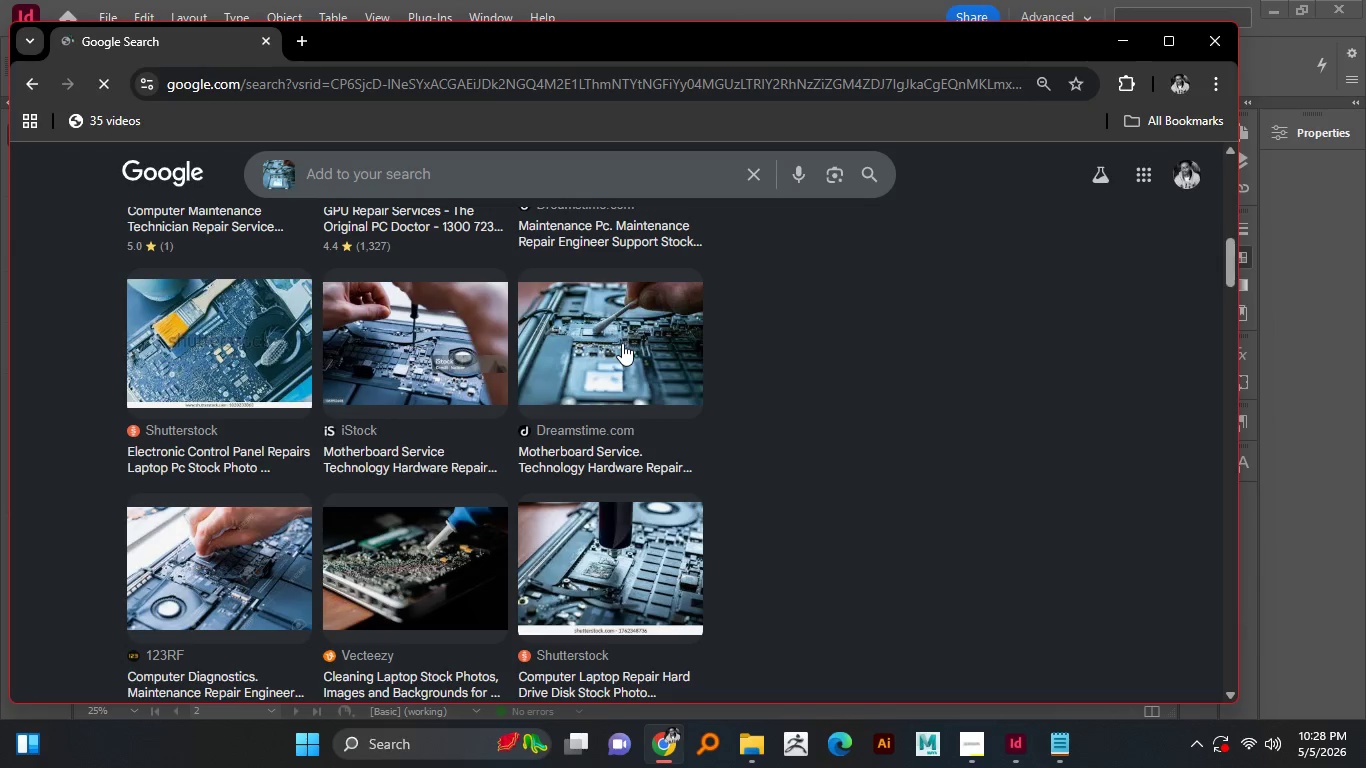 
right_click([614, 367])
 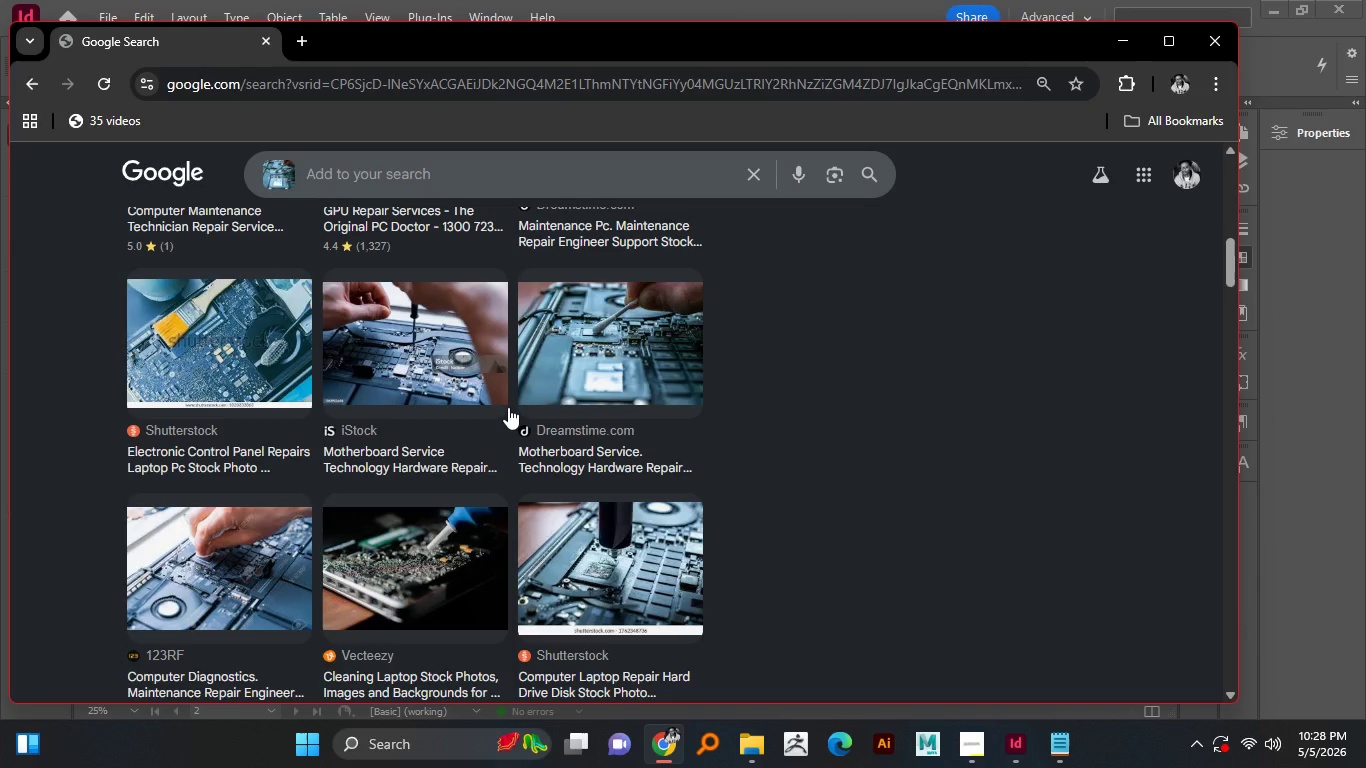 
right_click([617, 367])
 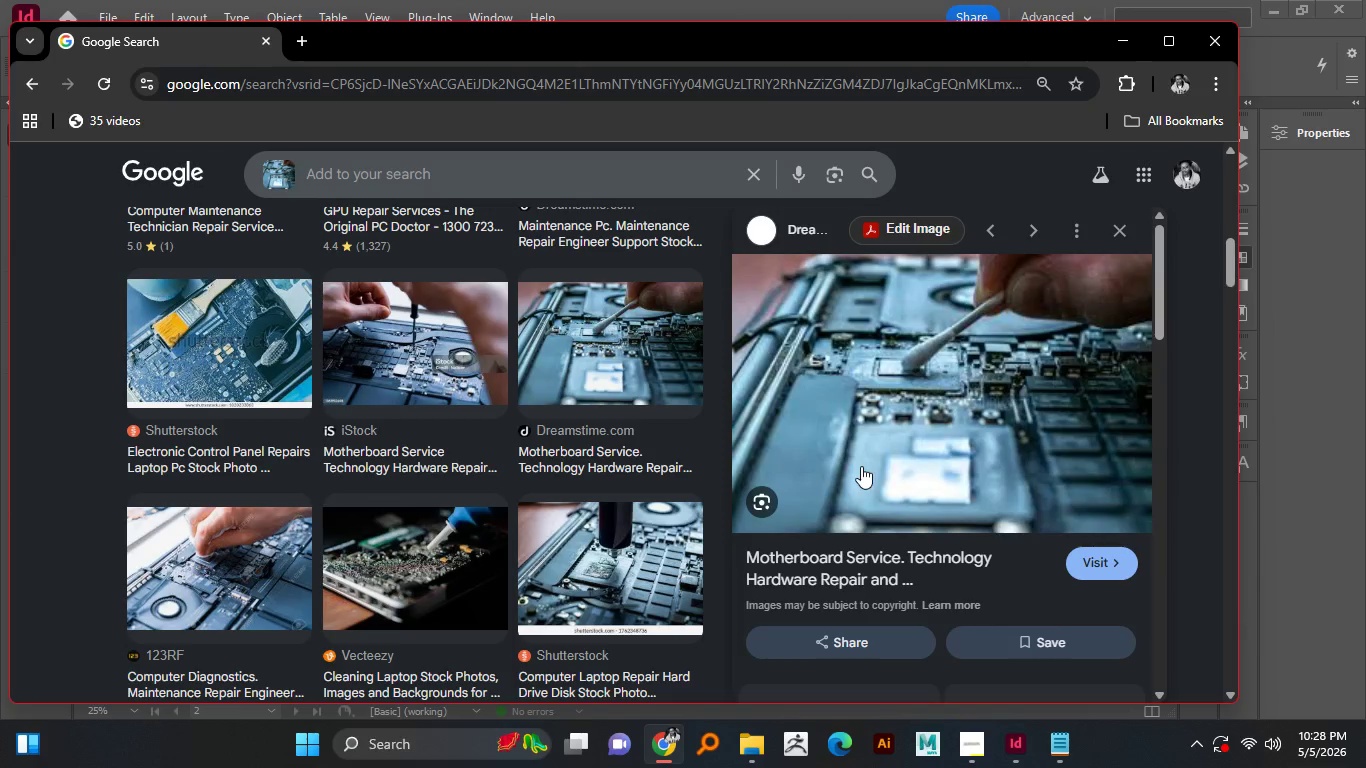 
left_click([622, 343])
 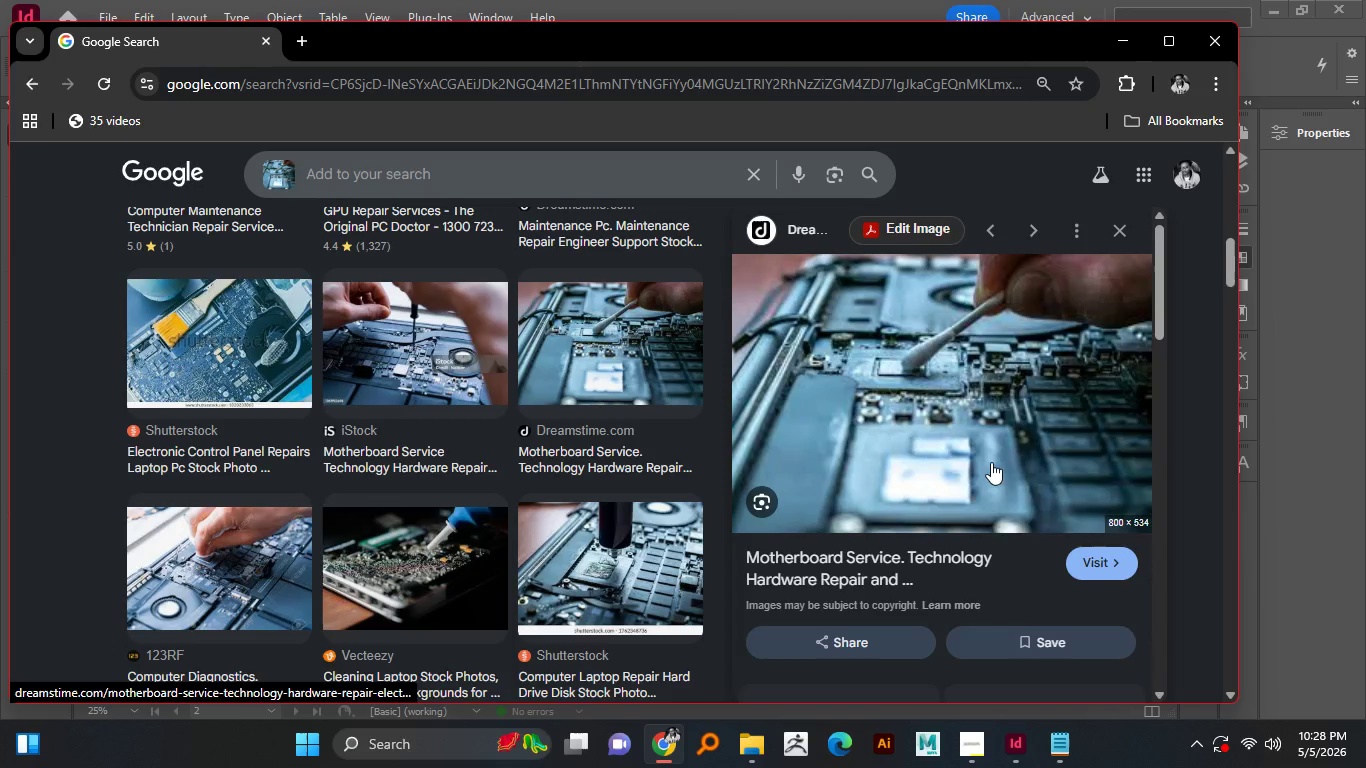 
left_click([620, 343])
 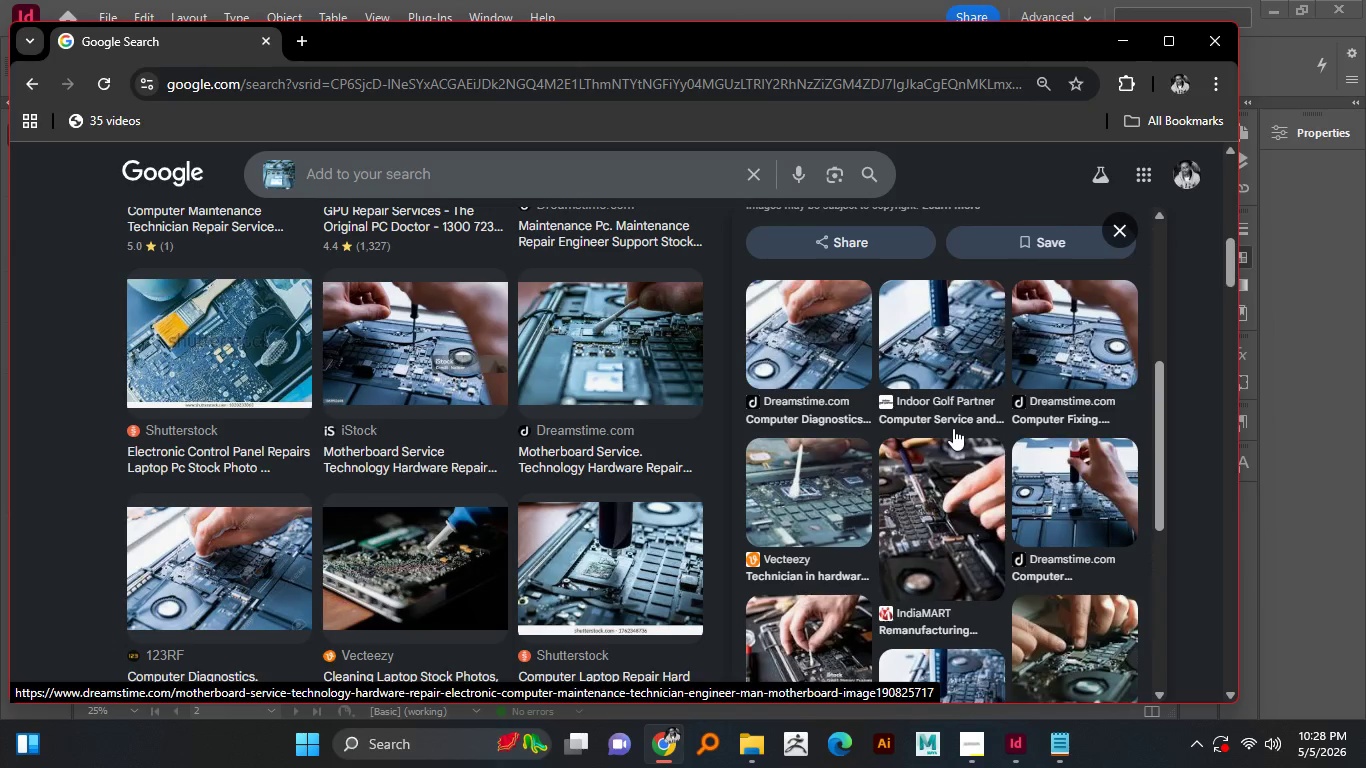 
wait(6.56)
 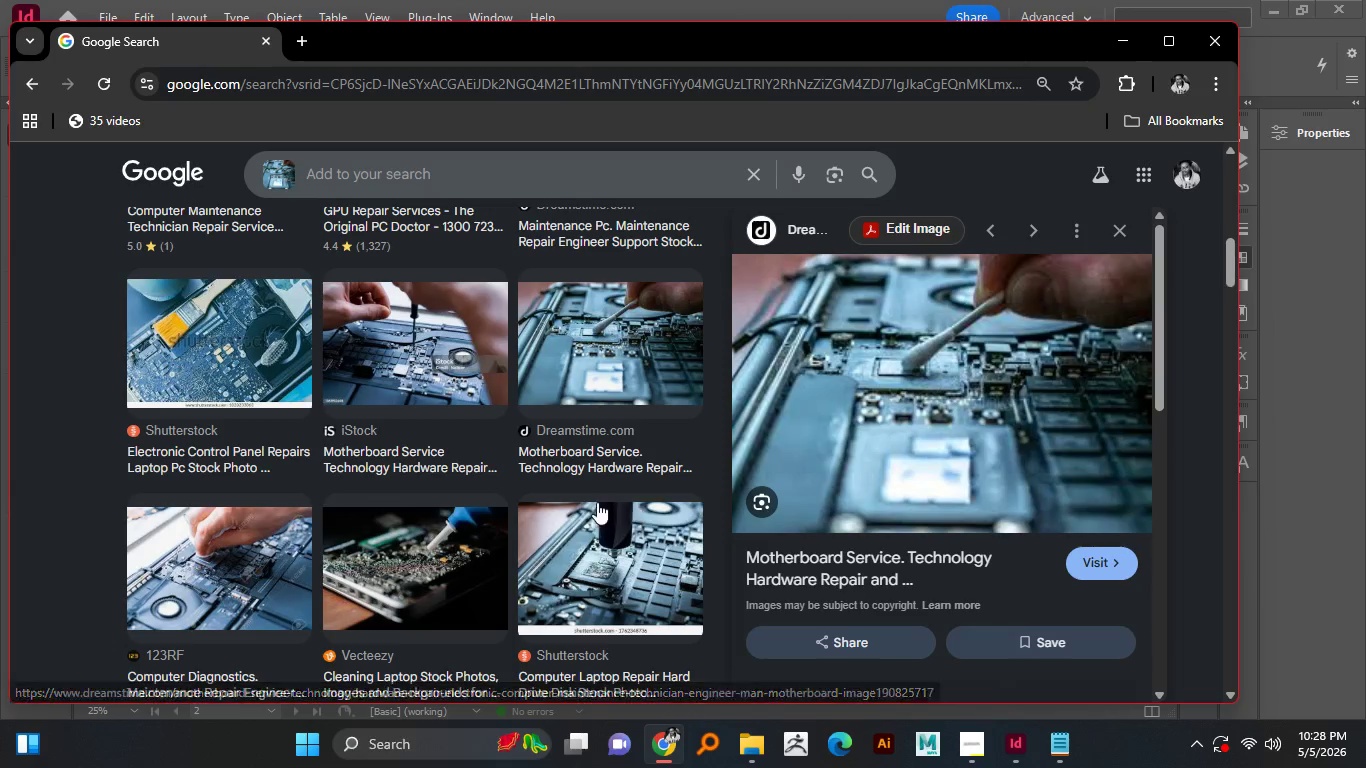 
scroll: coordinate [953, 428], scroll_direction: down, amount: 4.0
 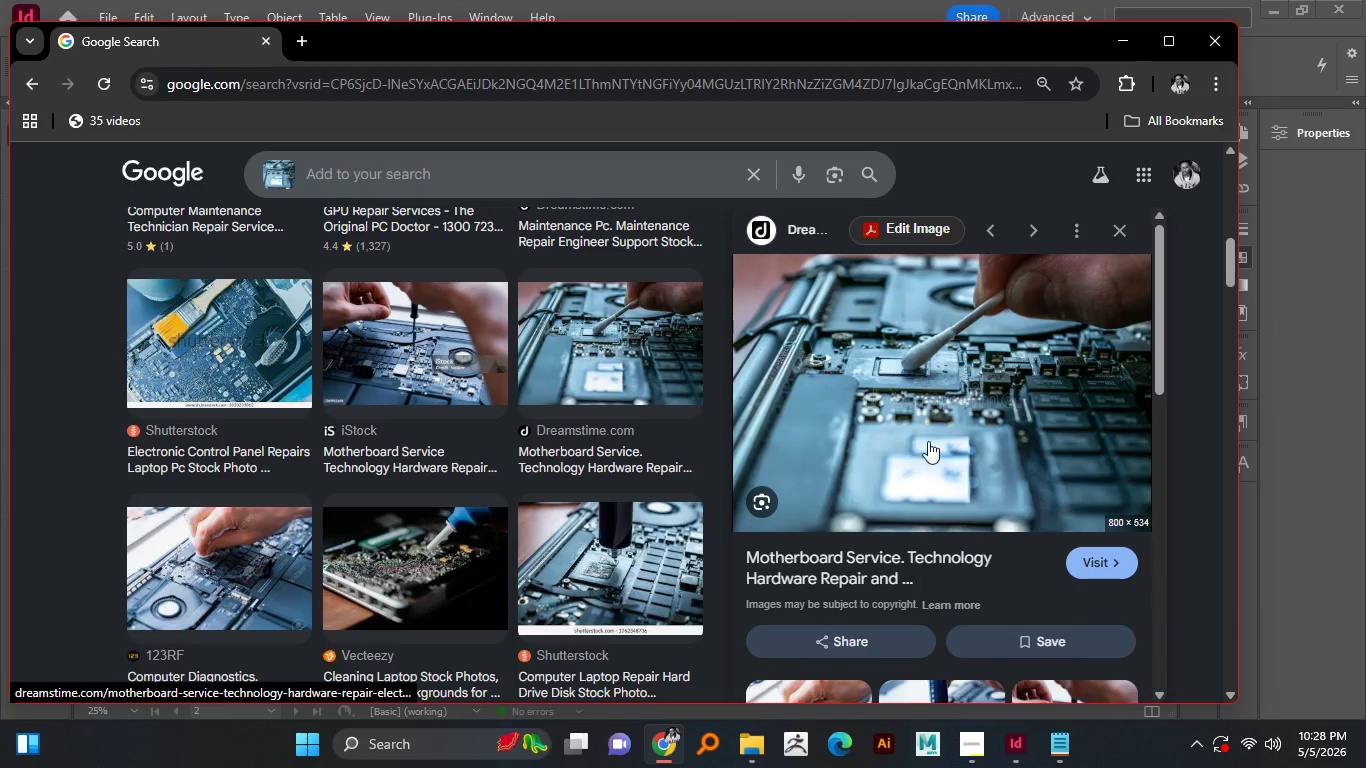 
scroll: coordinate [906, 461], scroll_direction: none, amount: 0.0
 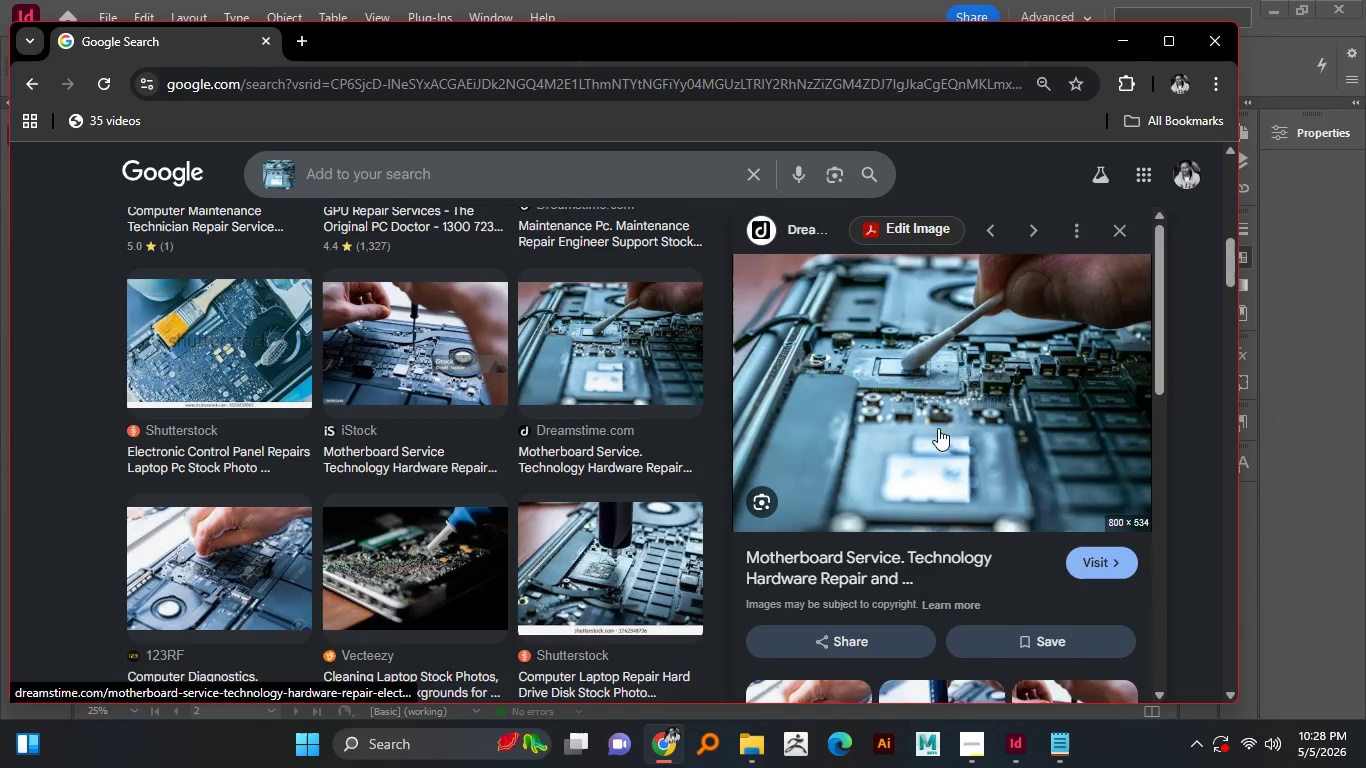 
scroll: coordinate [906, 461], scroll_direction: up, amount: 4.0
 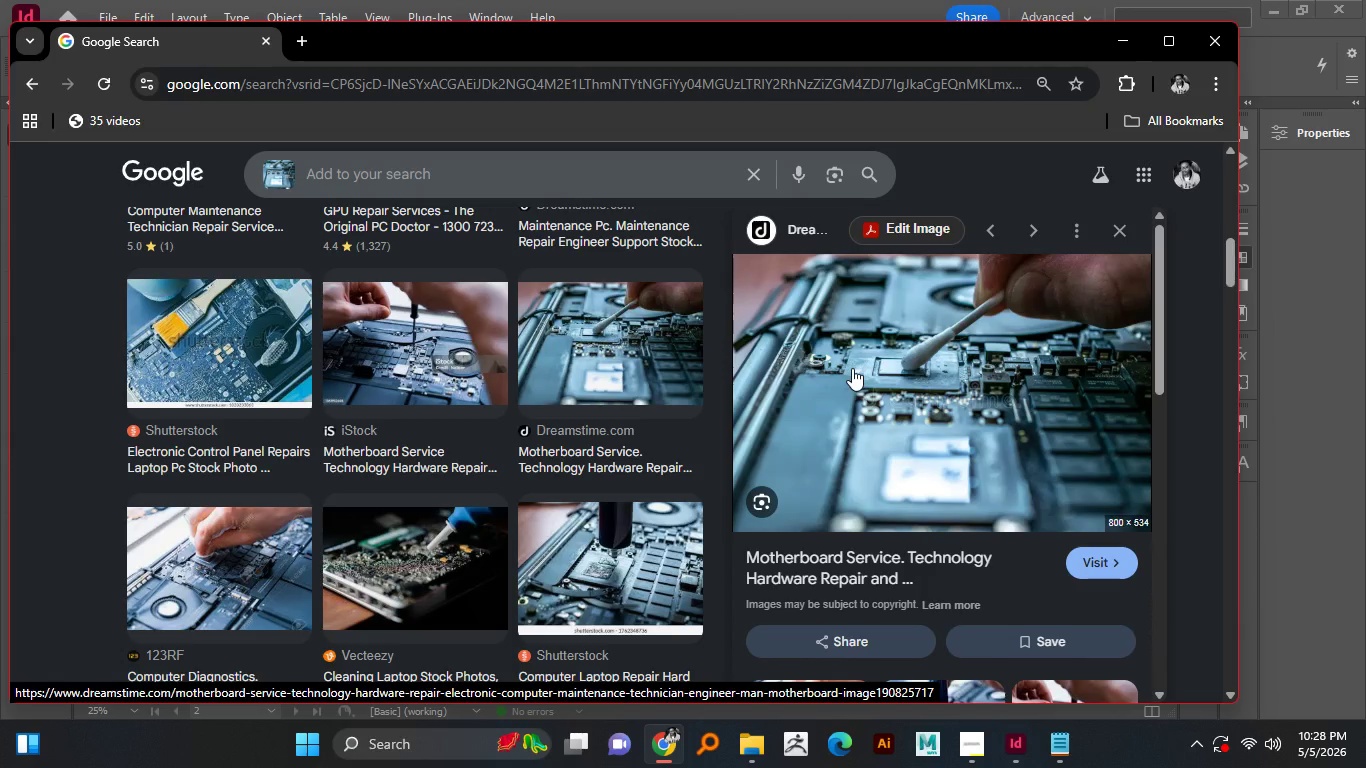 
mouse_move([875, 366])
 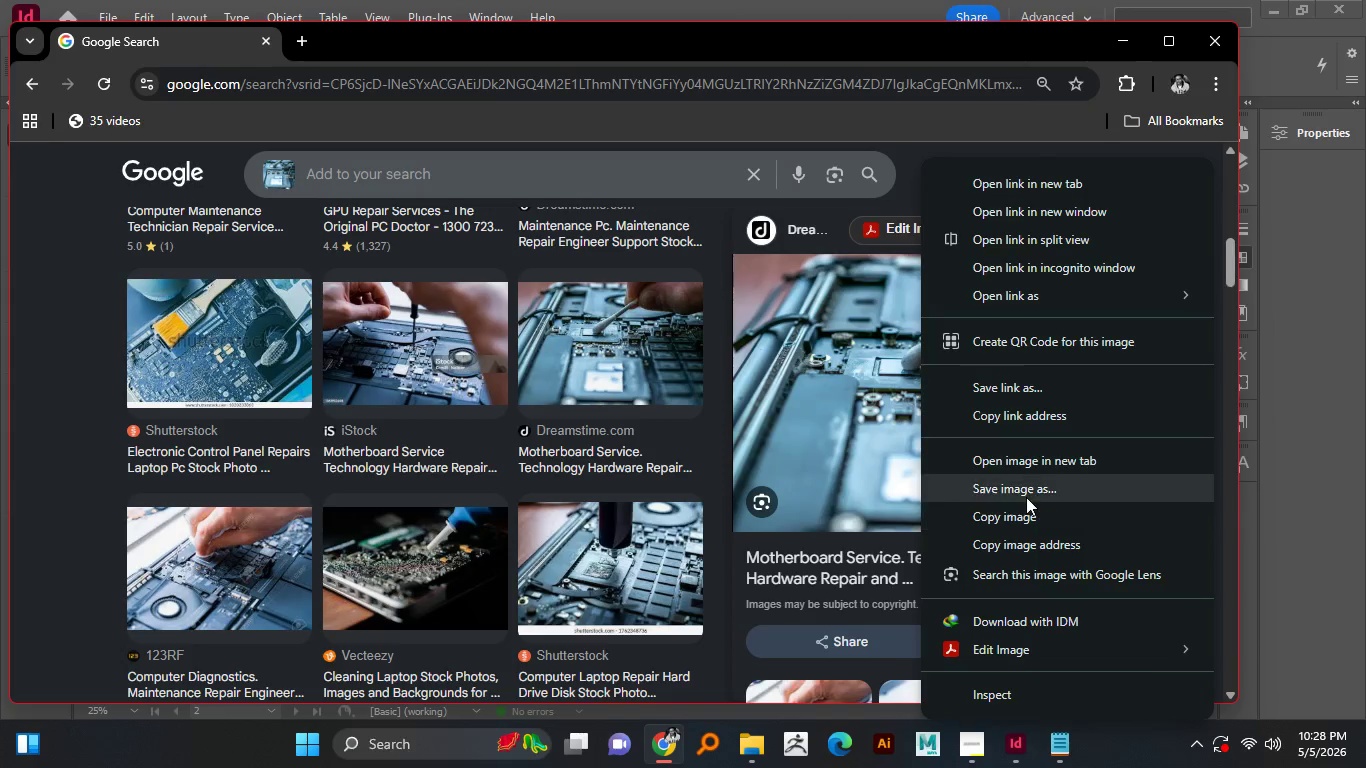 
right_click([921, 351])
 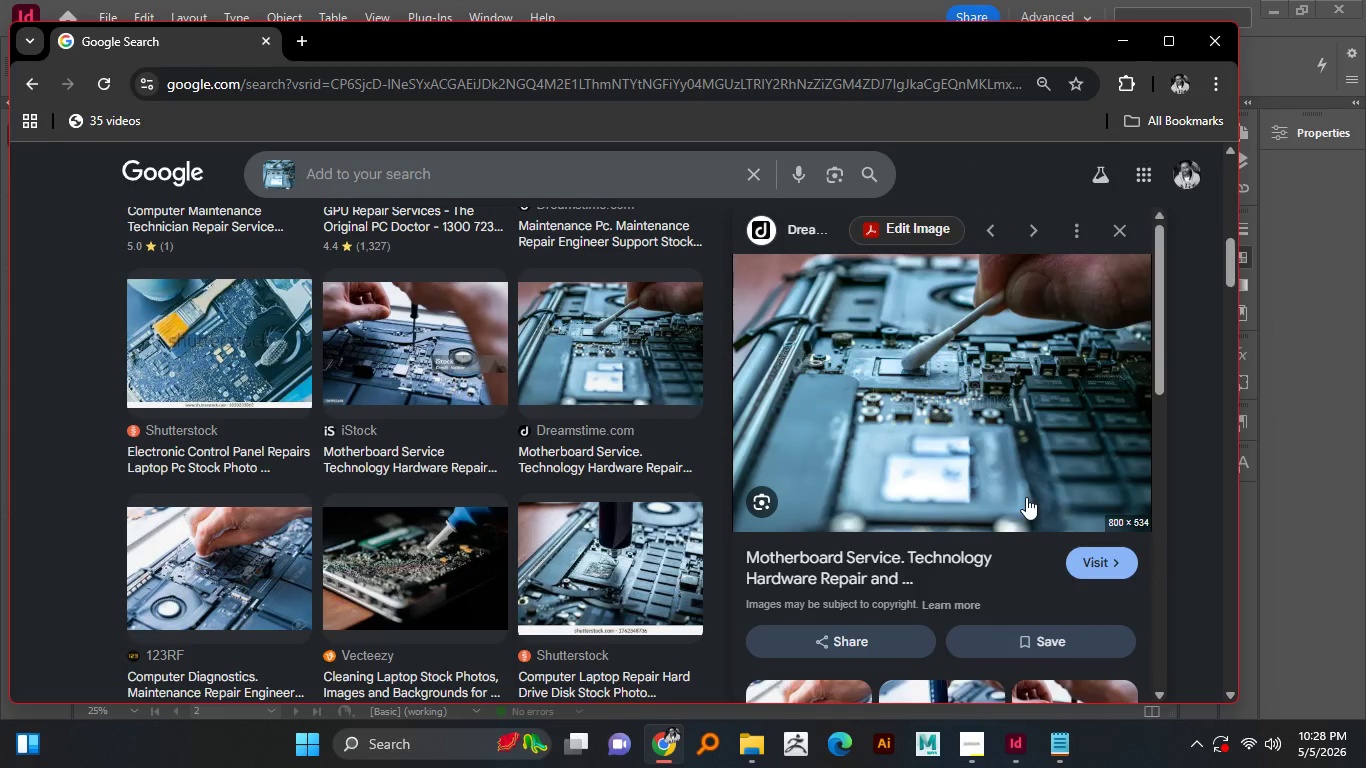 
left_click([1026, 497])
 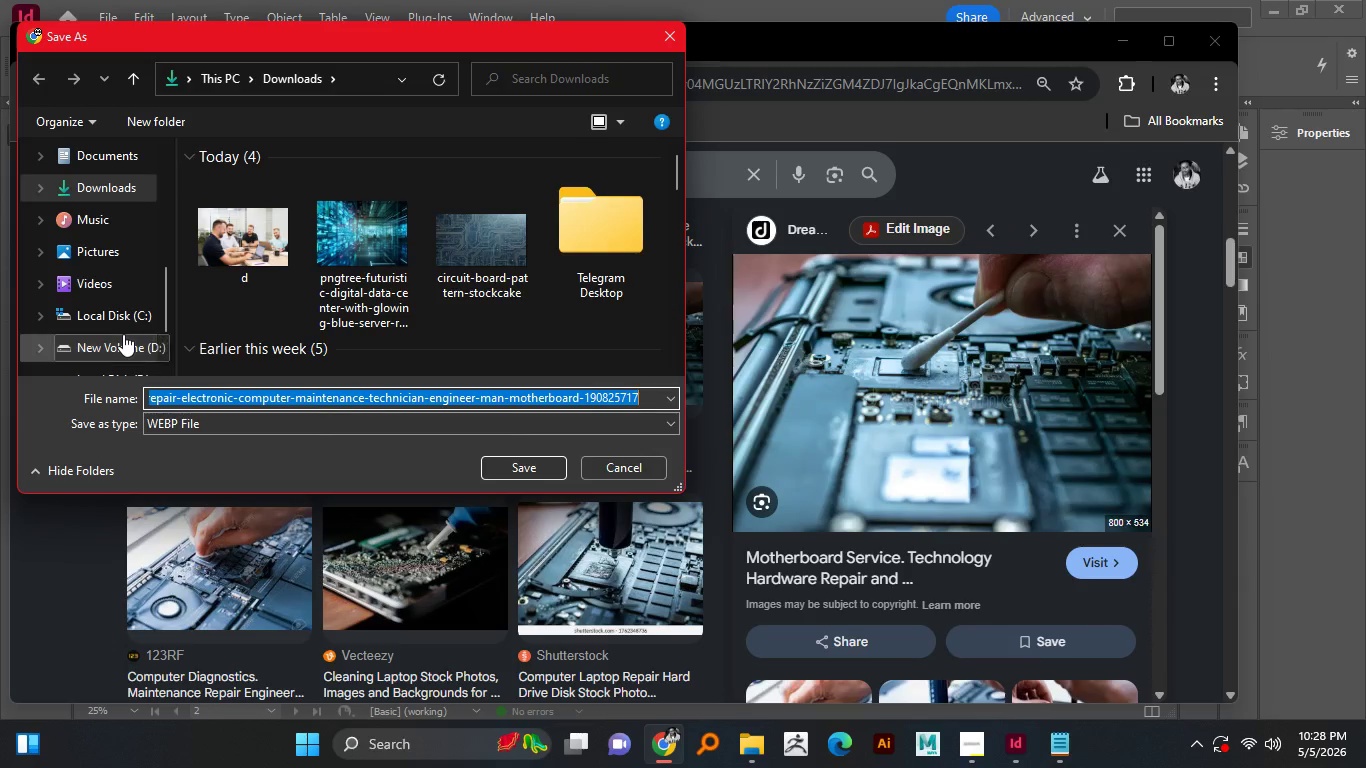 
wait(6.55)
 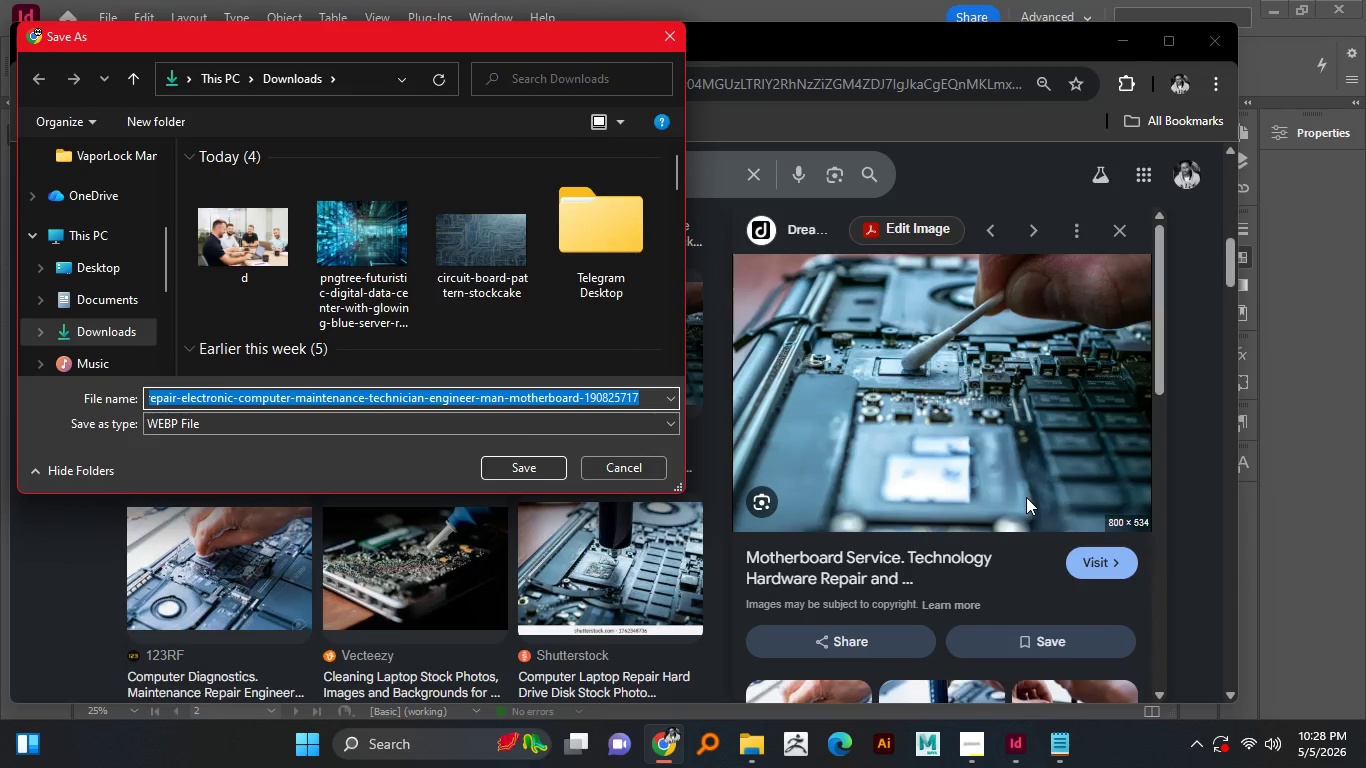 
scroll: coordinate [123, 335], scroll_direction: down, amount: 5.0
 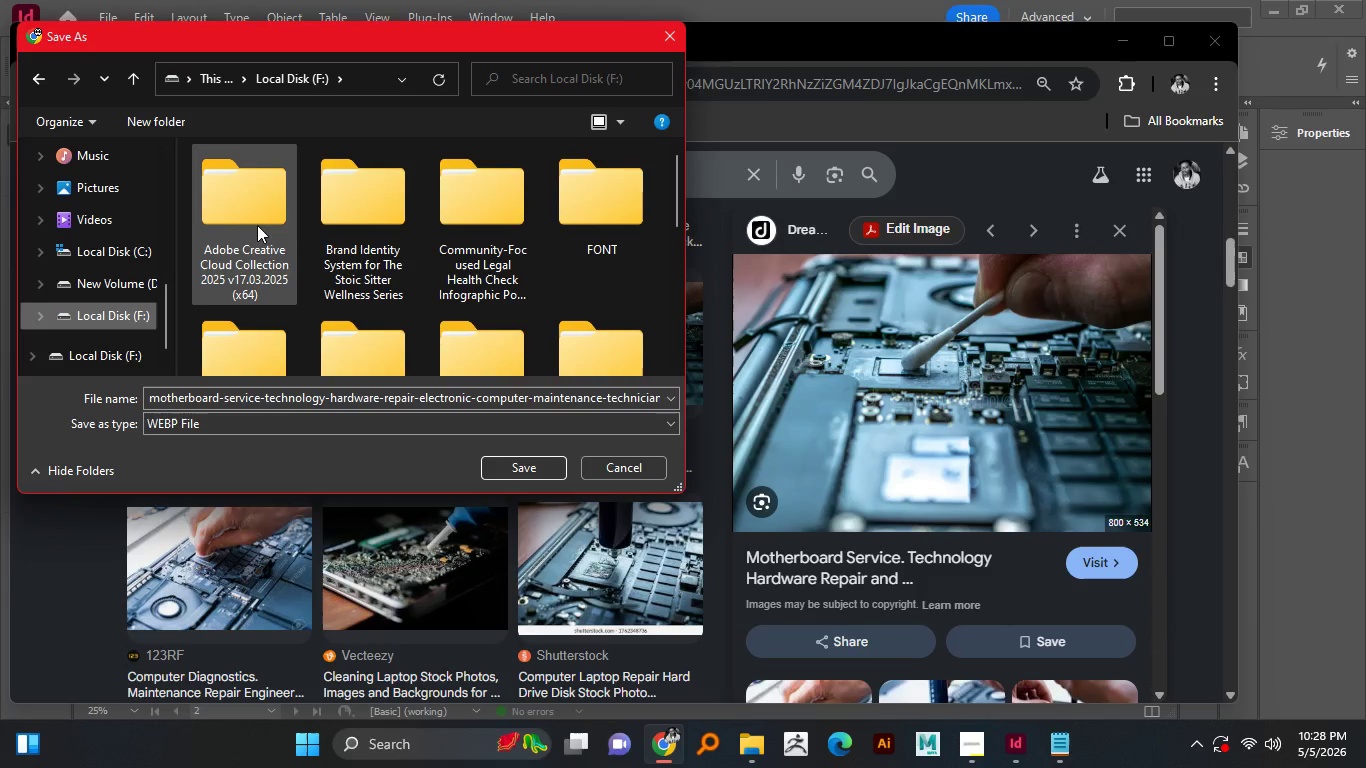 
left_click([130, 289])
 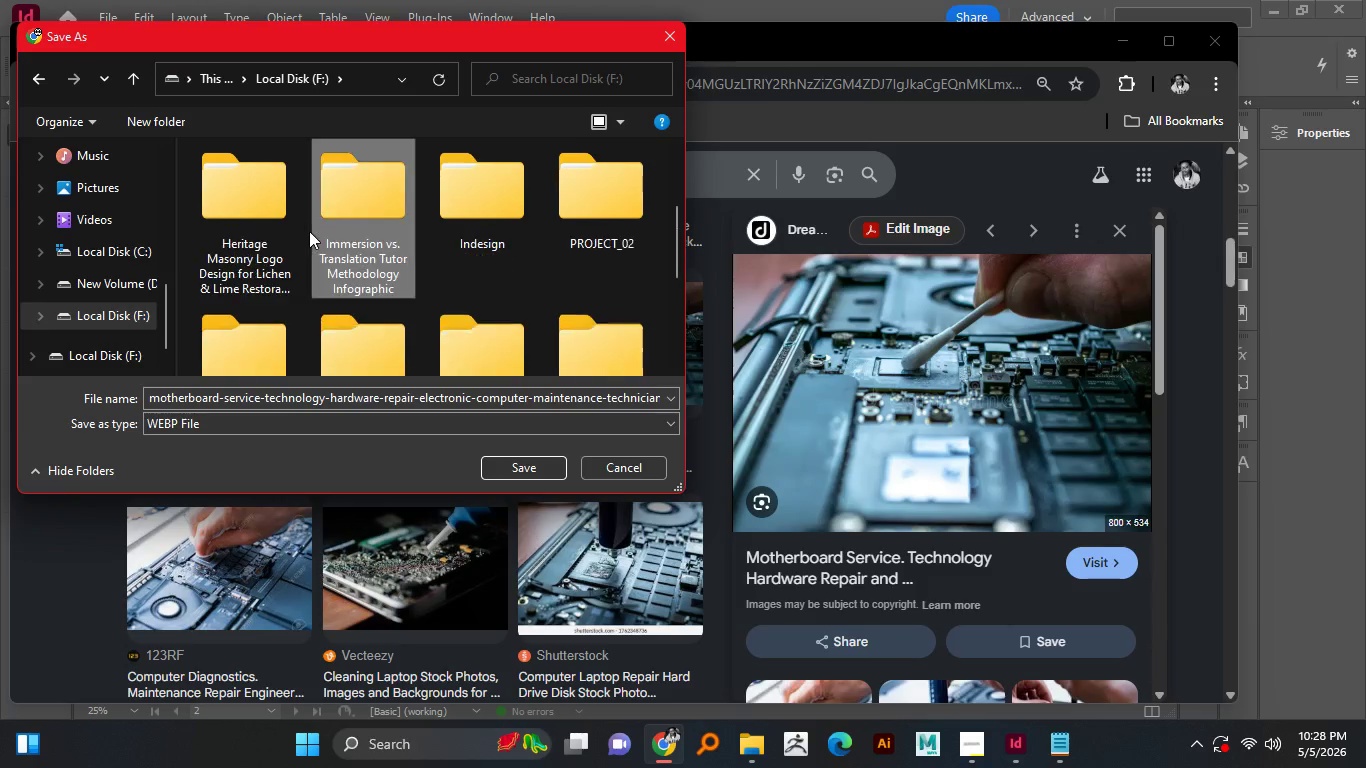 
left_click([127, 315])
 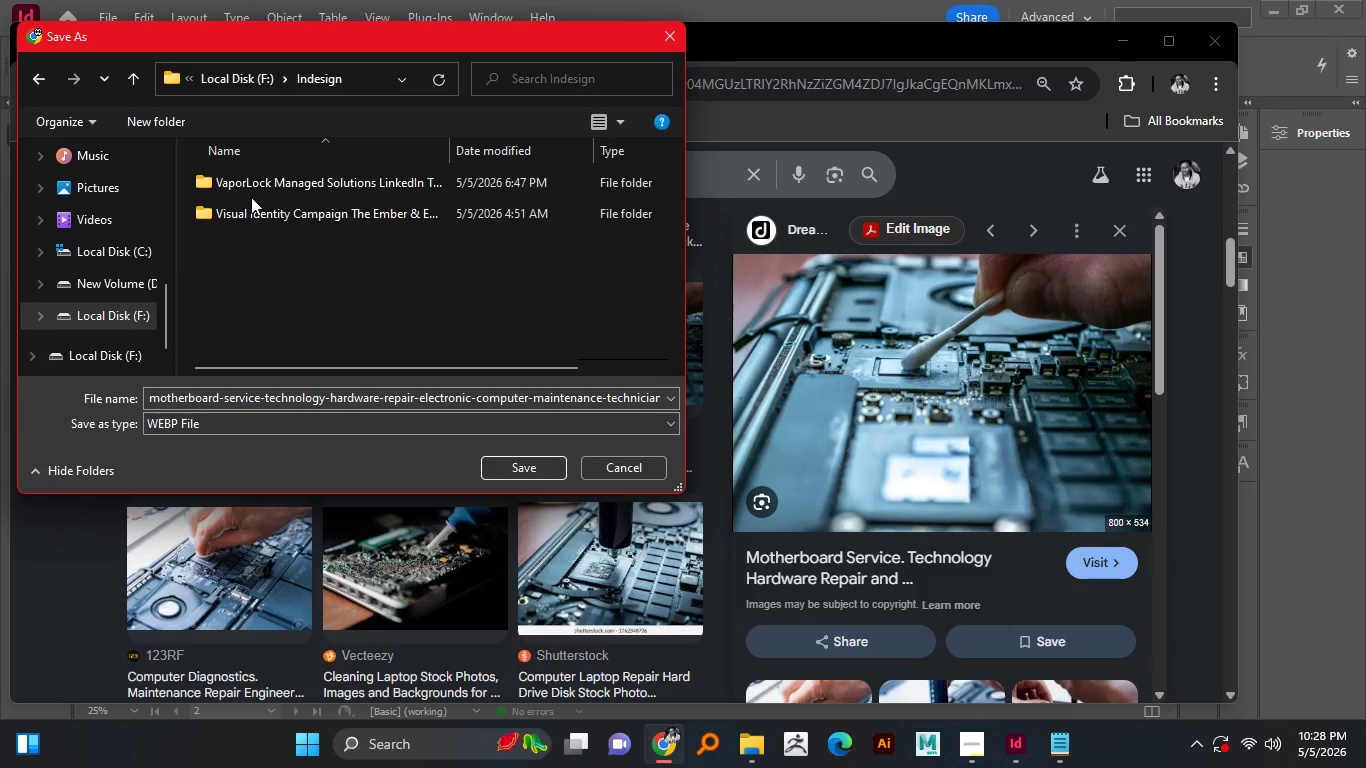 
left_click([309, 231])
 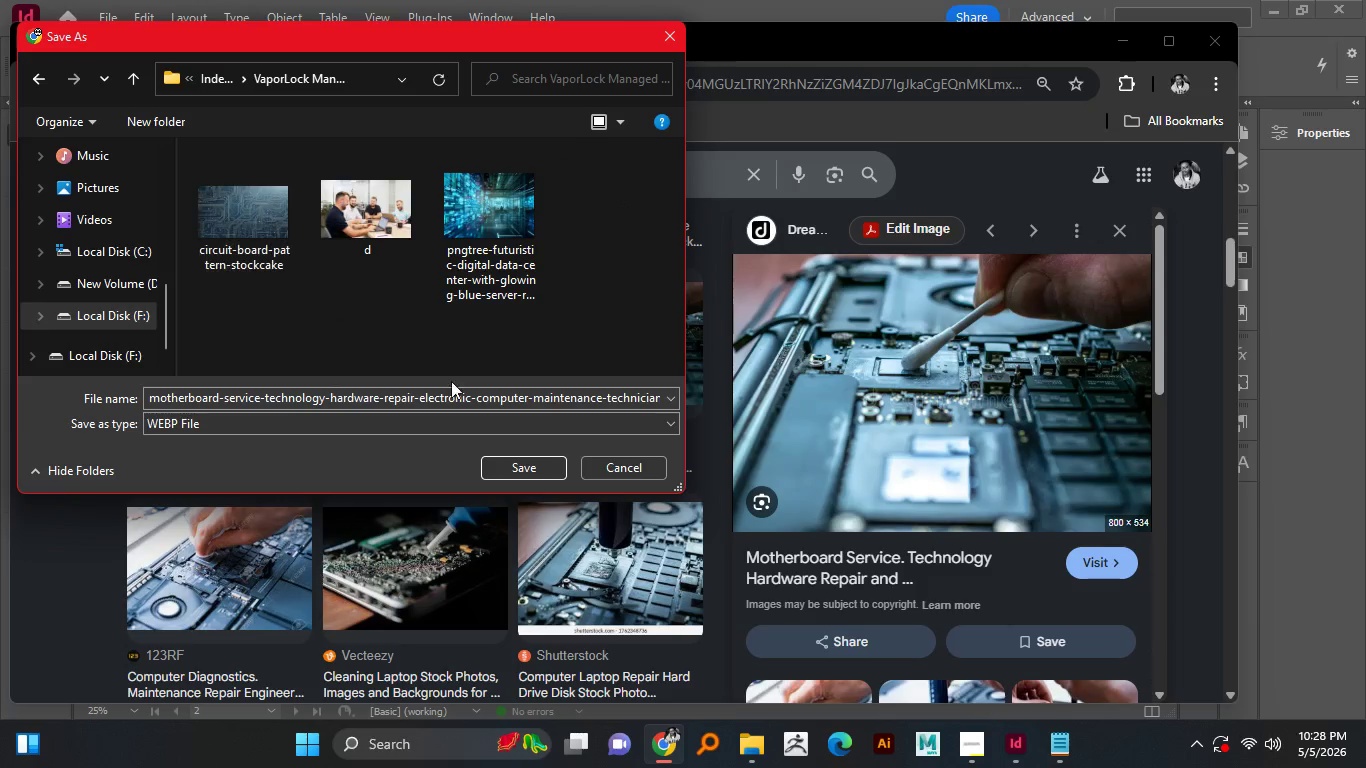 
key(I)
 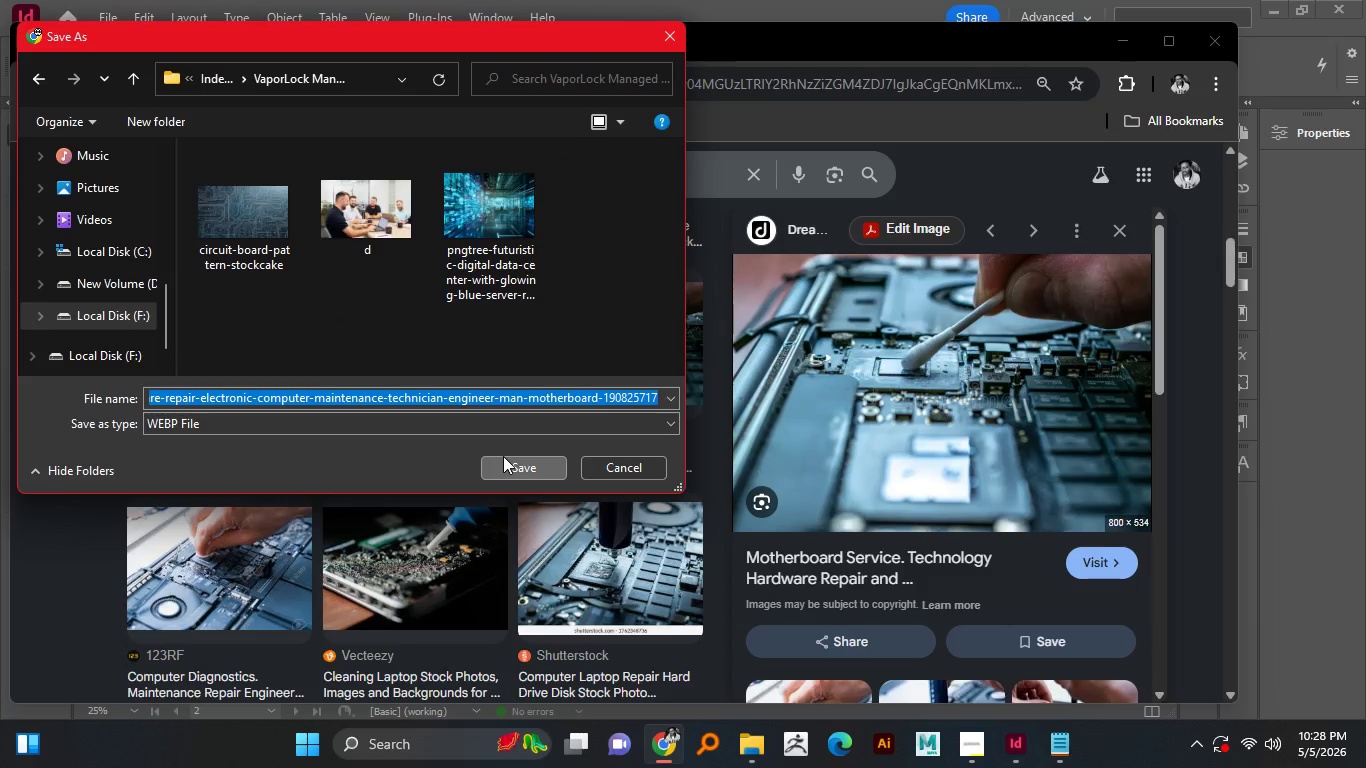 
double_click([479, 190])
 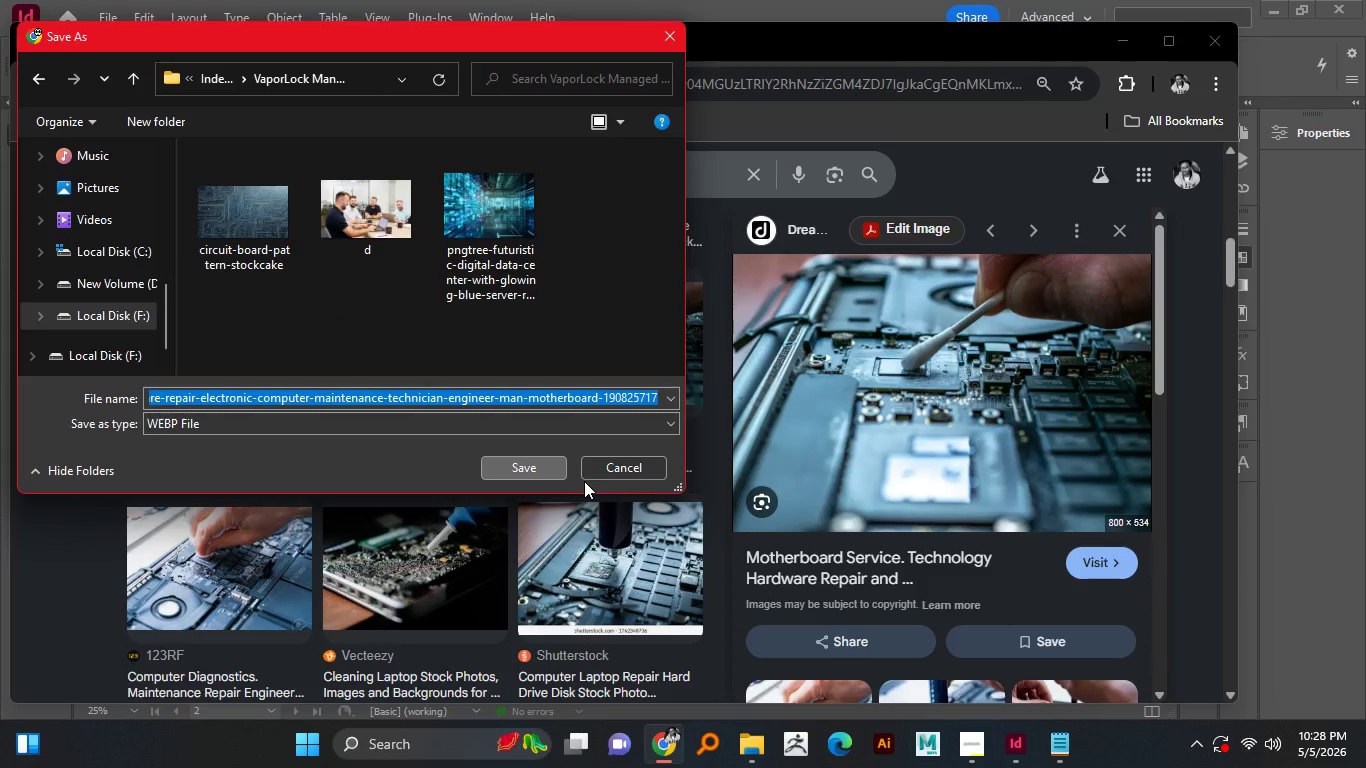 
double_click([272, 187])
 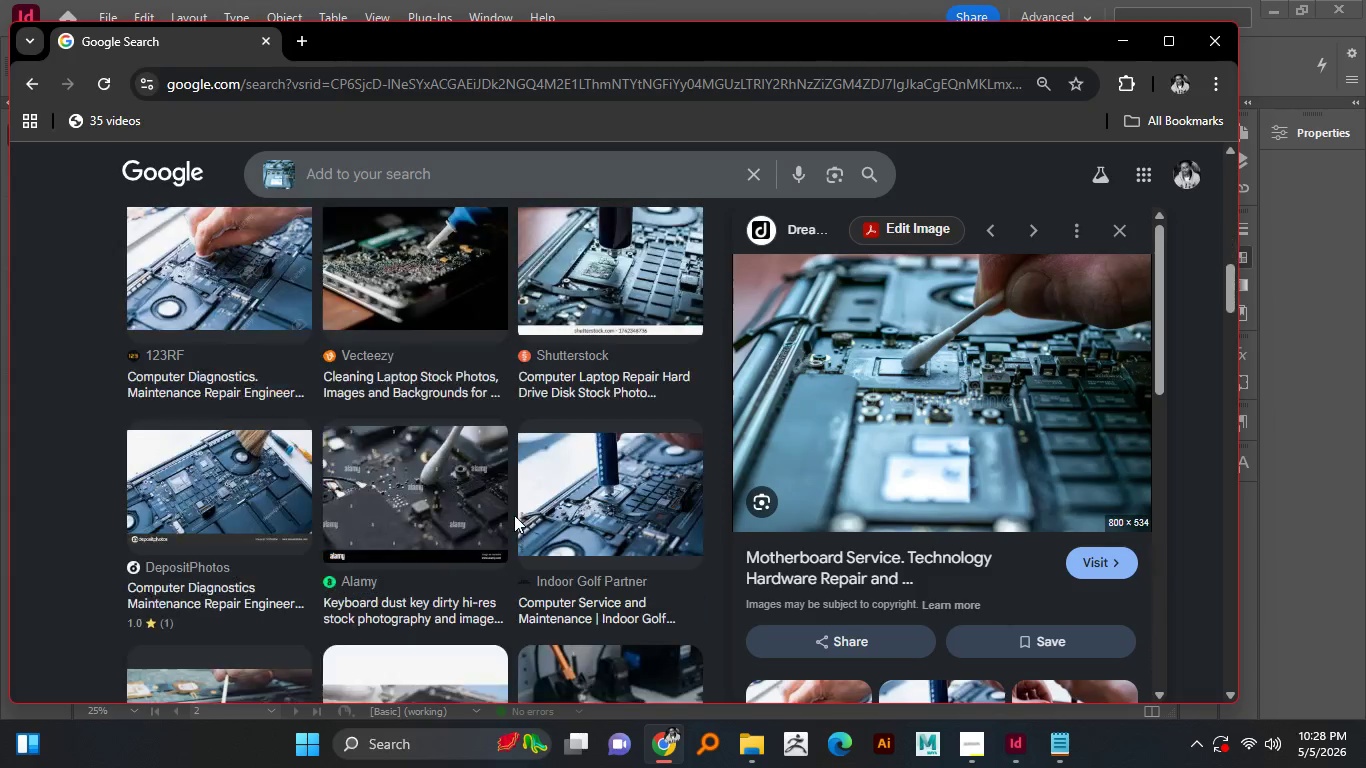 
left_click([503, 456])
 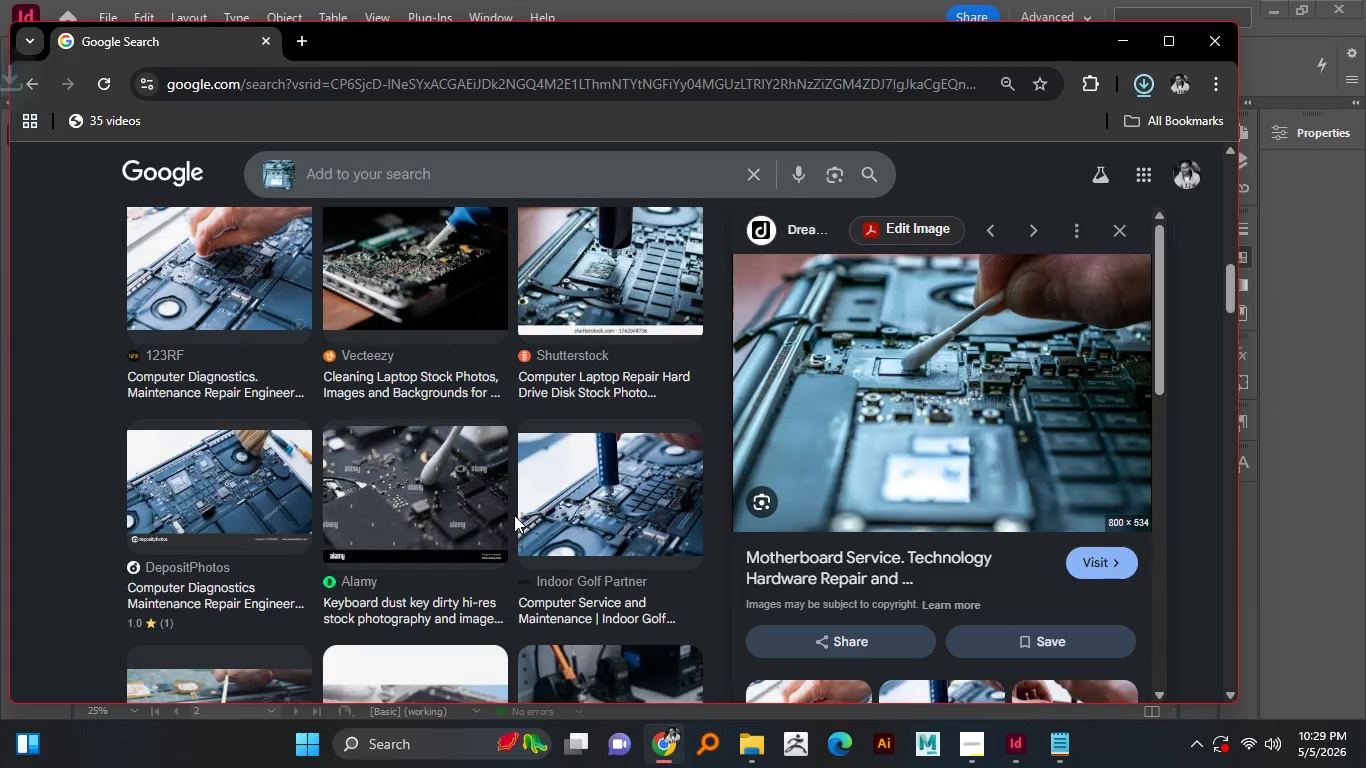 
scroll: coordinate [514, 515], scroll_direction: down, amount: 6.0
 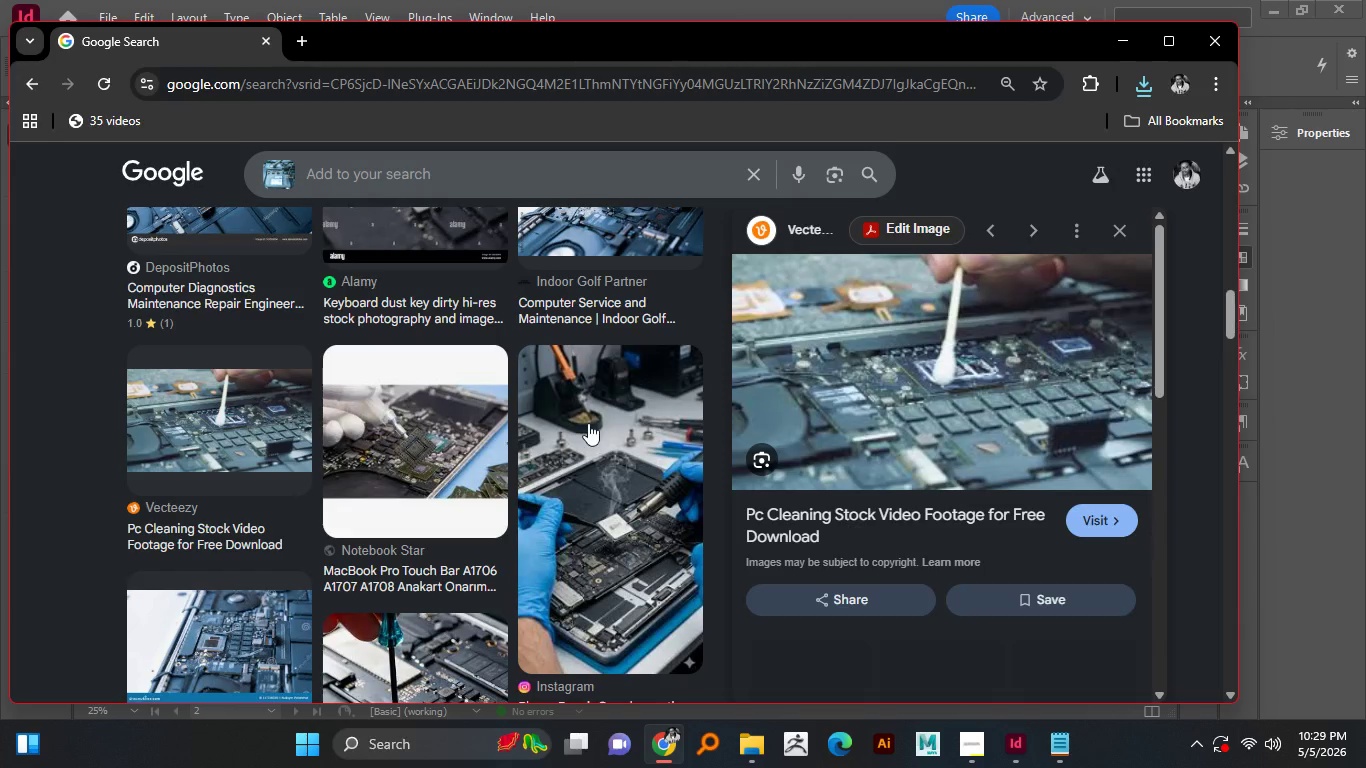 
left_click([240, 423])
 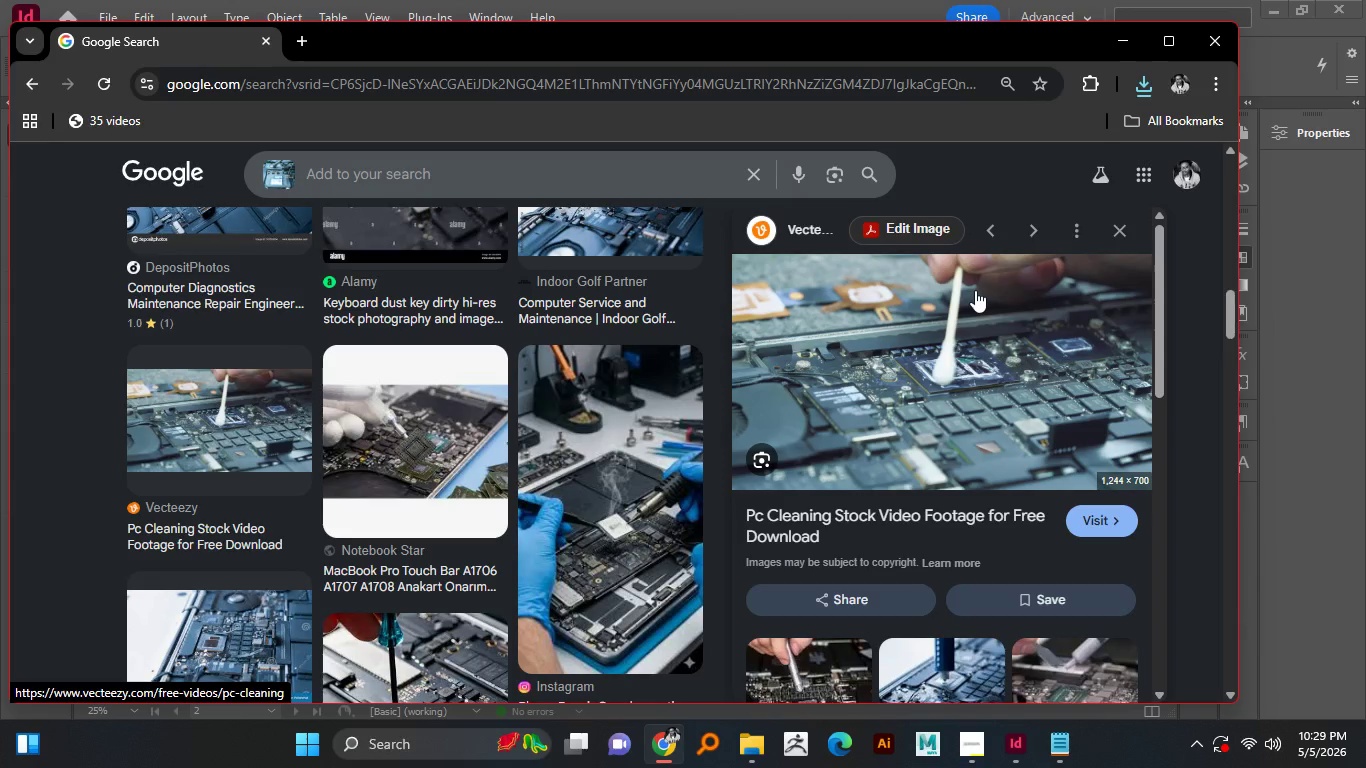 
wait(14.05)
 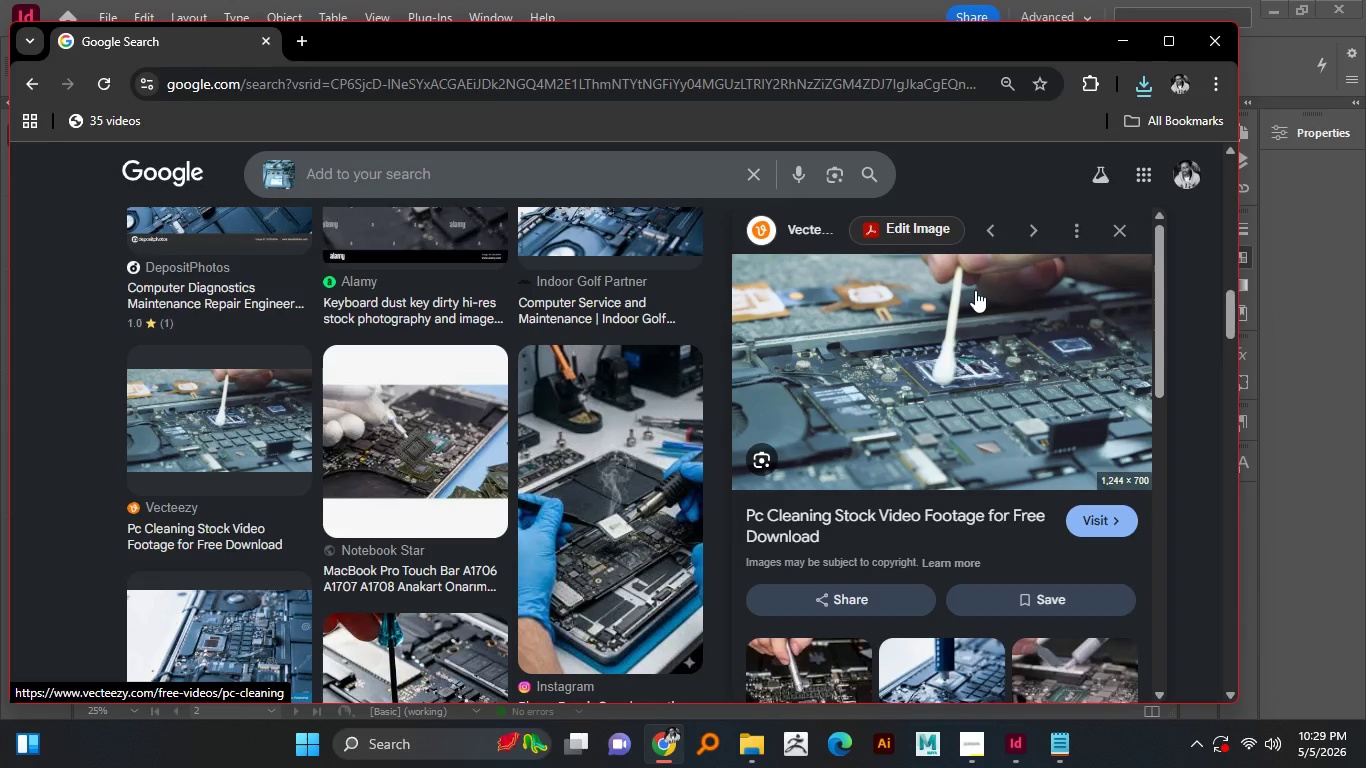 
right_click([975, 290])
 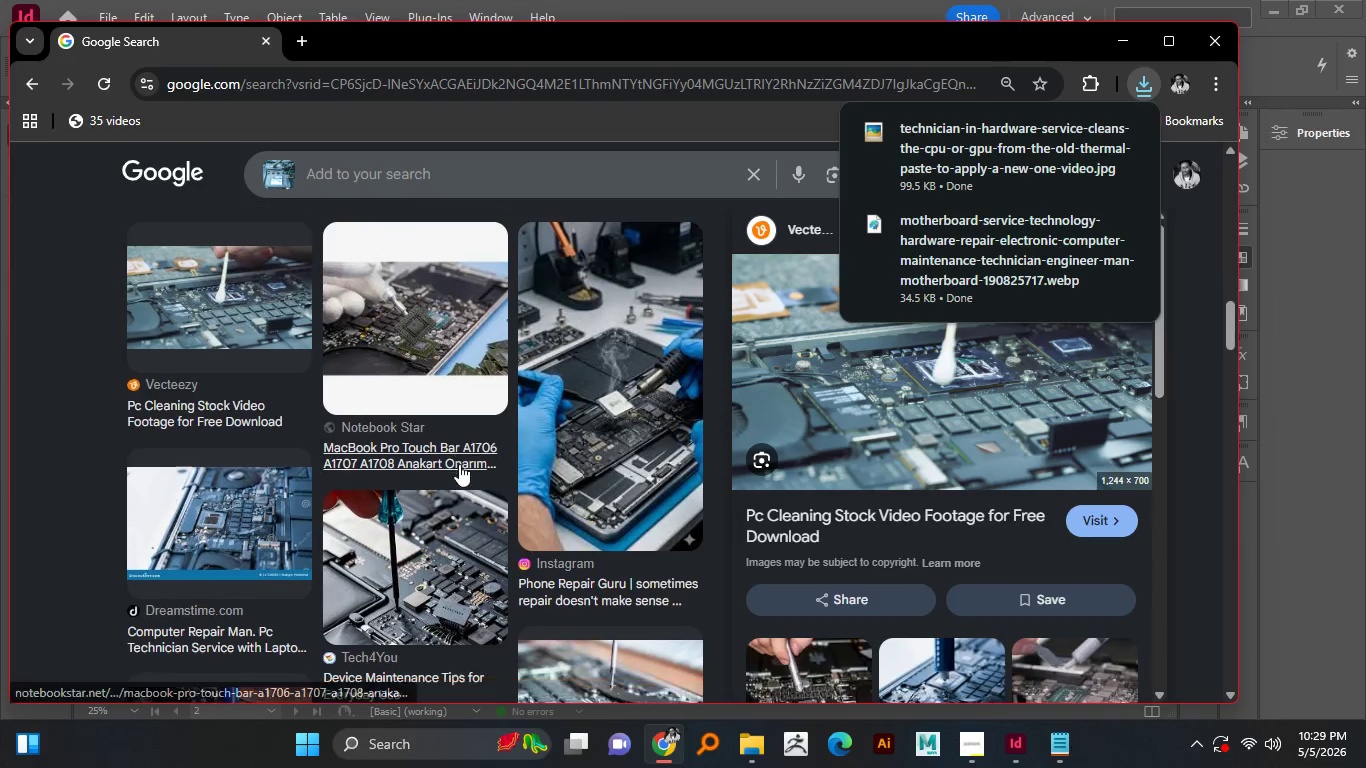 
wait(6.88)
 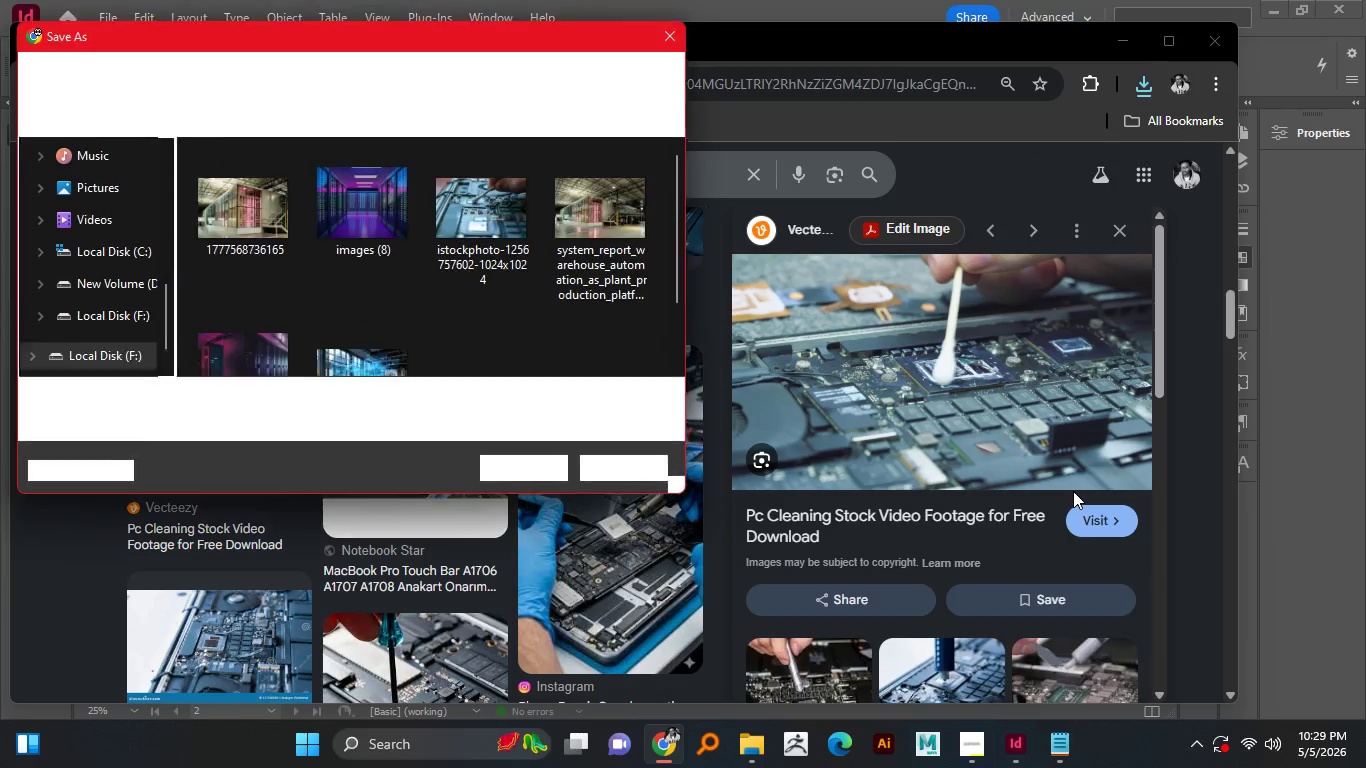 
scroll: coordinate [459, 464], scroll_direction: down, amount: 1.0
 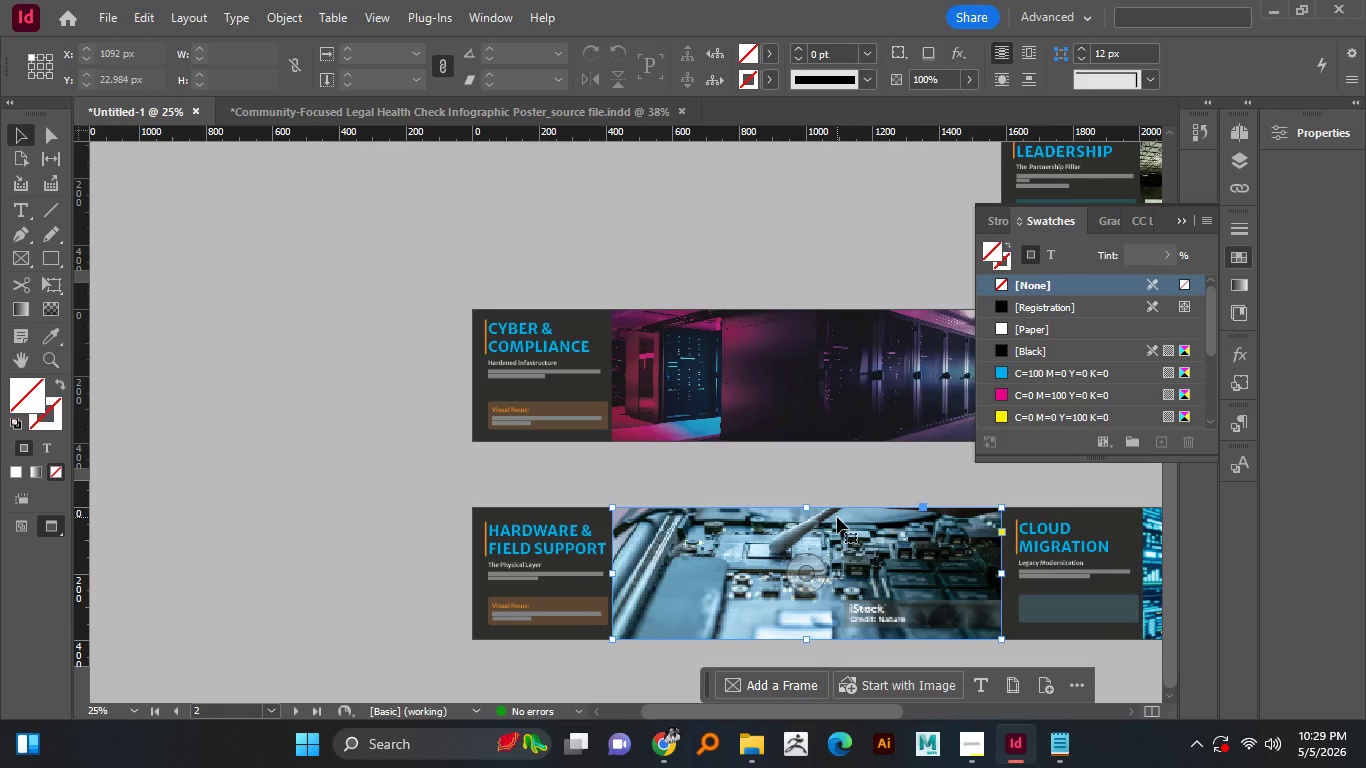 
left_click([1127, 48])
 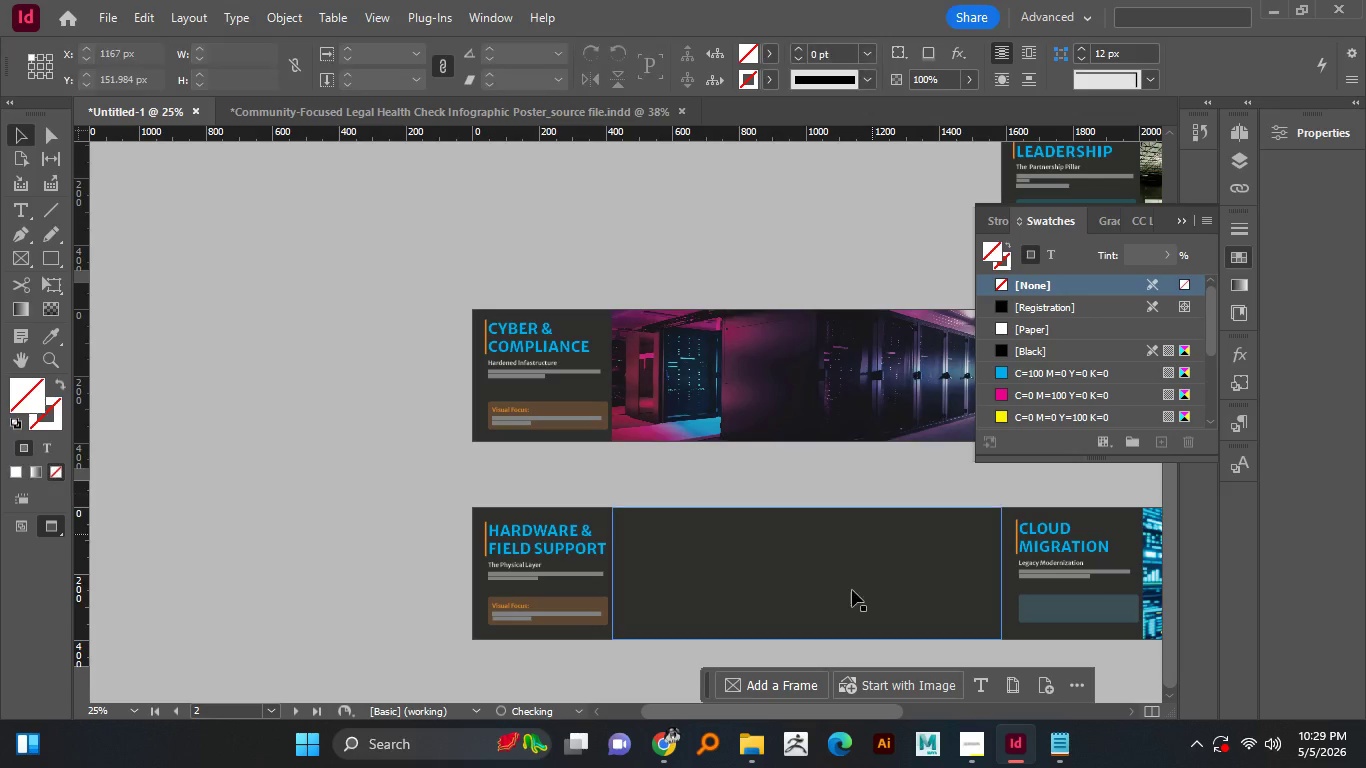 
left_click([837, 515])
 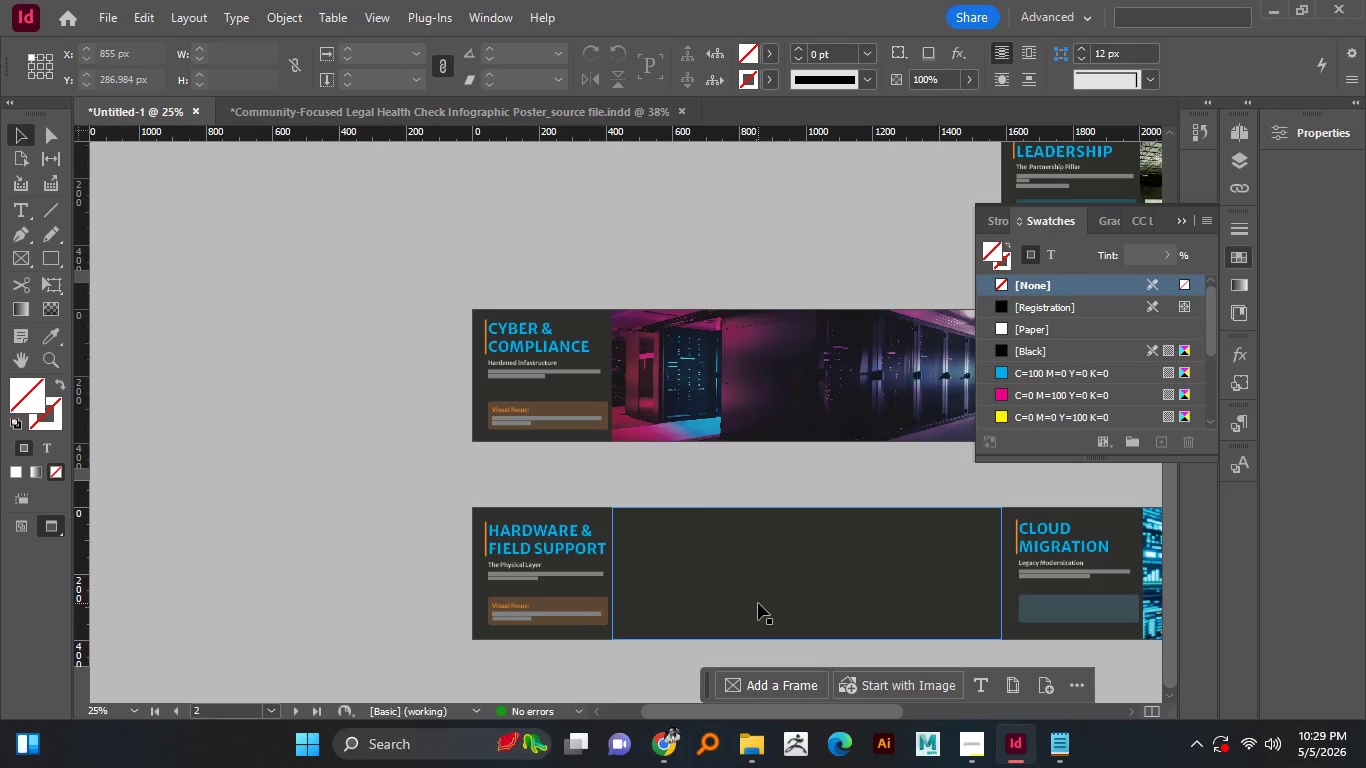 
left_click([808, 570])
 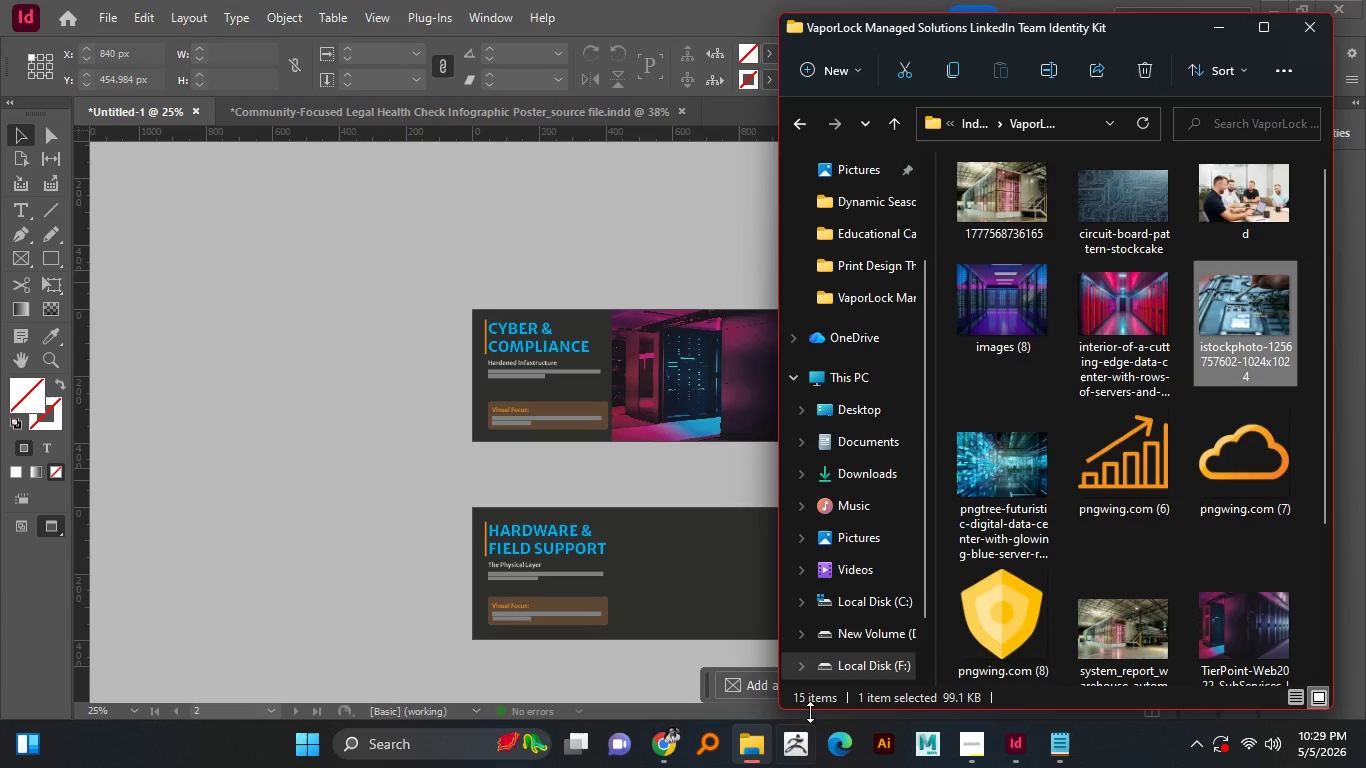 
key(Delete)
 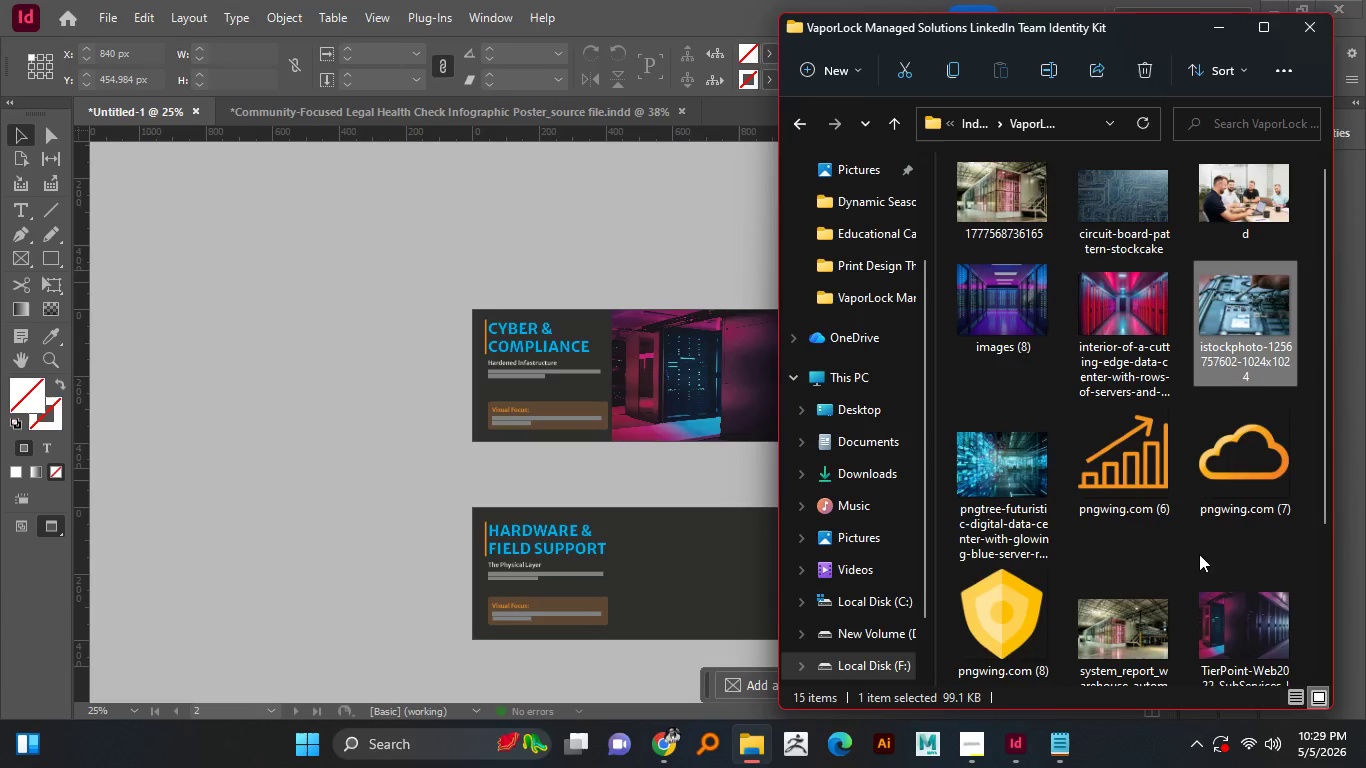 
scroll: coordinate [758, 604], scroll_direction: down, amount: 2.0
 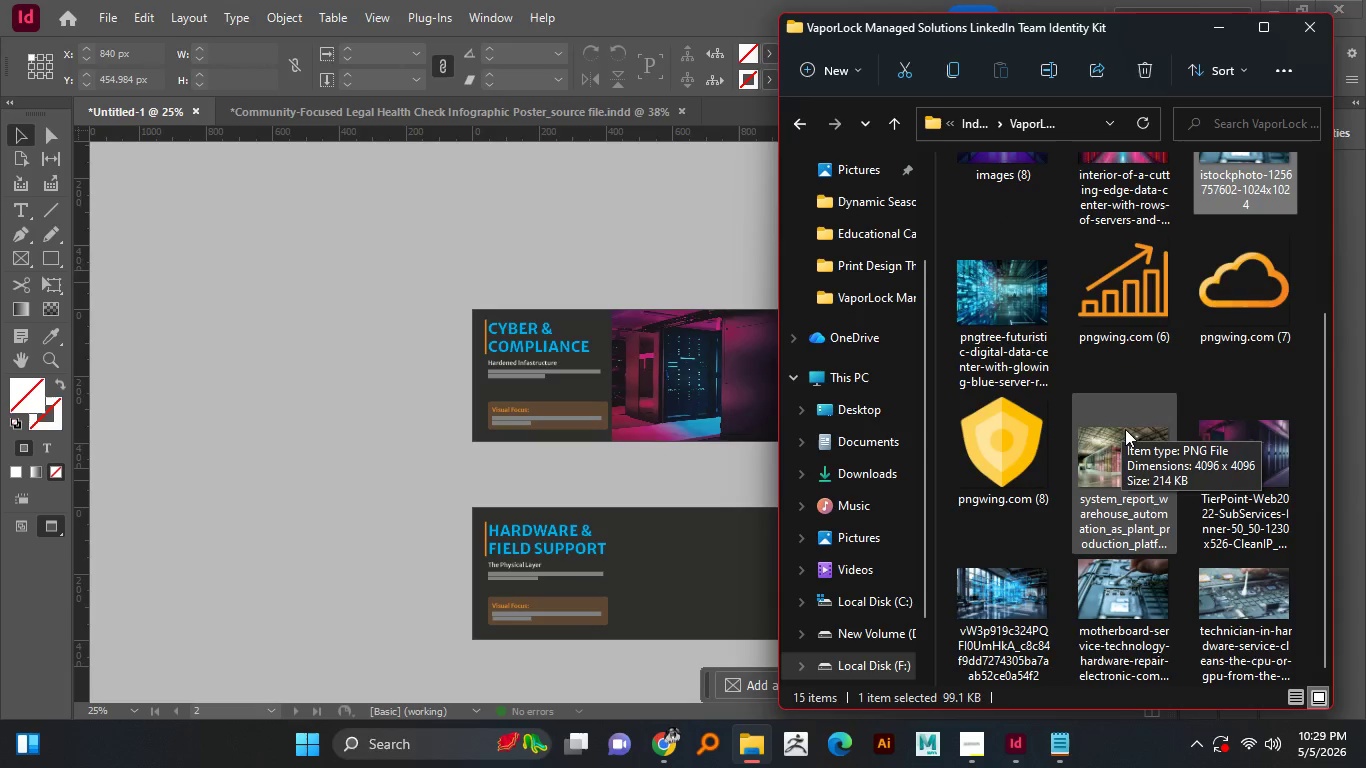 
scroll: coordinate [1121, 423], scroll_direction: up, amount: 1.0
 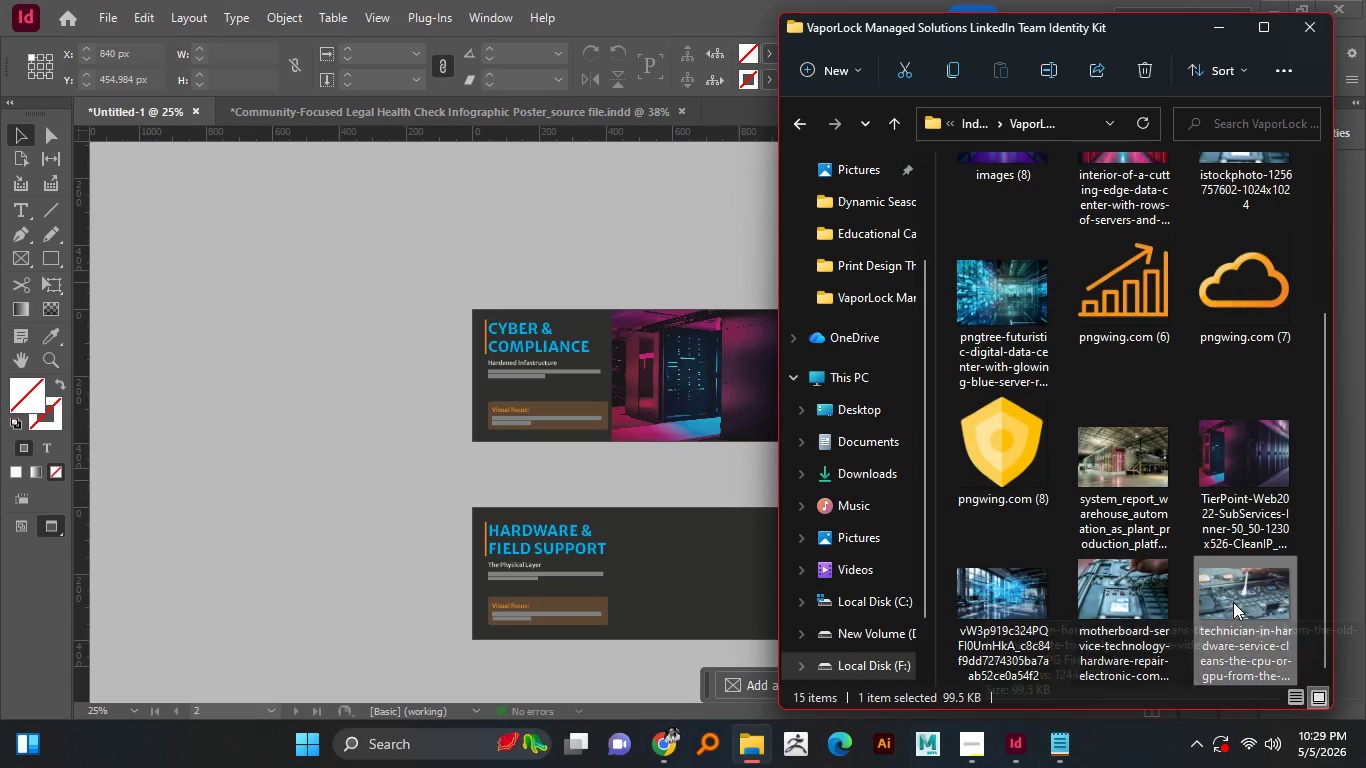 
left_click([1209, 597])
 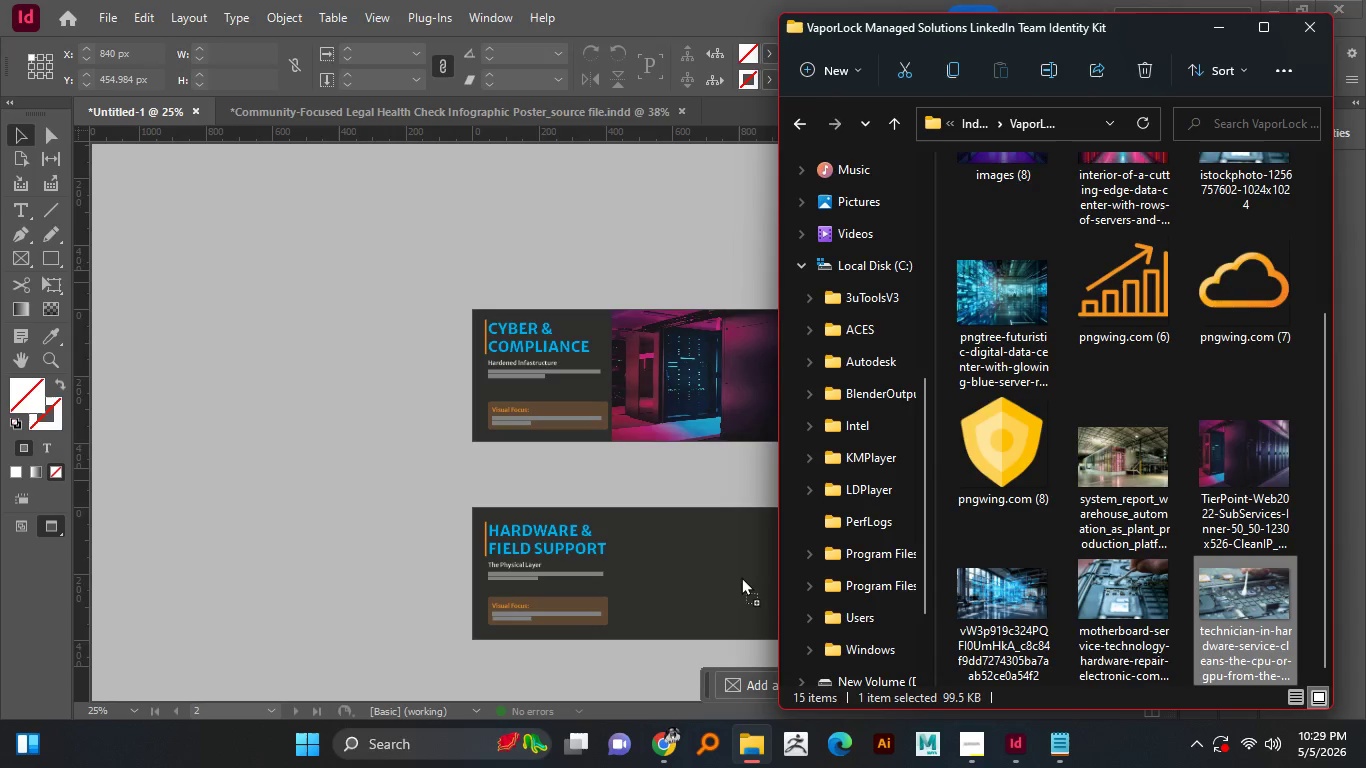 
left_click_drag(start_coordinate=[1248, 585], to_coordinate=[741, 569])
 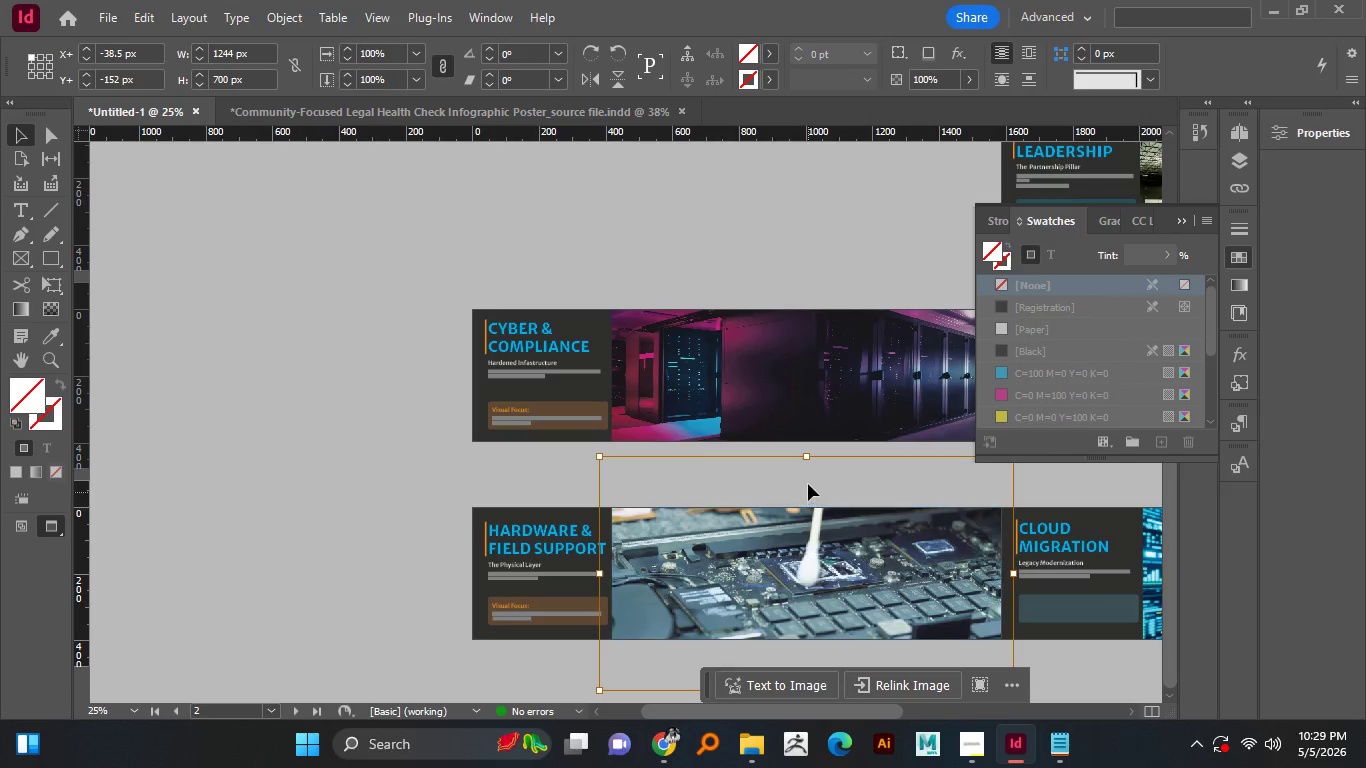 
left_click([730, 567])
 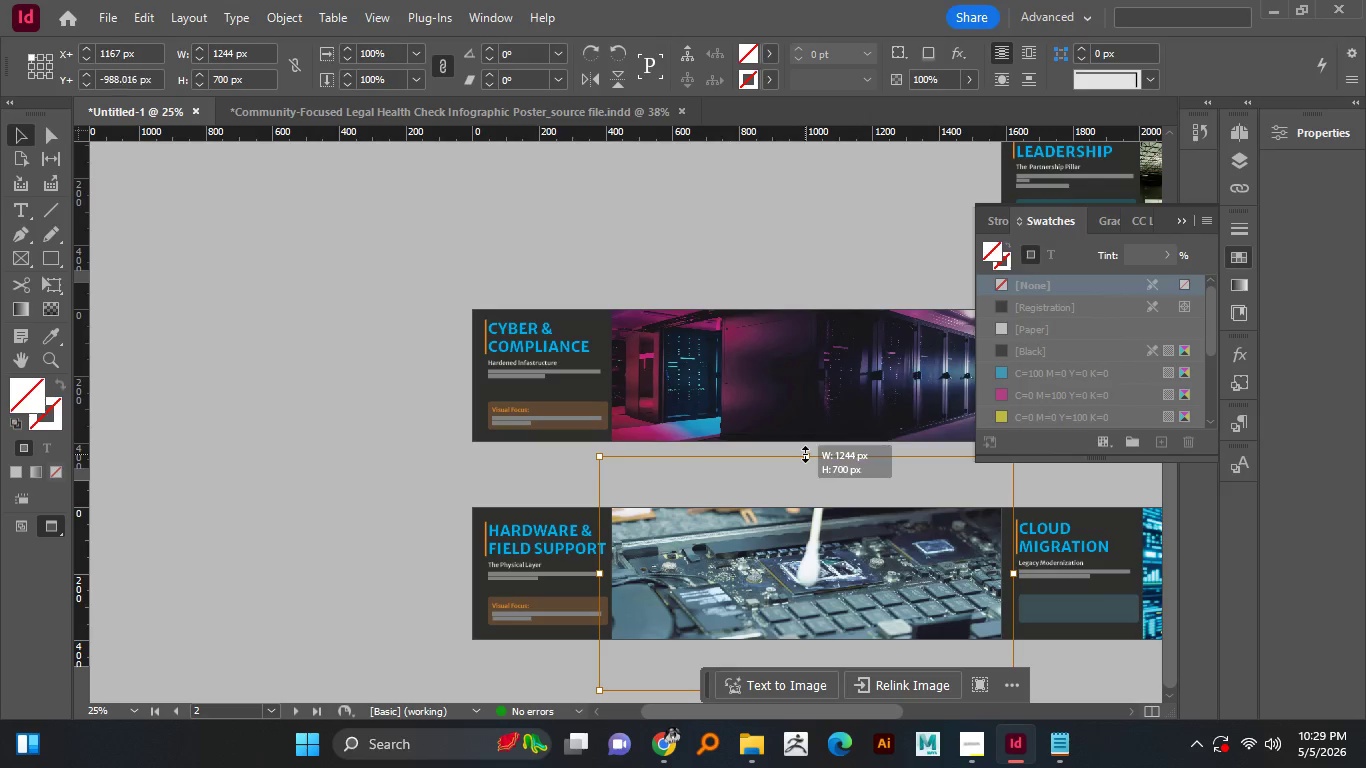 
left_click([803, 579])
 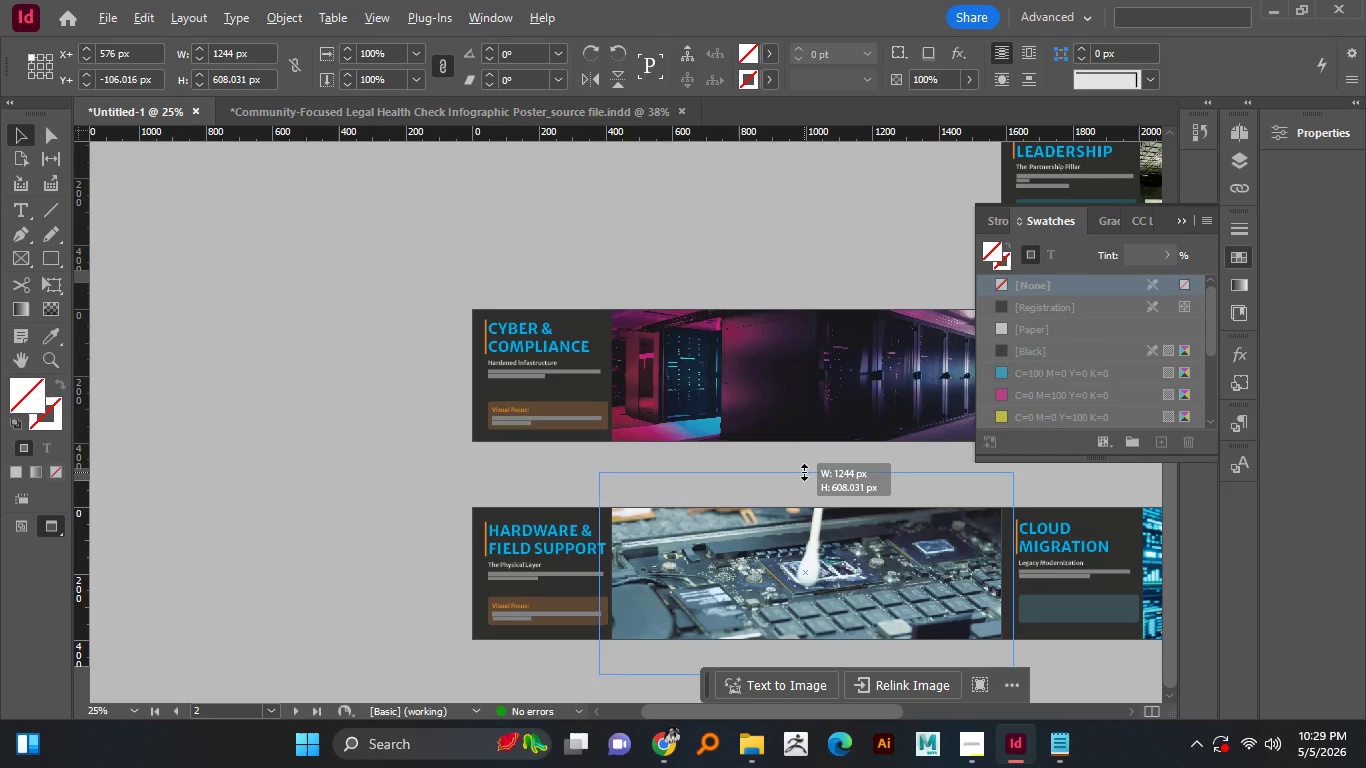 
left_click_drag(start_coordinate=[804, 454], to_coordinate=[813, 462])
 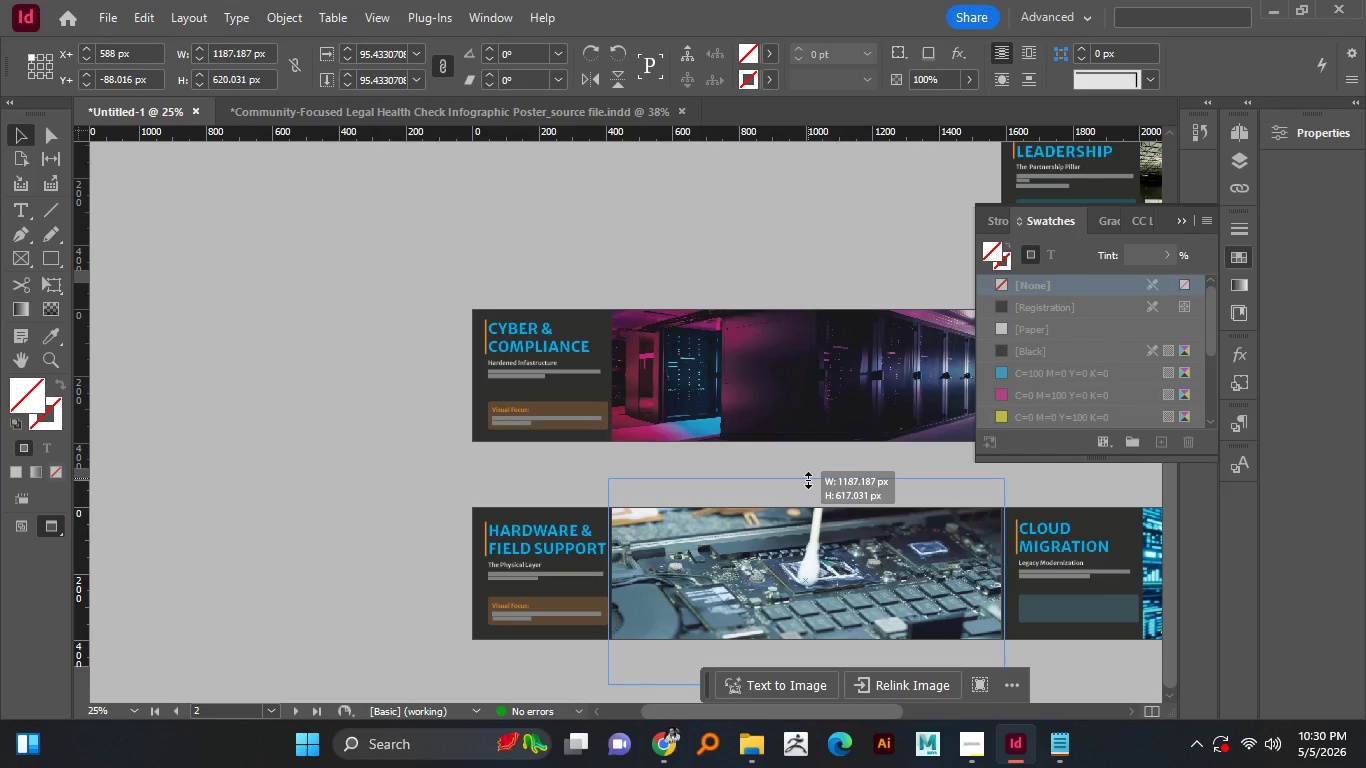 
hold_key(key=AltLeft, duration=6.53)
 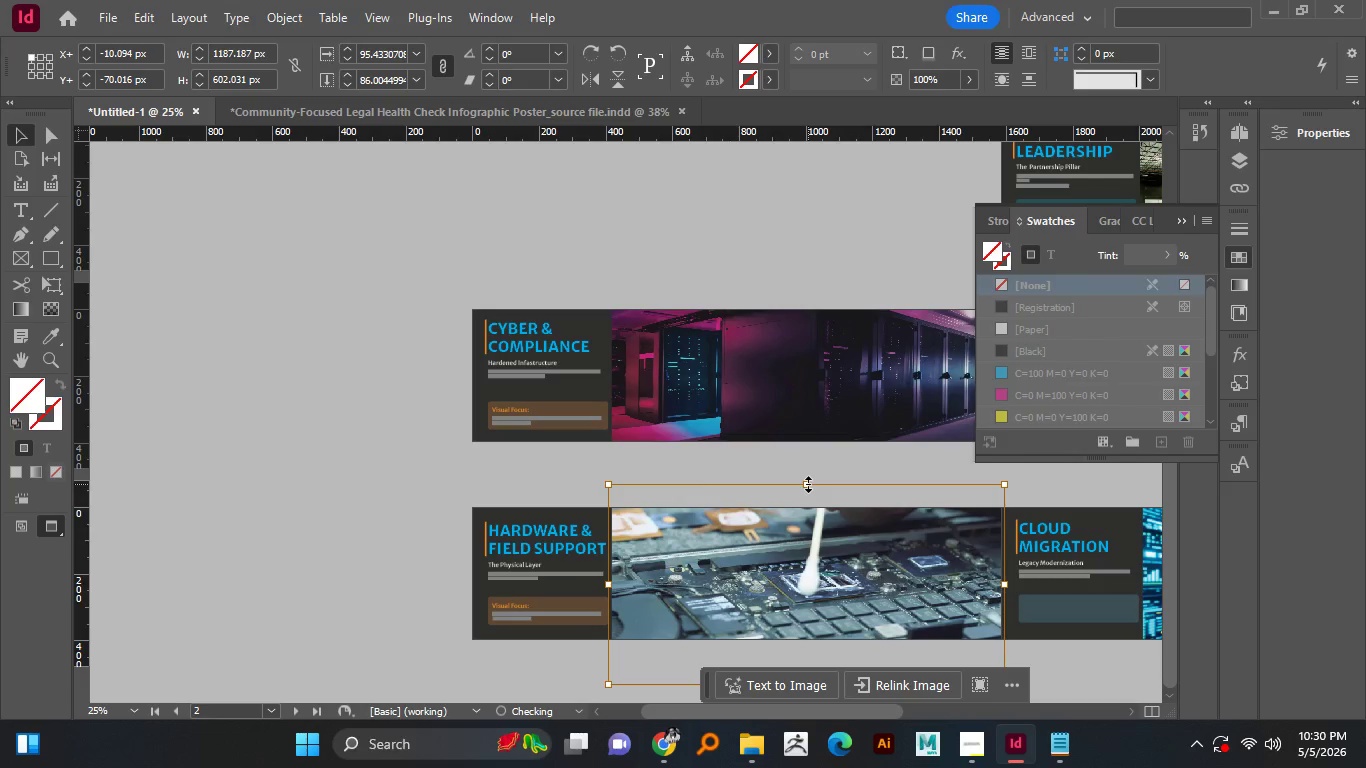 
hold_key(key=ShiftLeft, duration=1.5)
 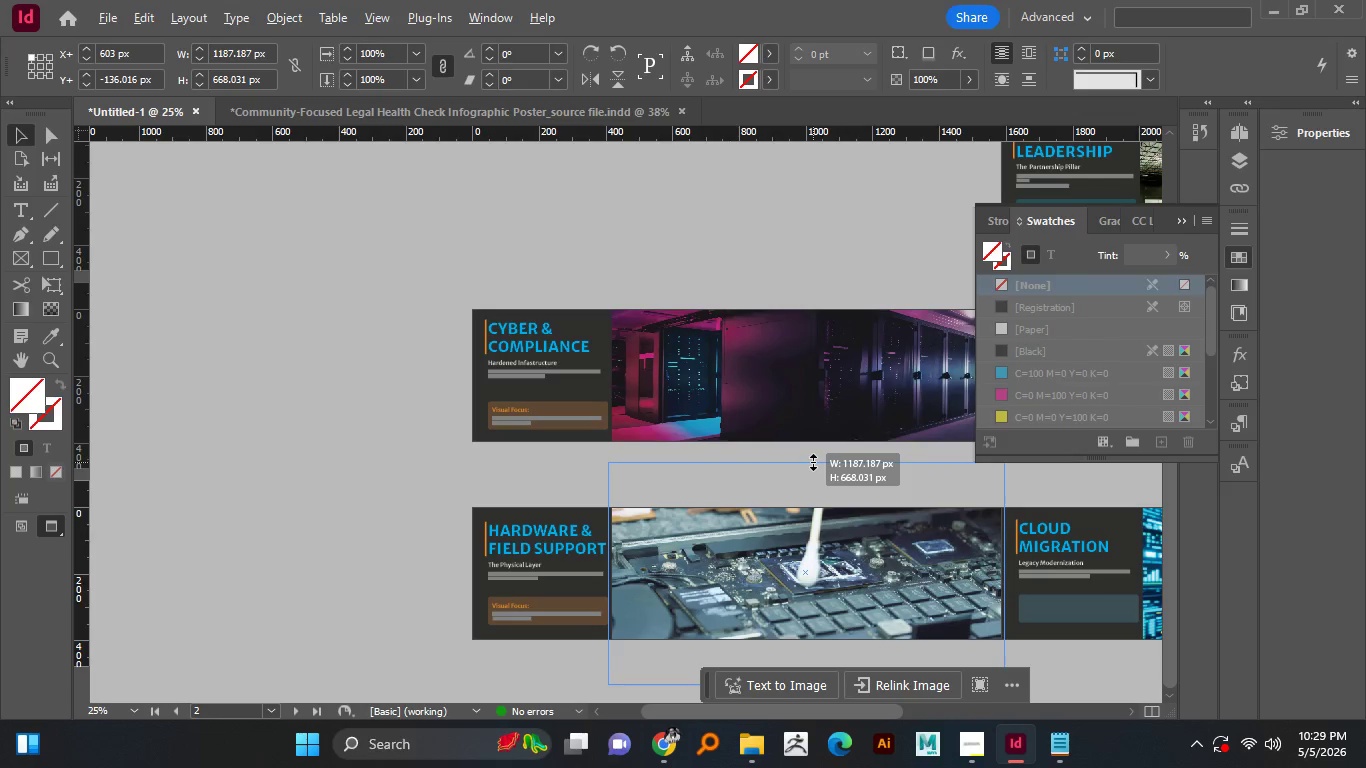 
hold_key(key=ShiftLeft, duration=1.5)
 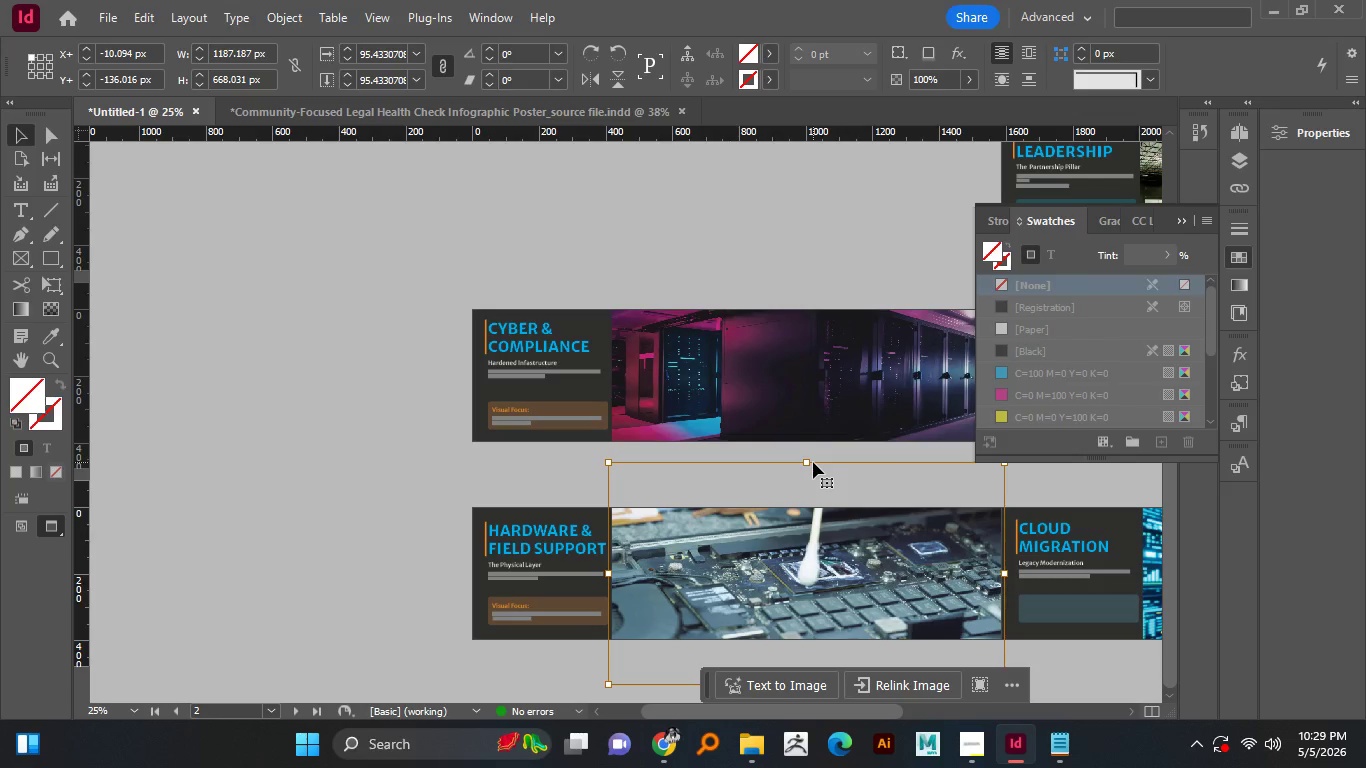 
hold_key(key=ShiftLeft, duration=1.5)
 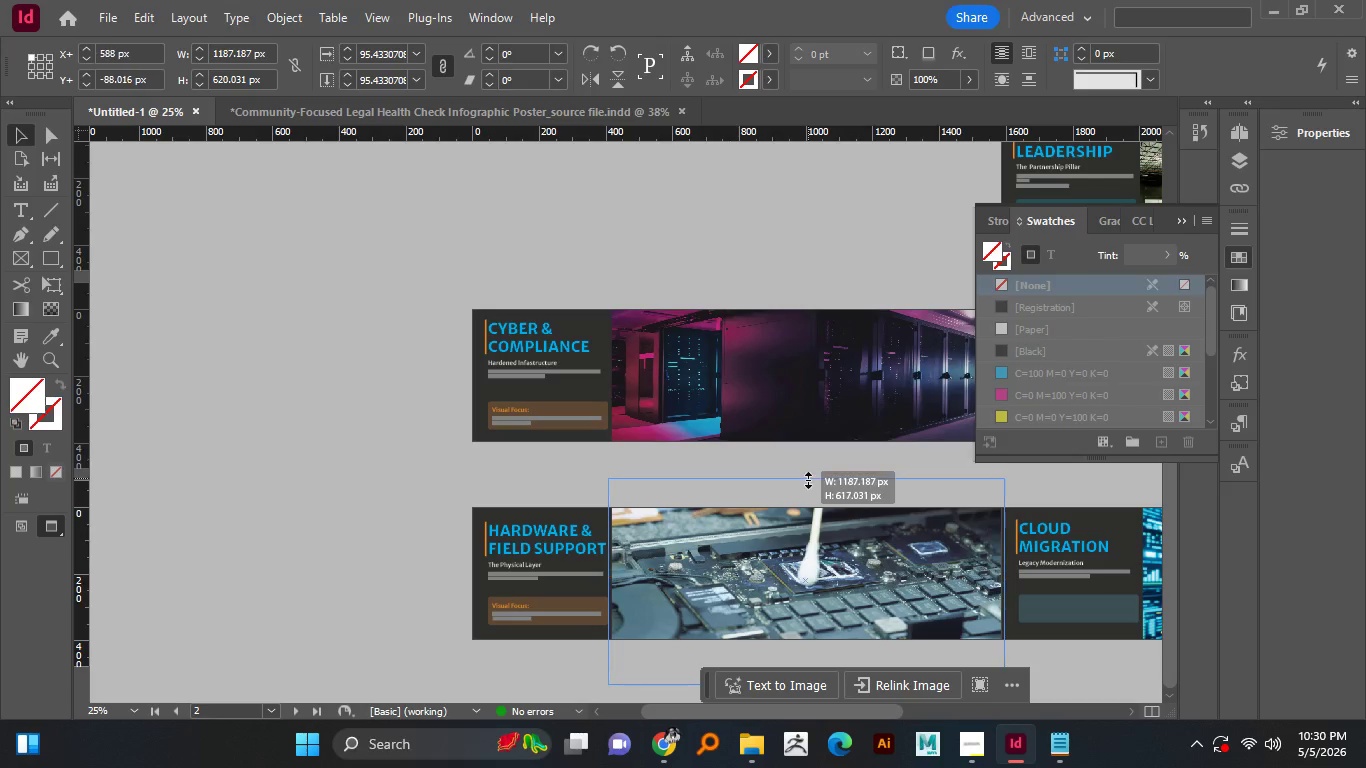 
hold_key(key=ShiftLeft, duration=0.81)
 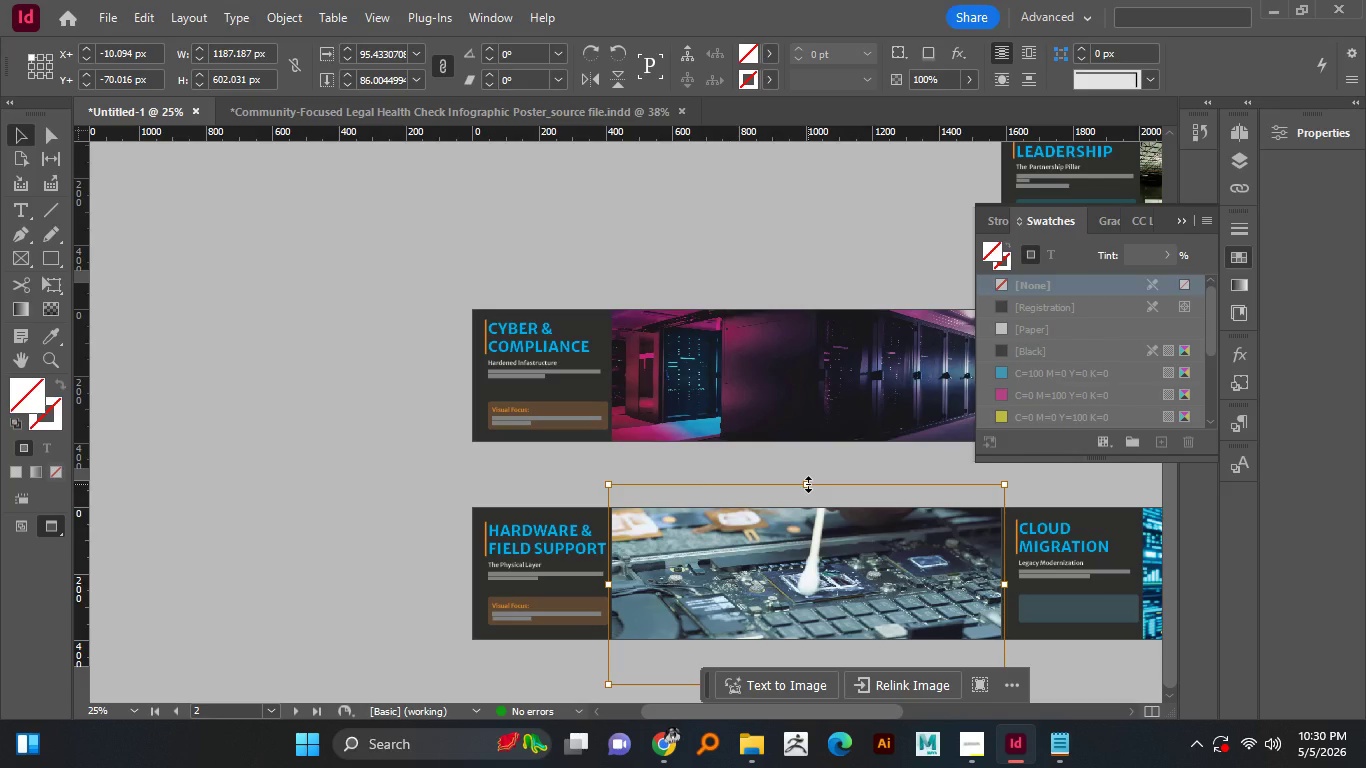 
left_click_drag(start_coordinate=[808, 463], to_coordinate=[808, 484])
 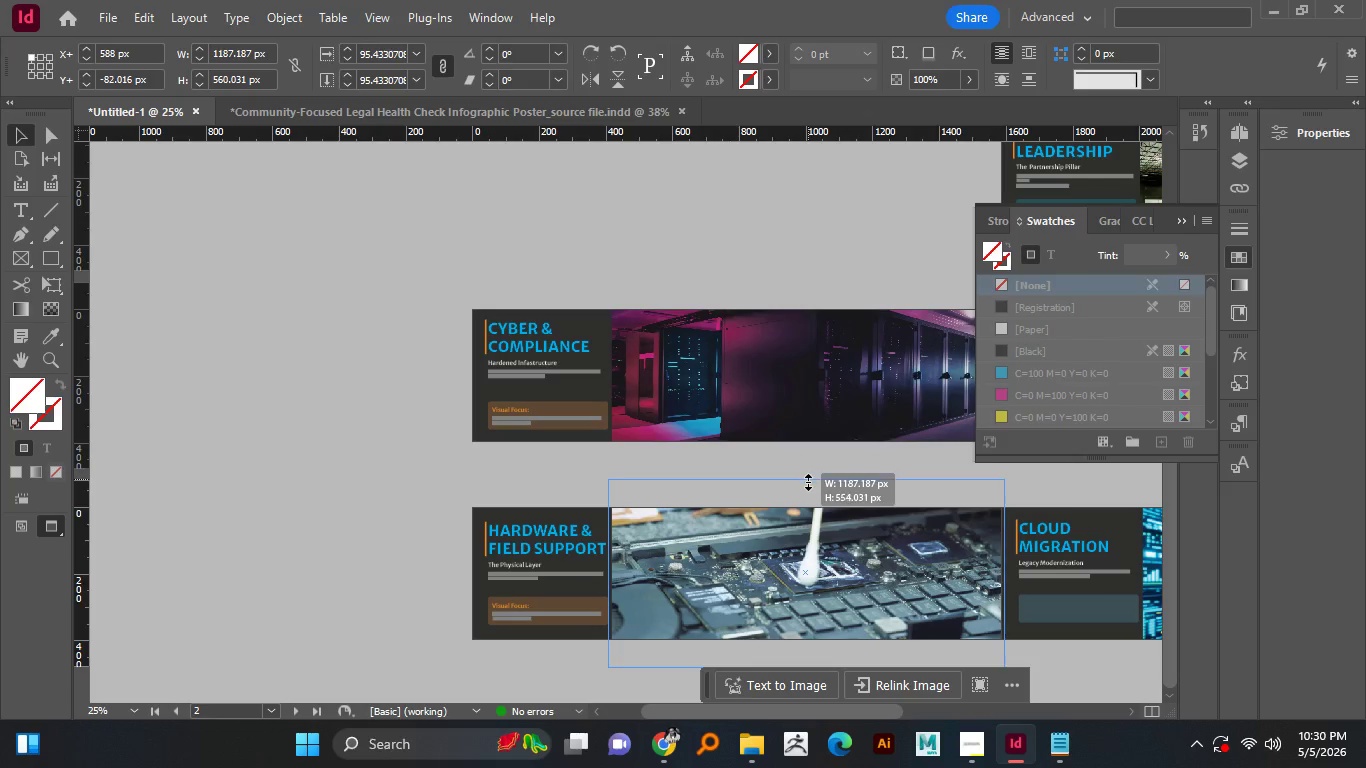 
key(Control+Z)
 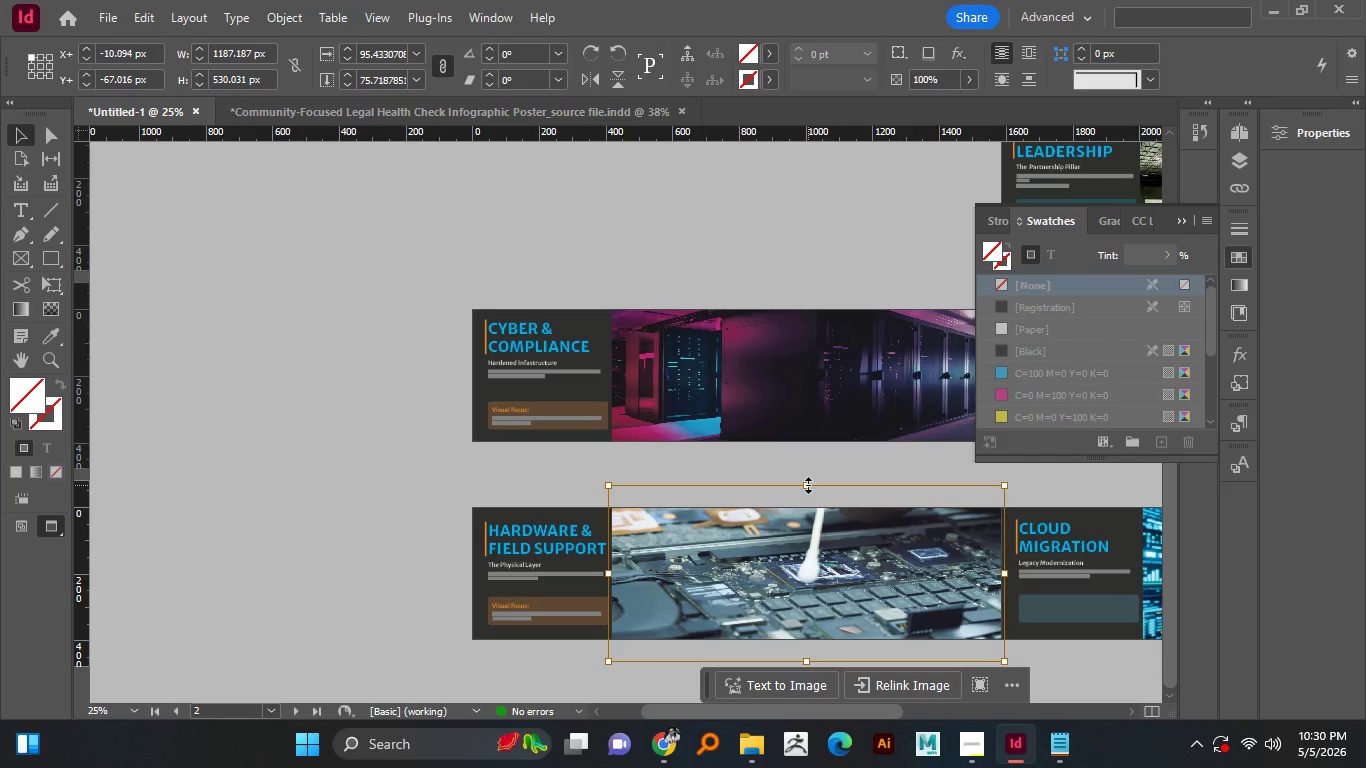 
hold_key(key=AltLeft, duration=1.5)
left_click_drag(start_coordinate=[809, 460], to_coordinate=[808, 485])
 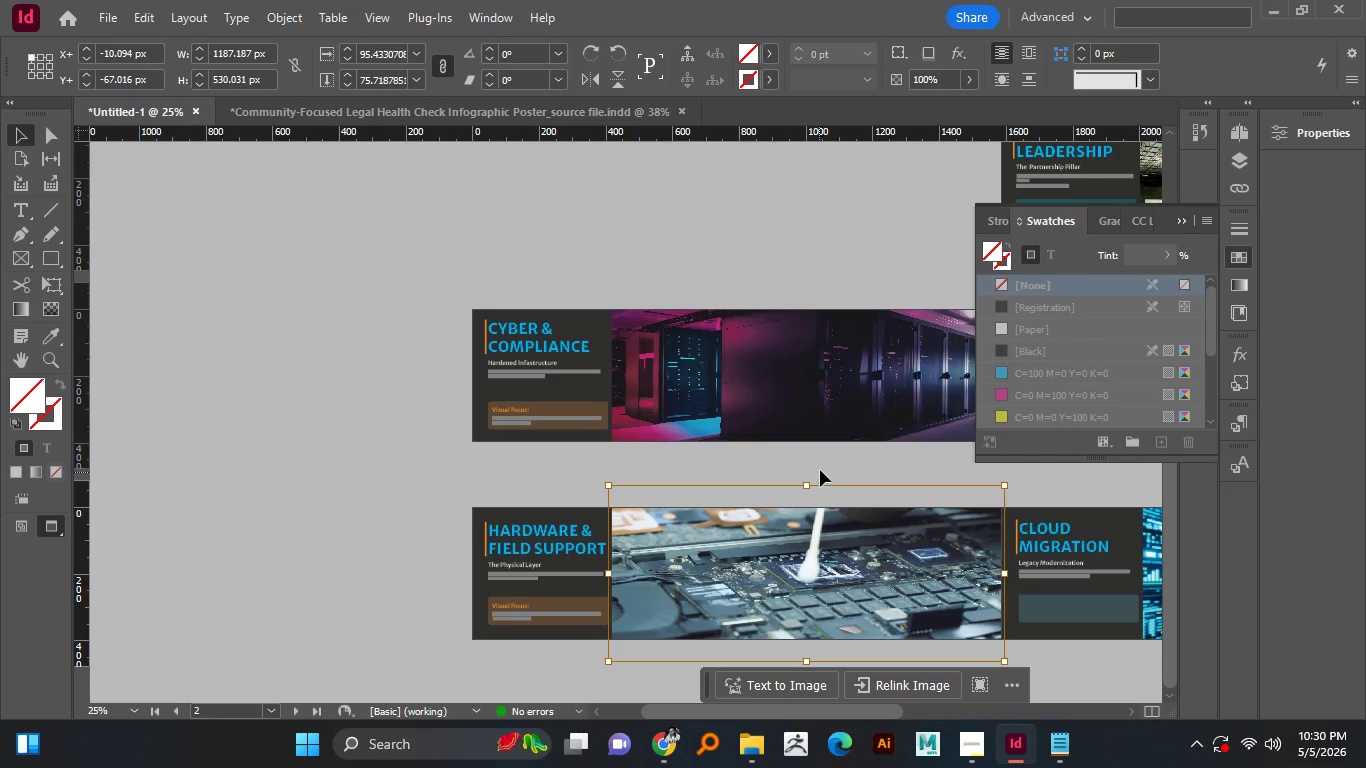 
hold_key(key=AltLeft, duration=0.55)
 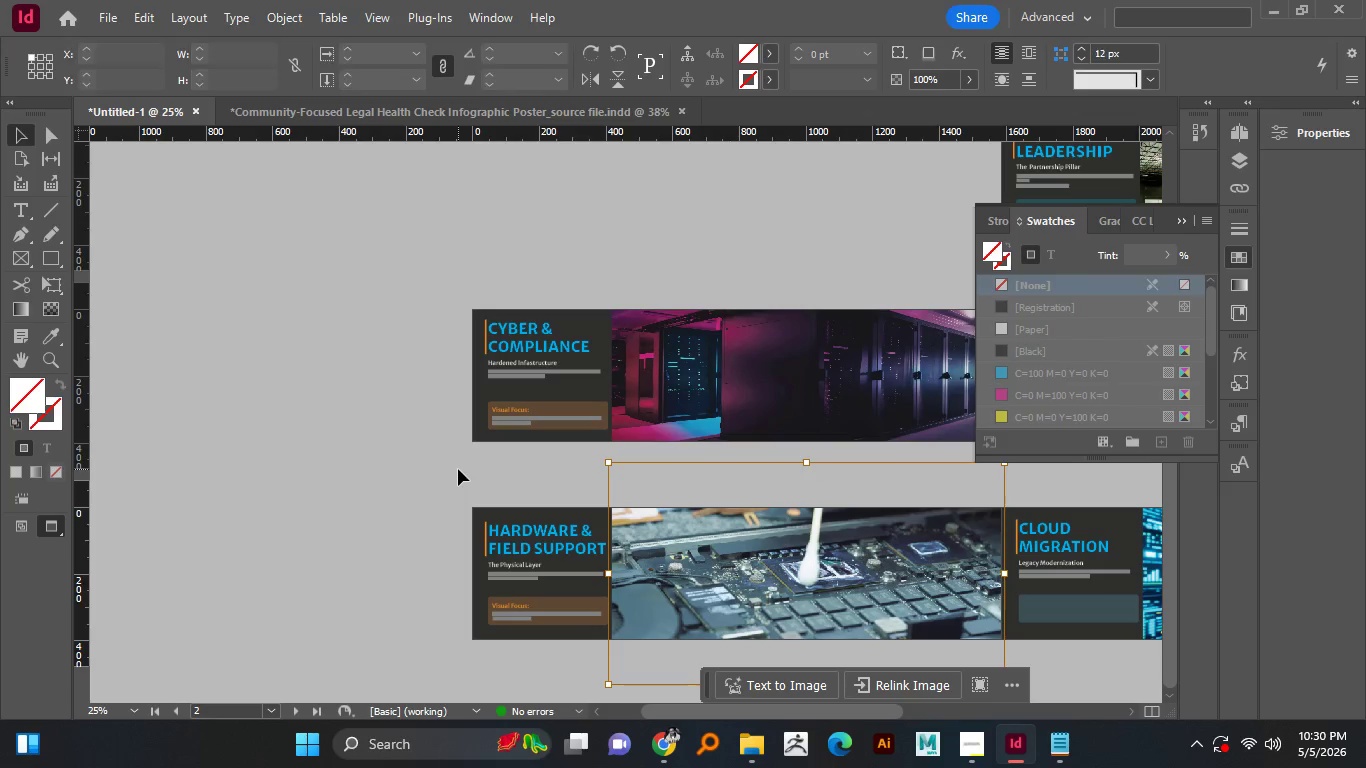 
key(Control+Z)
 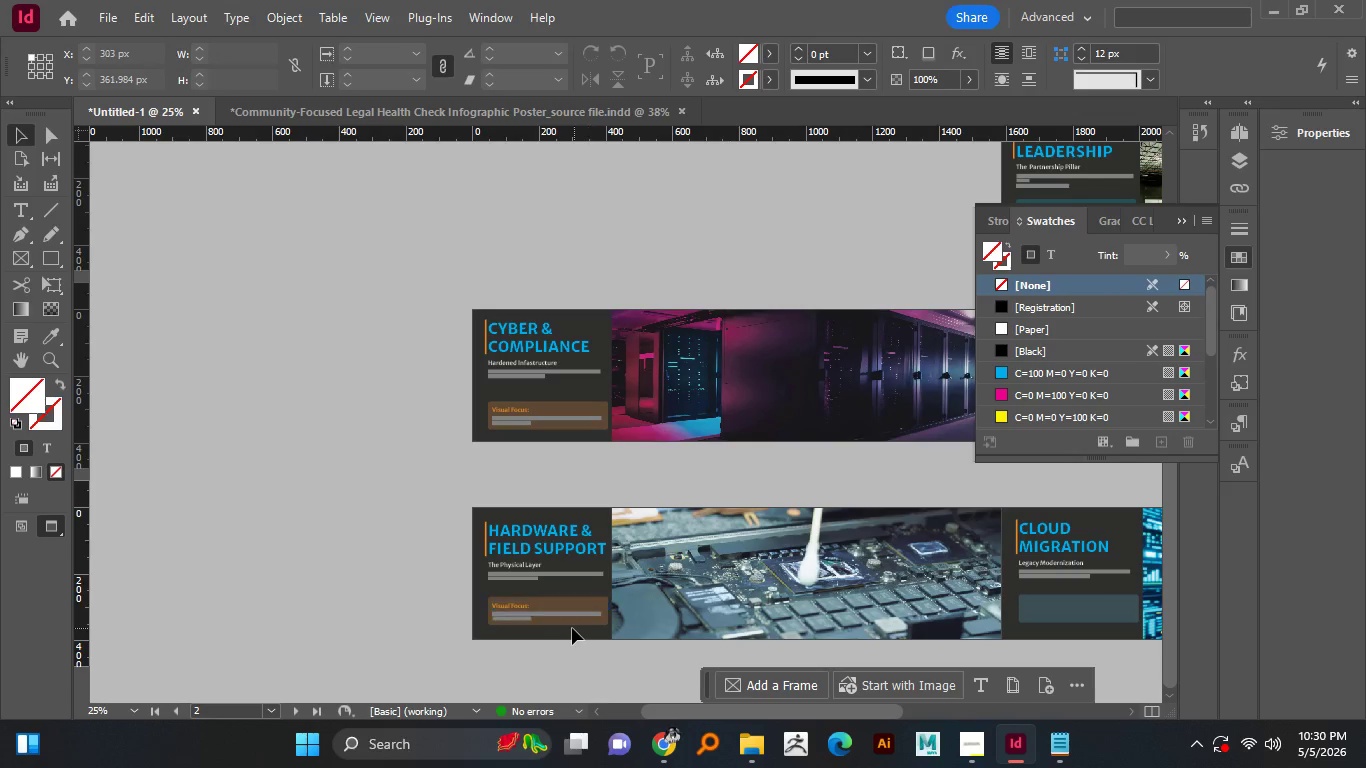 
left_click([458, 469])
 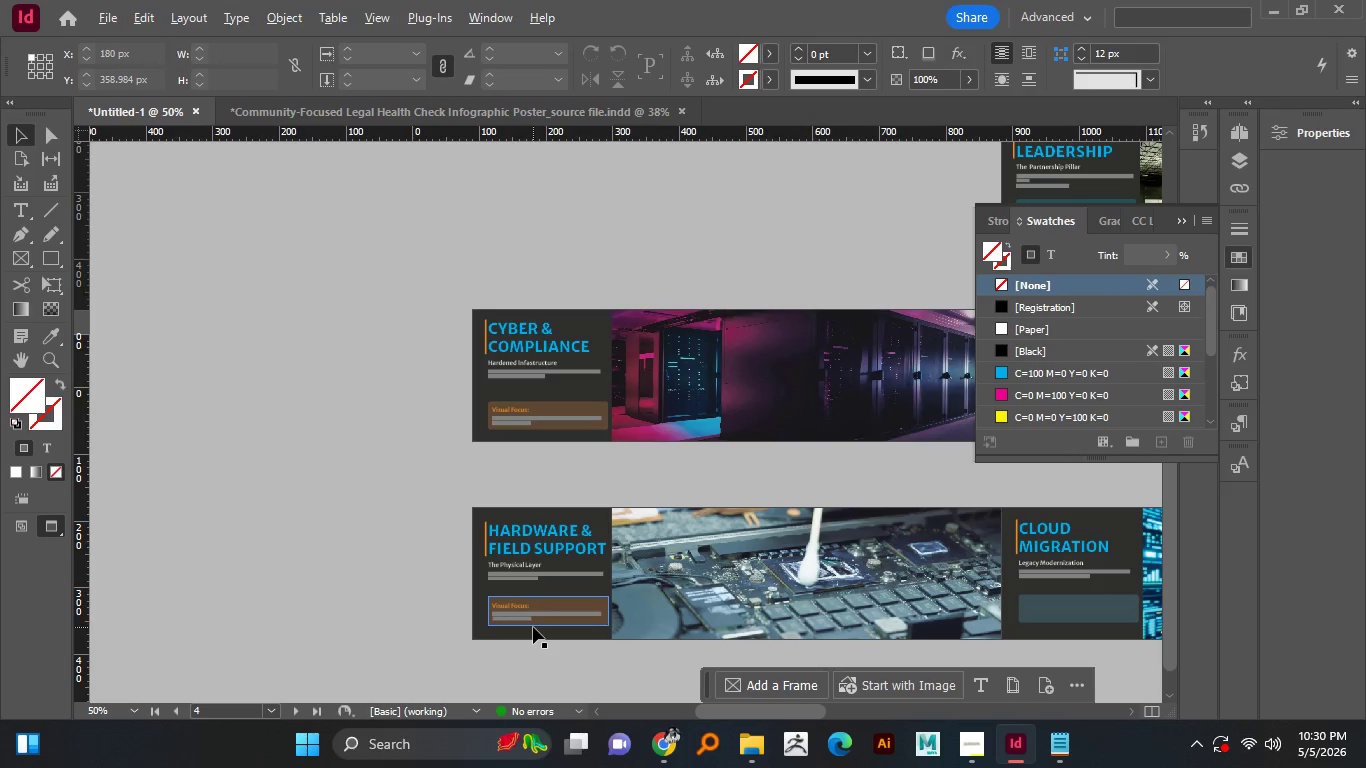 
scroll: coordinate [719, 526], scroll_direction: down, amount: 2.0
 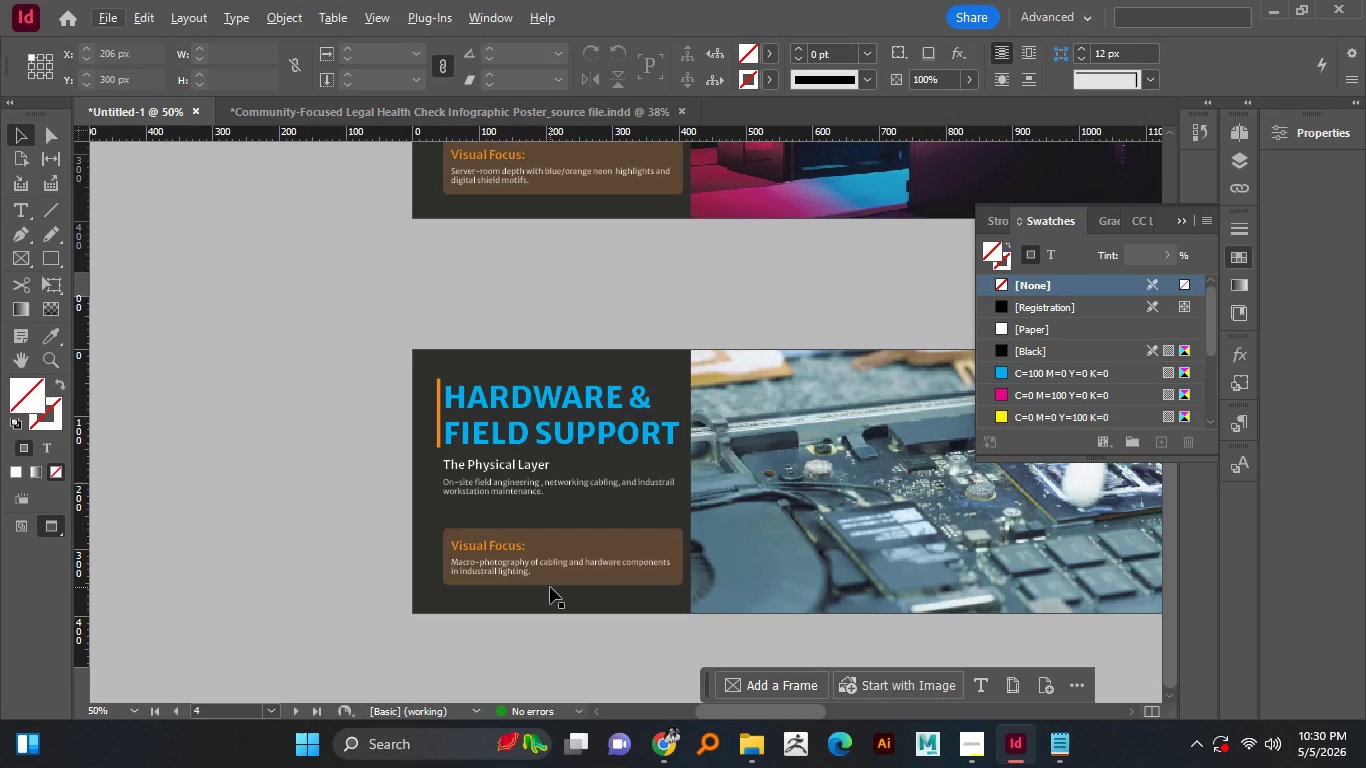 
hold_key(key=AltLeft, duration=0.7)
scroll: coordinate [550, 587], scroll_direction: none, amount: 0.0
 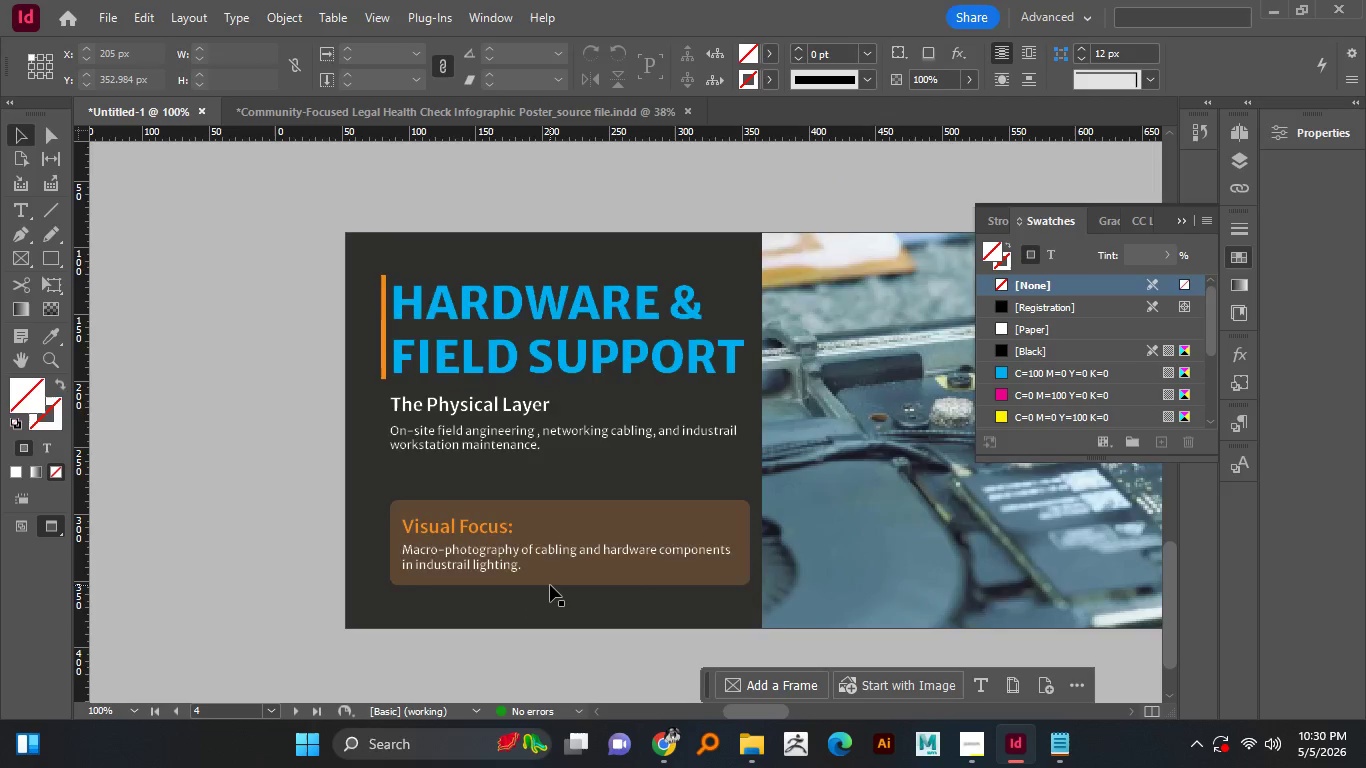 
scroll: coordinate [550, 587], scroll_direction: down, amount: 2.0
 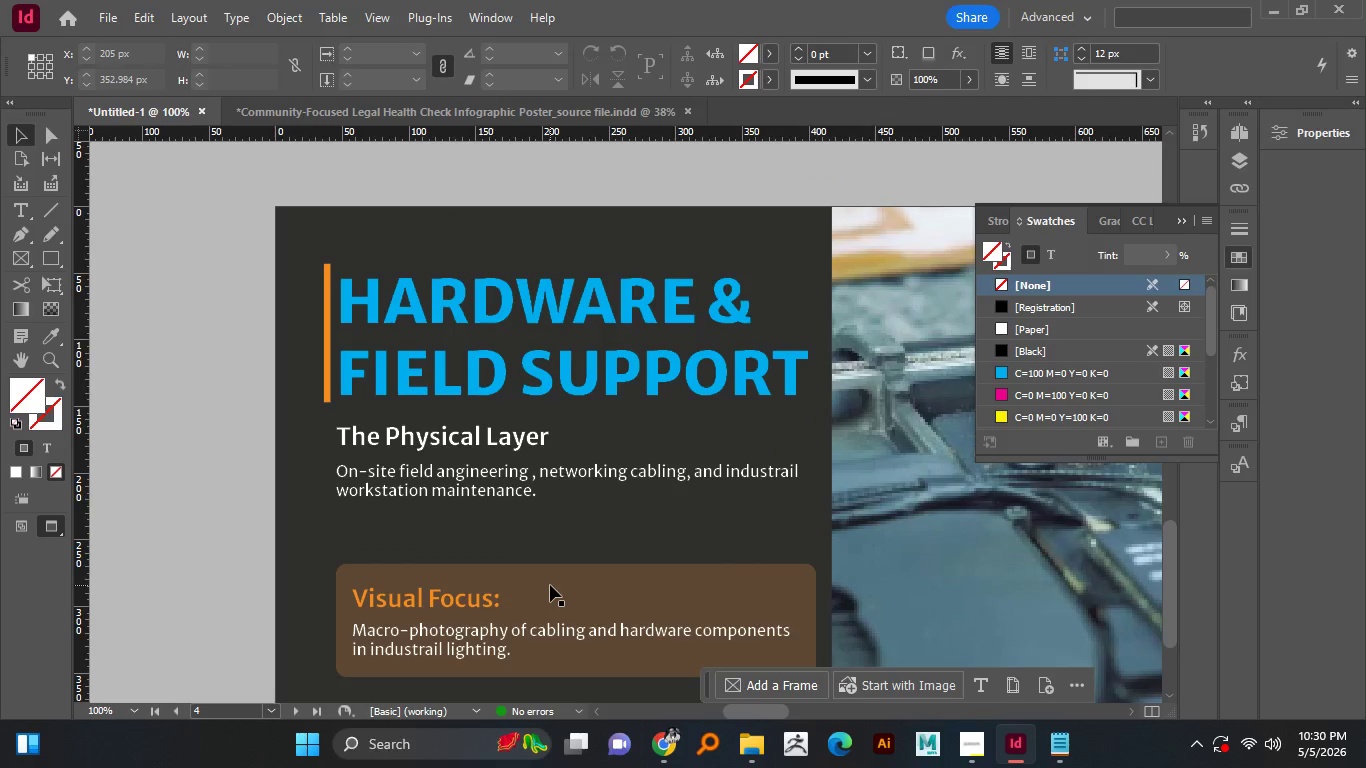 
hold_key(key=AltLeft, duration=1.52)
scroll: coordinate [550, 585], scroll_direction: up, amount: 1.0
 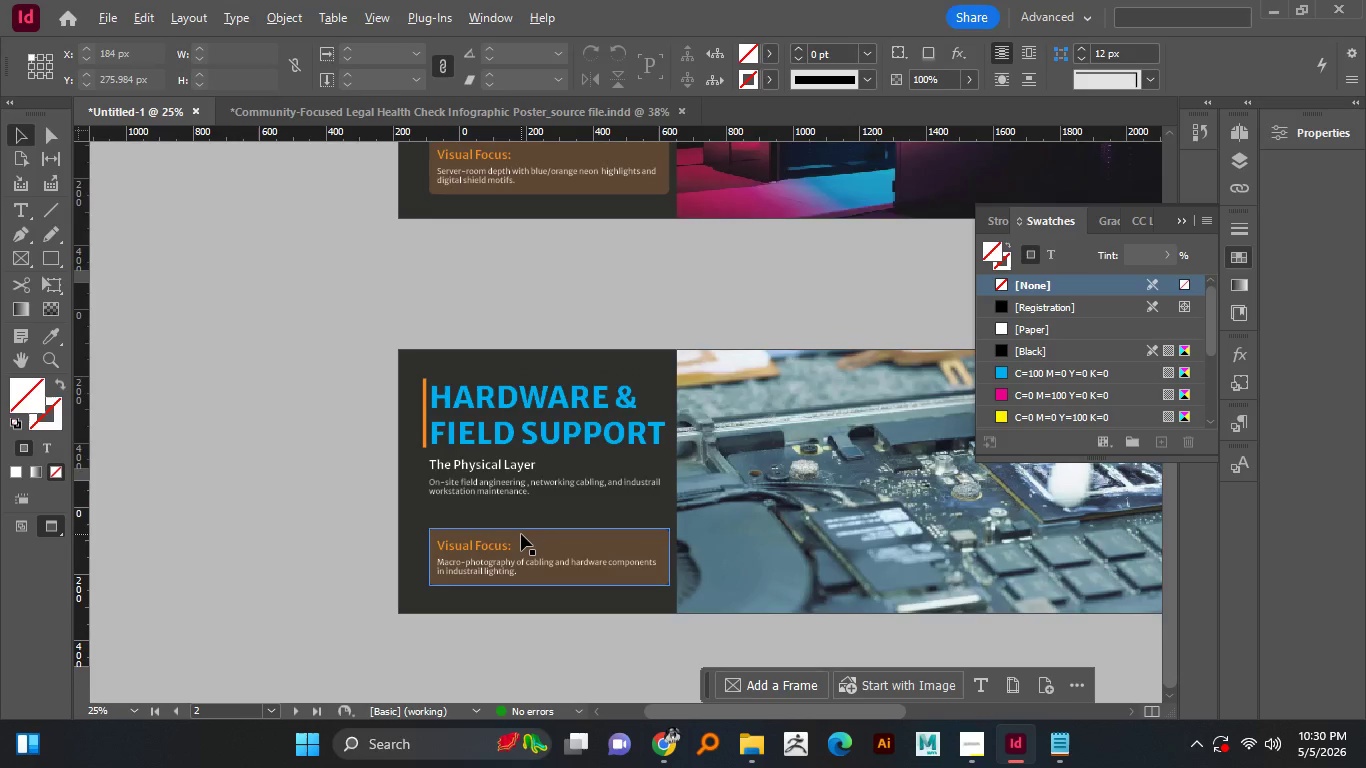 
key(Alt+AltLeft)
 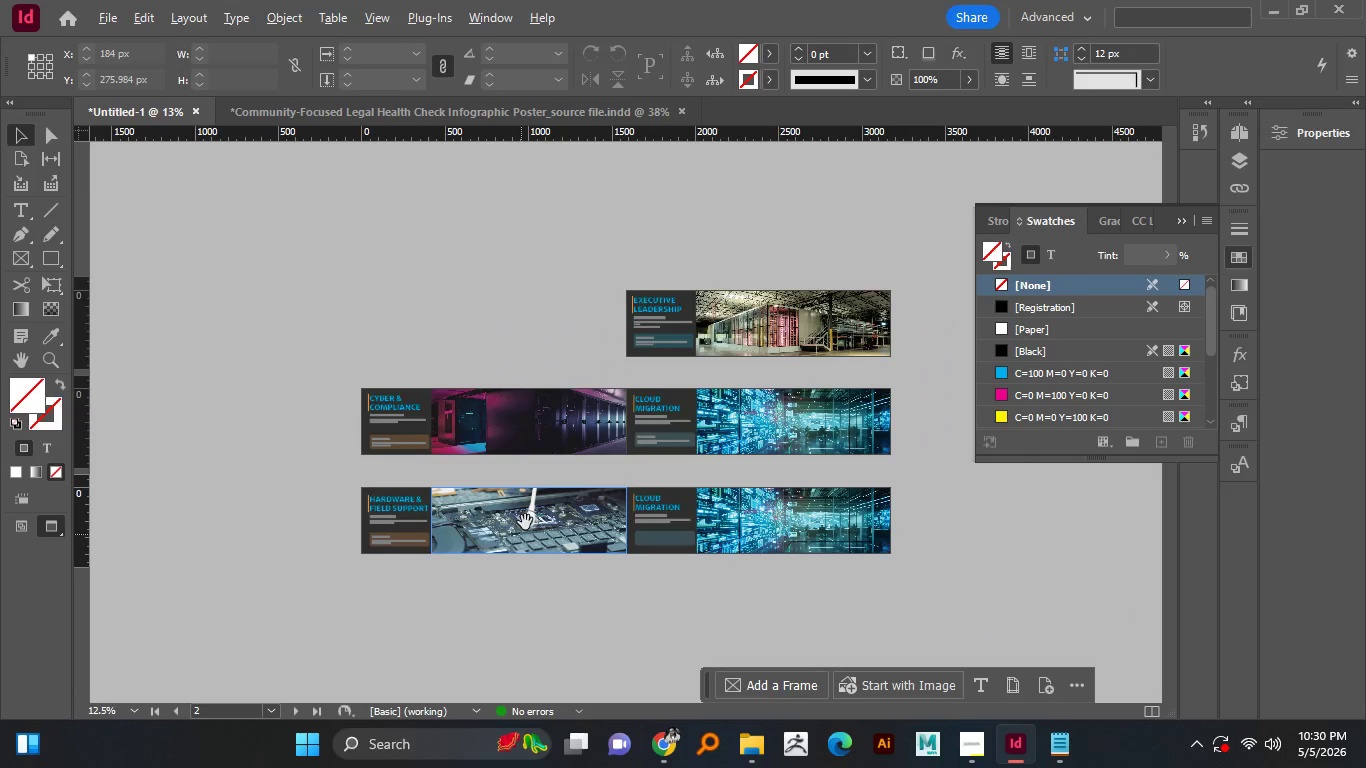 
key(Alt+AltLeft)
 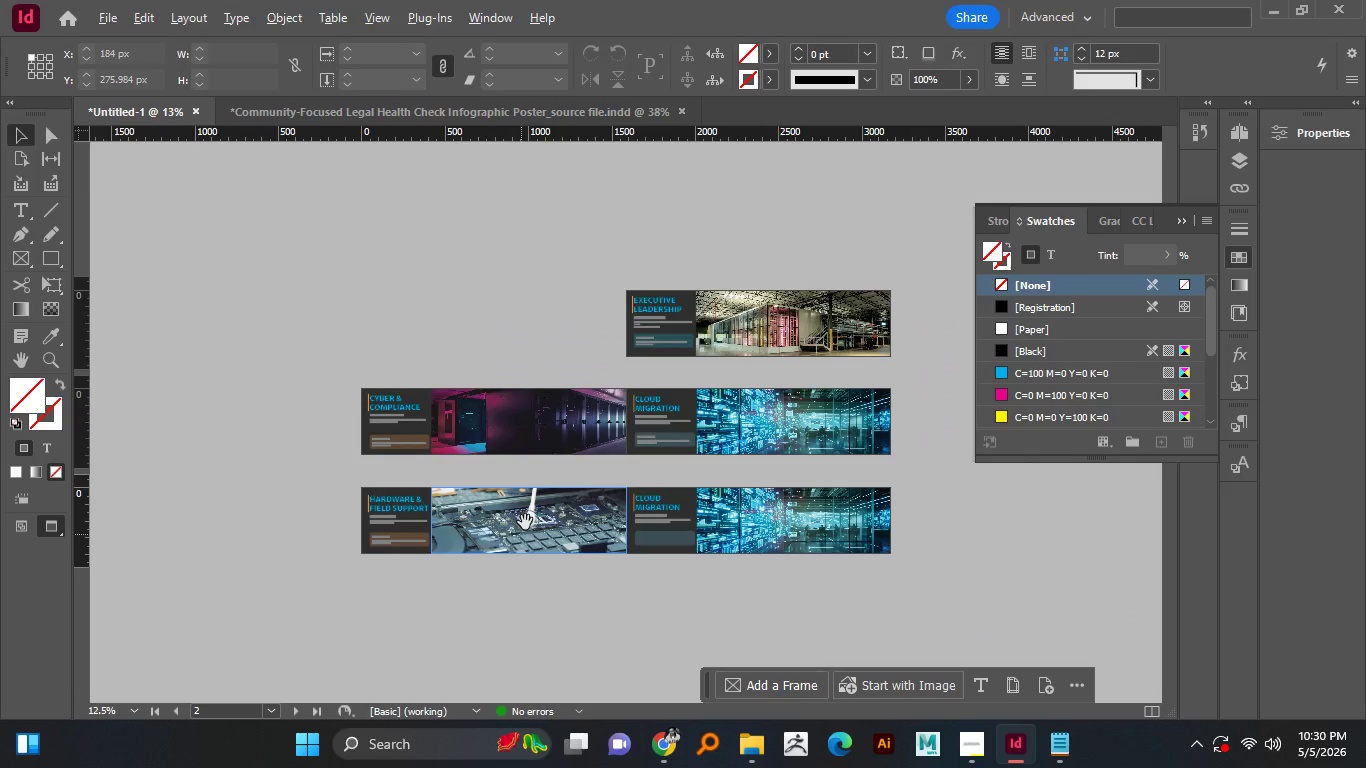 
key(Alt+AltLeft)
 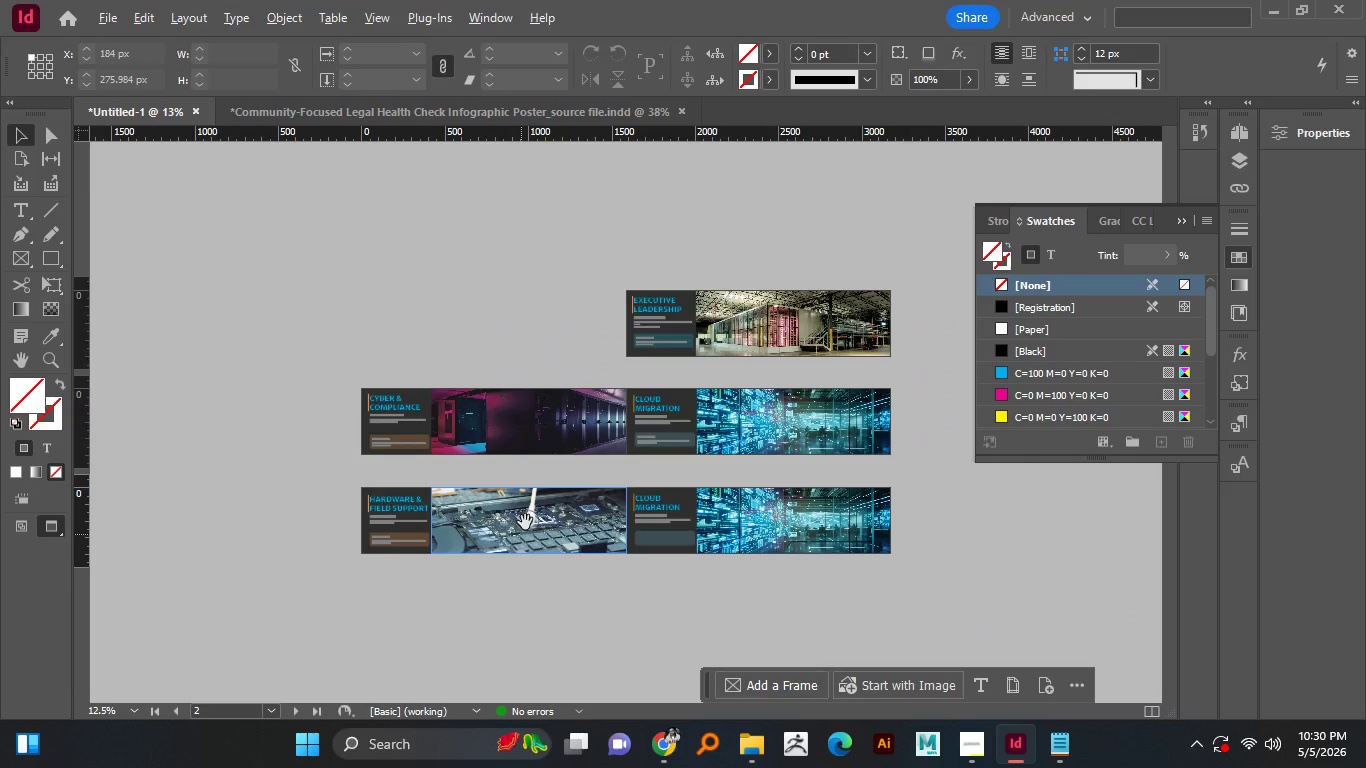 
key(Alt+AltLeft)
 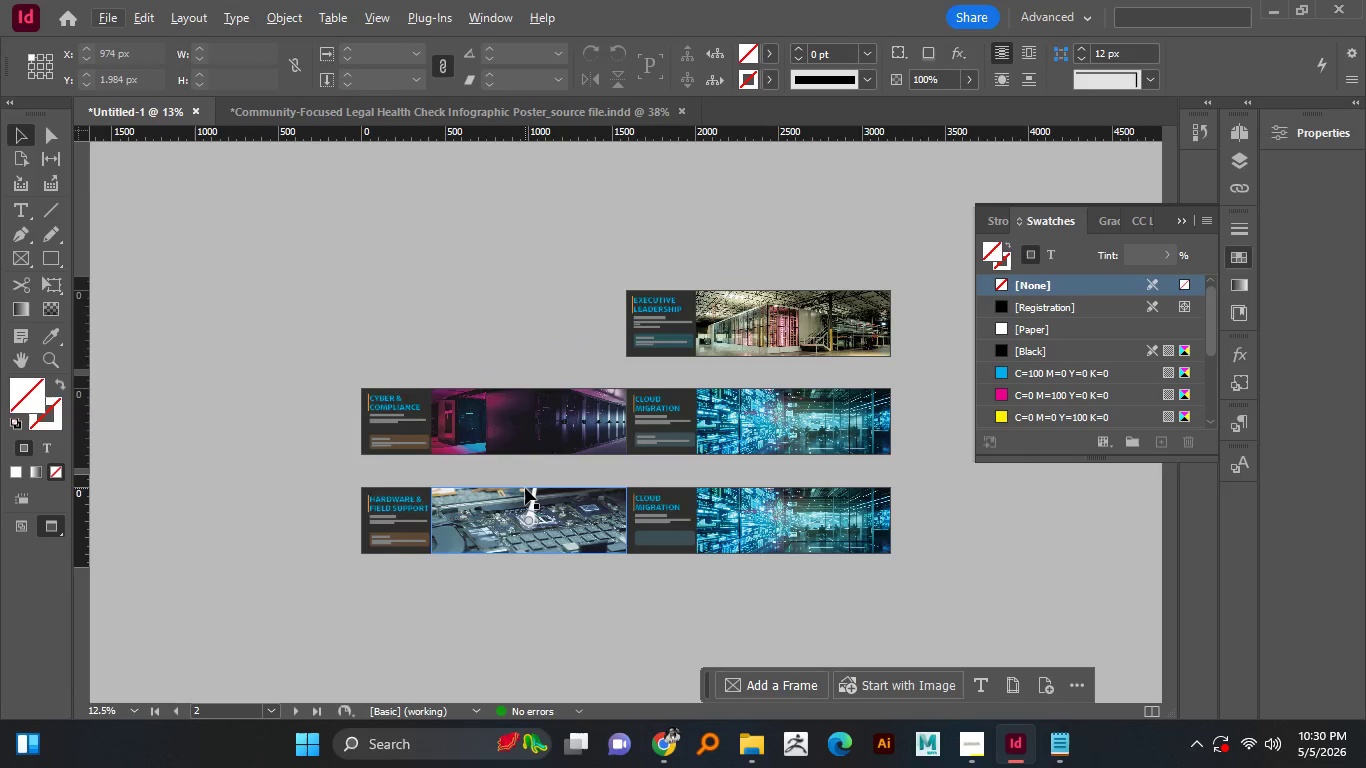 
hold_key(key=AltLeft, duration=1.51)
 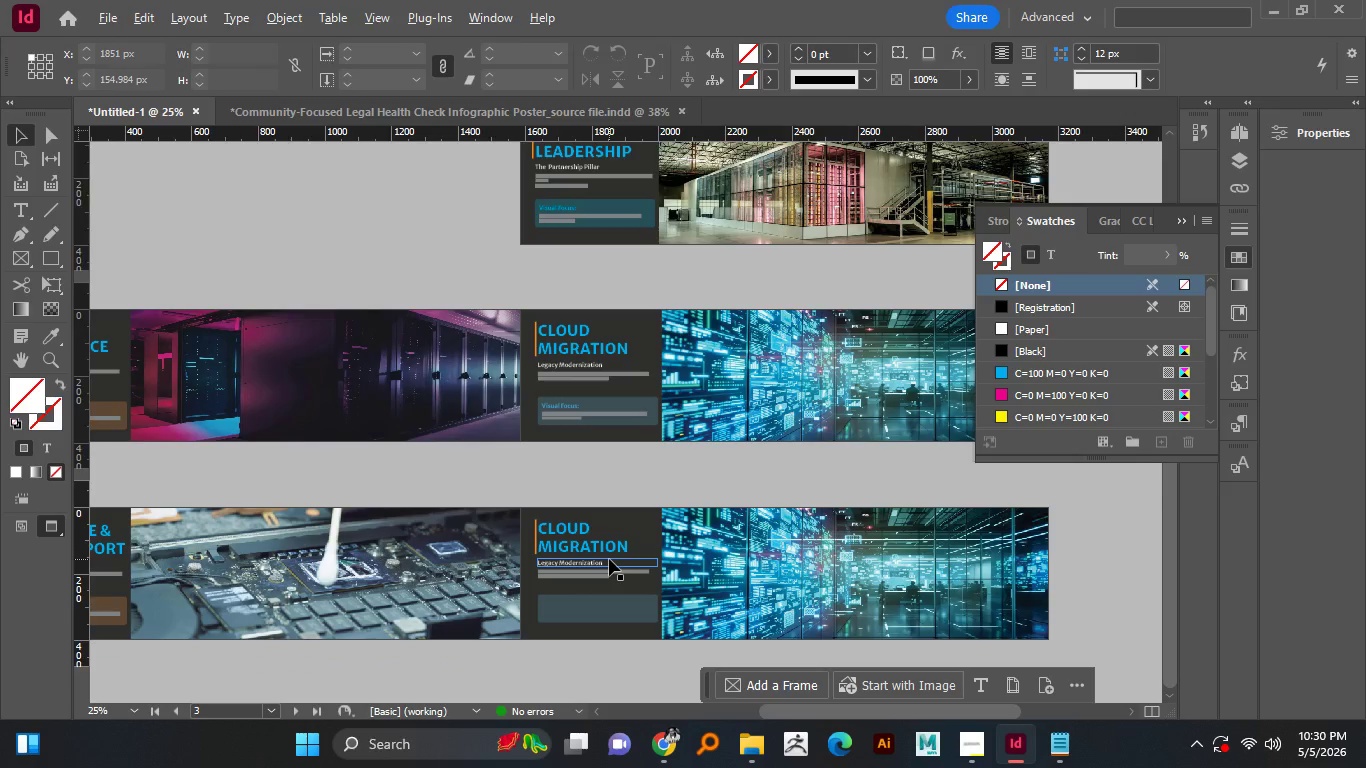 
scroll: coordinate [550, 585], scroll_direction: up, amount: 2.0
 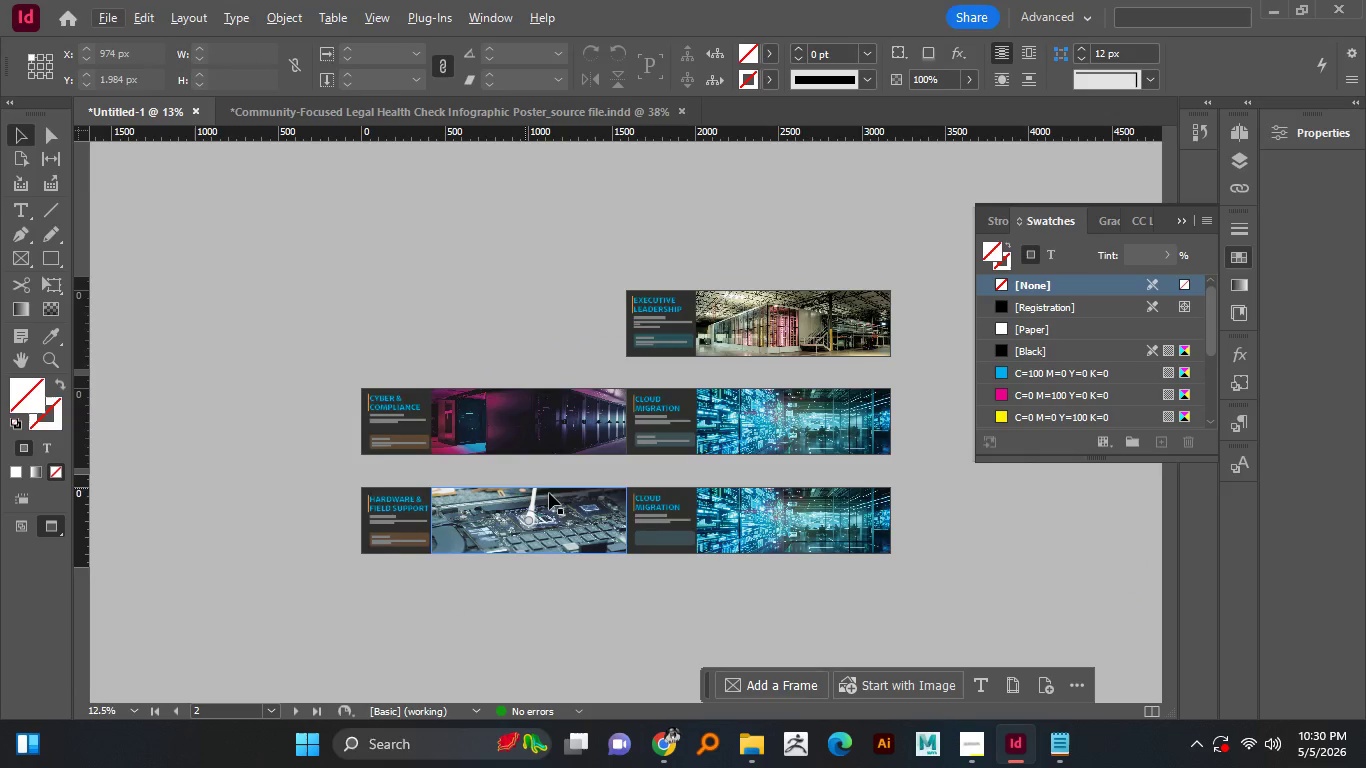 
key(Alt+AltLeft)
 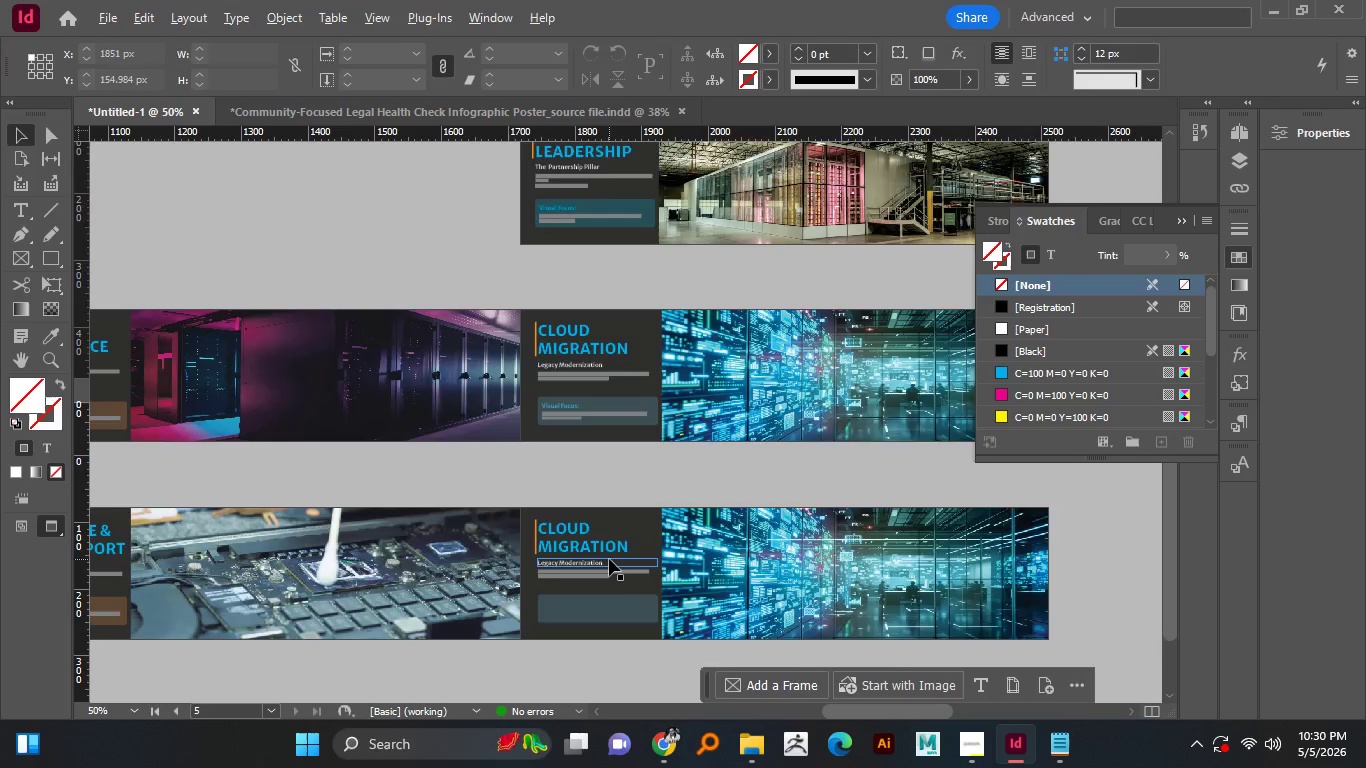 
scroll: coordinate [521, 534], scroll_direction: down, amount: 3.0
 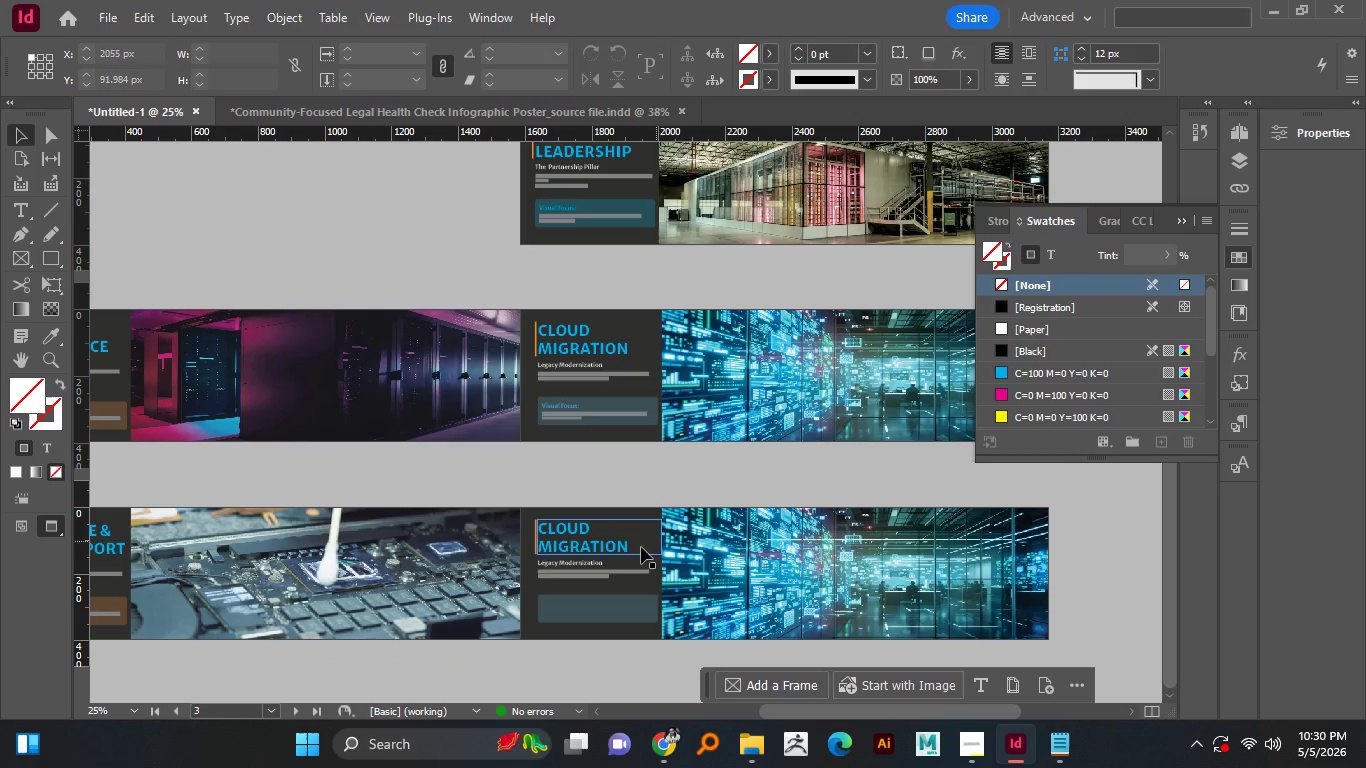 
hold_key(key=AltLeft, duration=0.86)
 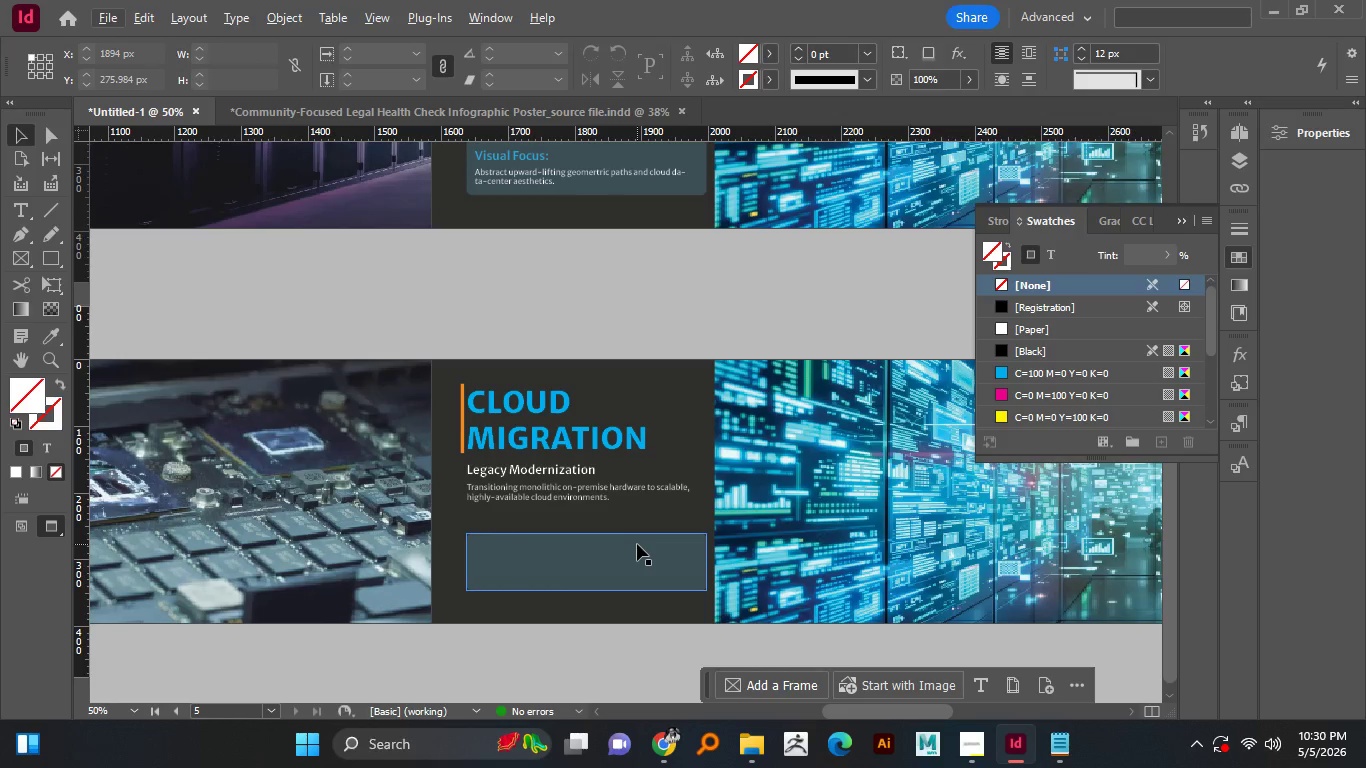 
scroll: coordinate [525, 488], scroll_direction: down, amount: 1.0
 